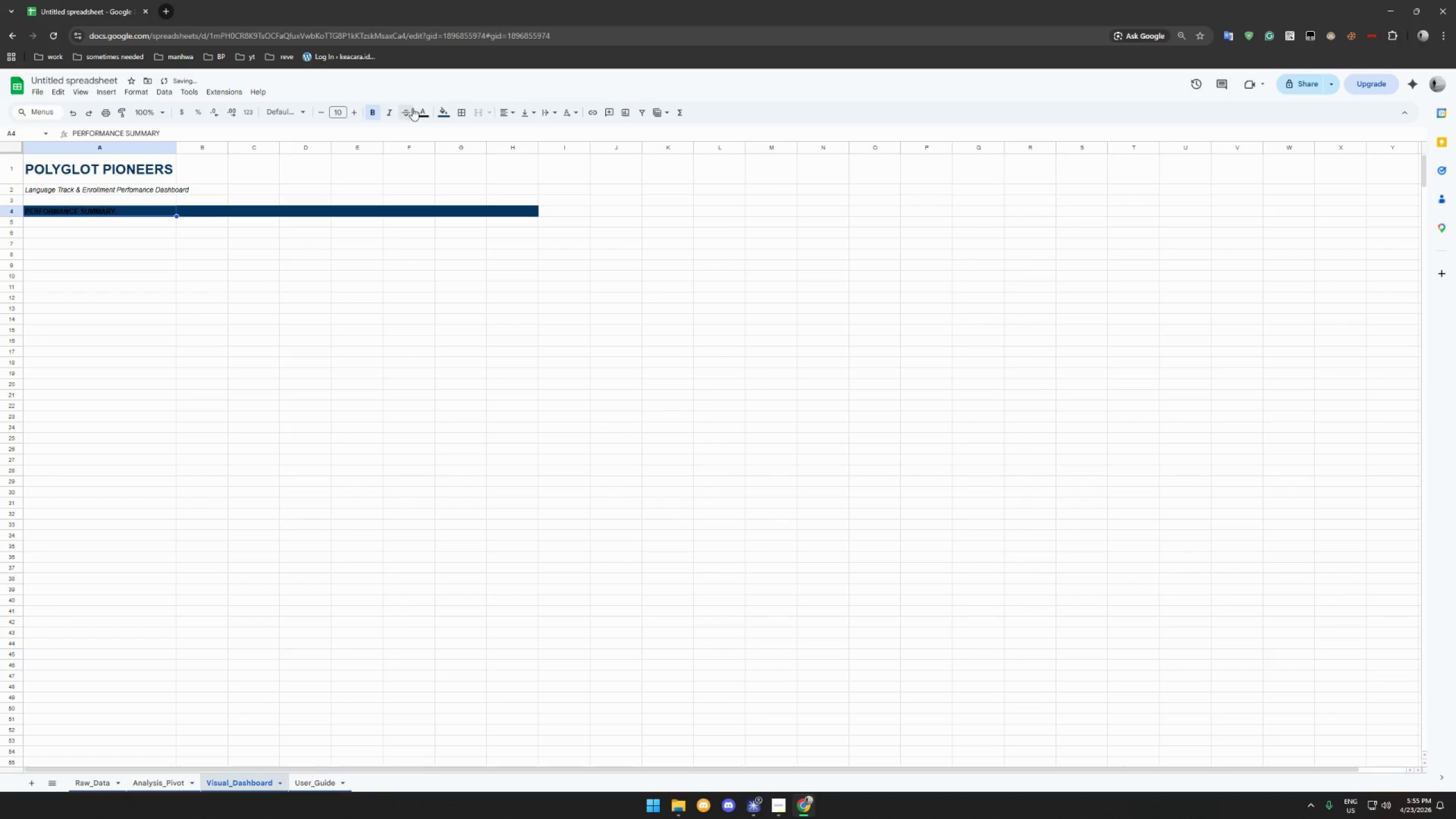 
left_click([420, 110])
 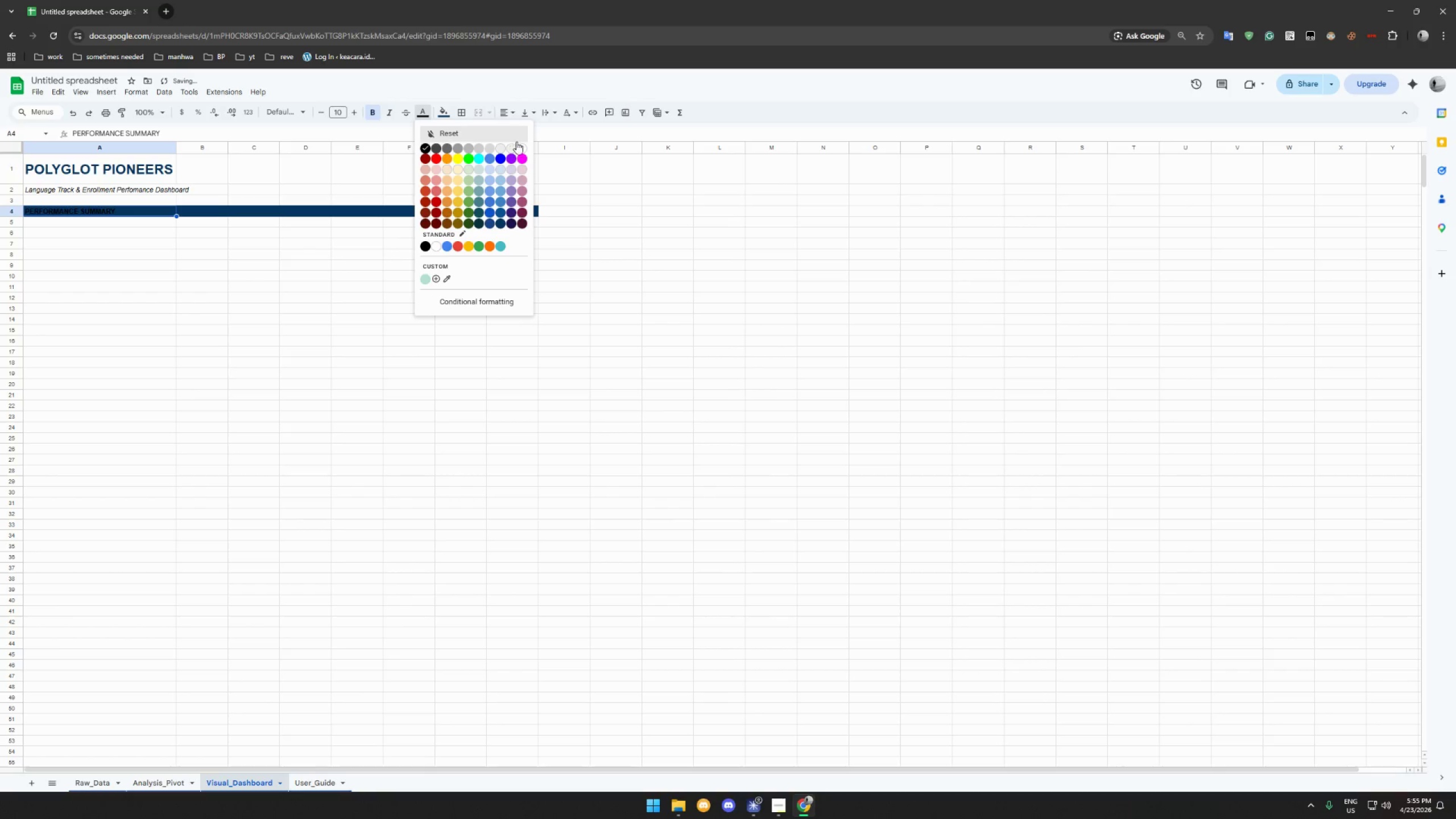 
left_click([519, 145])
 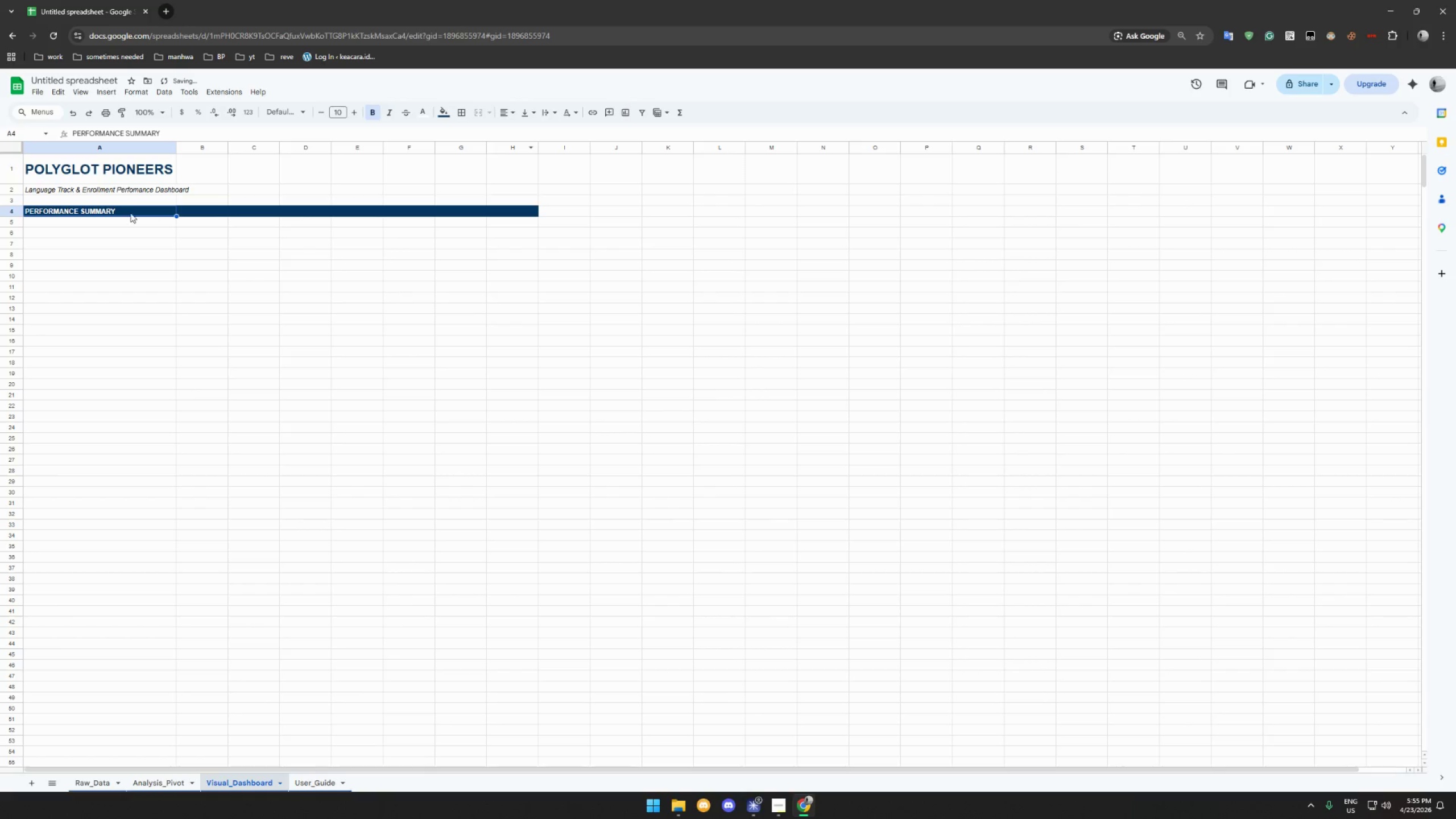 
left_click([115, 222])
 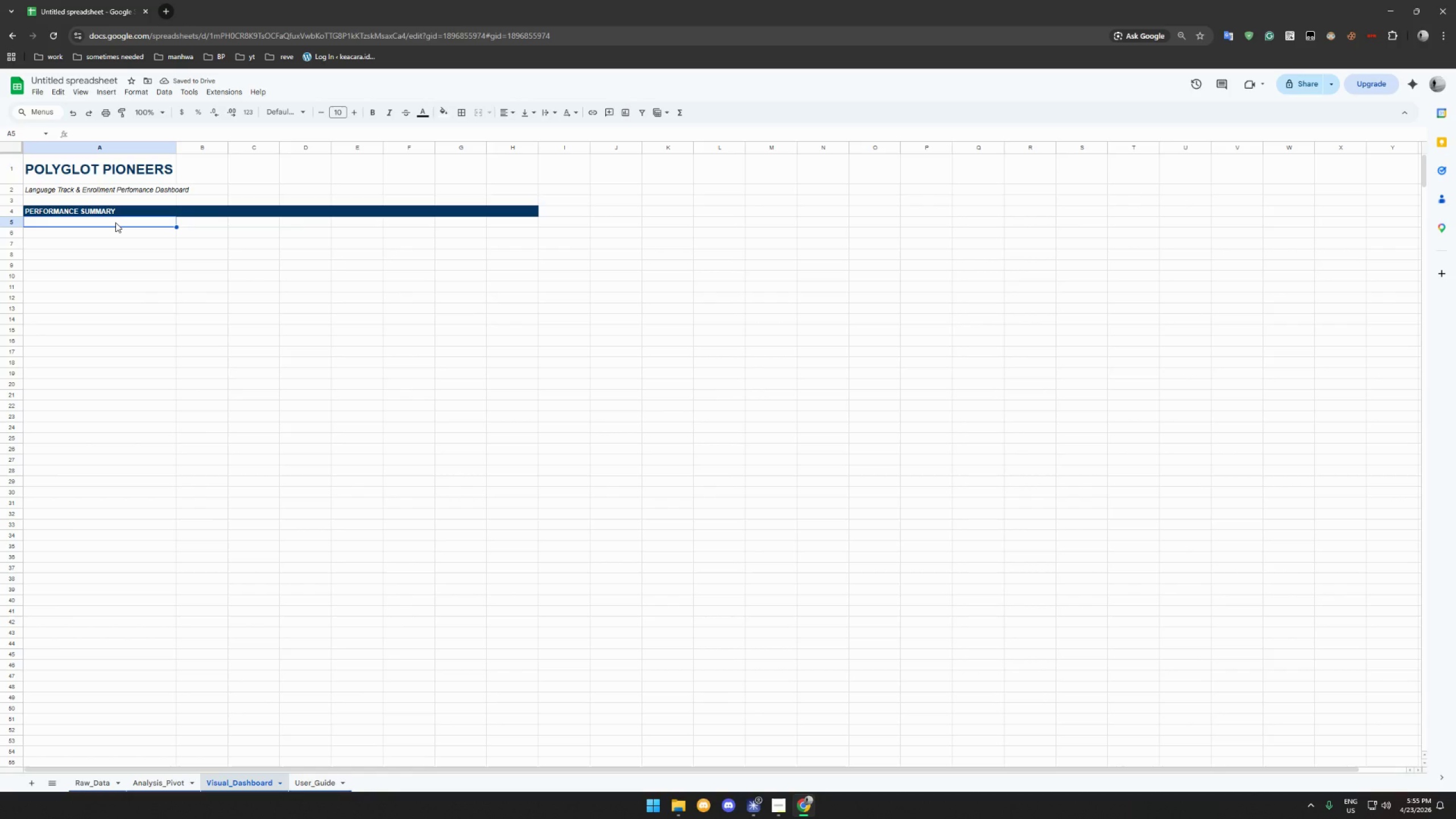 
type(Total Aver)
key(Backspace)
key(Backspace)
key(Backspace)
key(Backspace)
type(Revenue)
 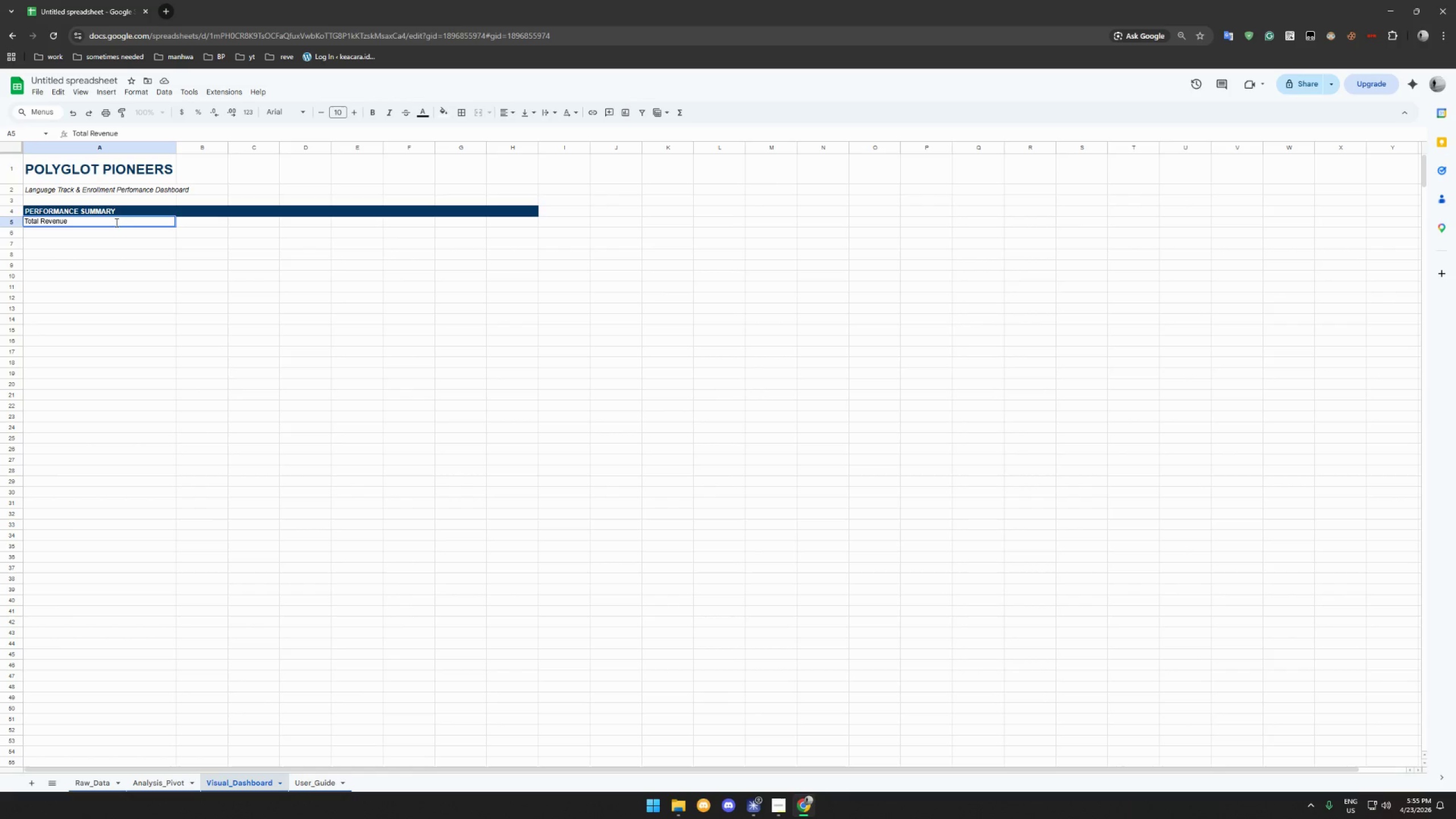 
left_click([103, 239])
 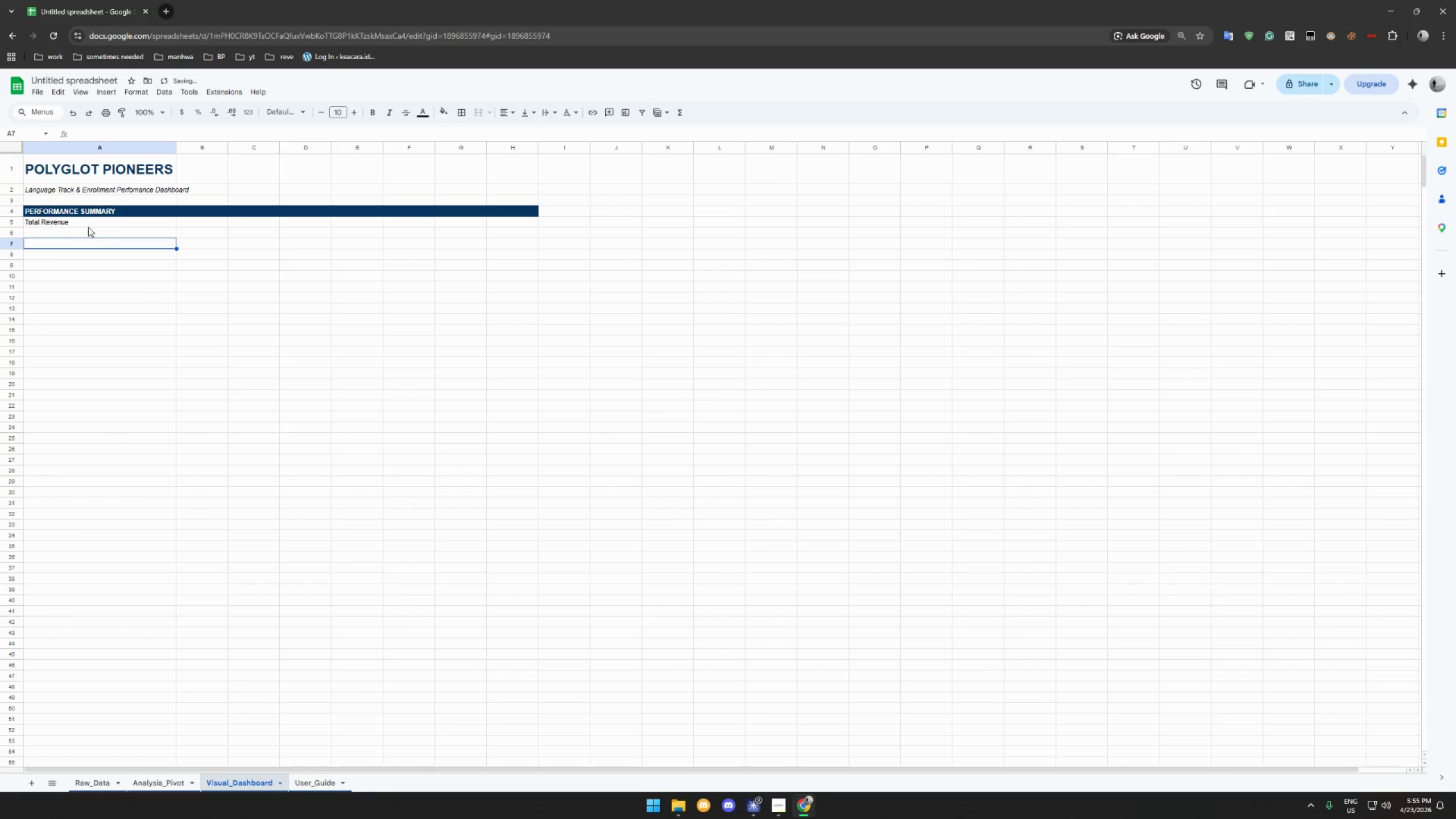 
left_click([99, 223])
 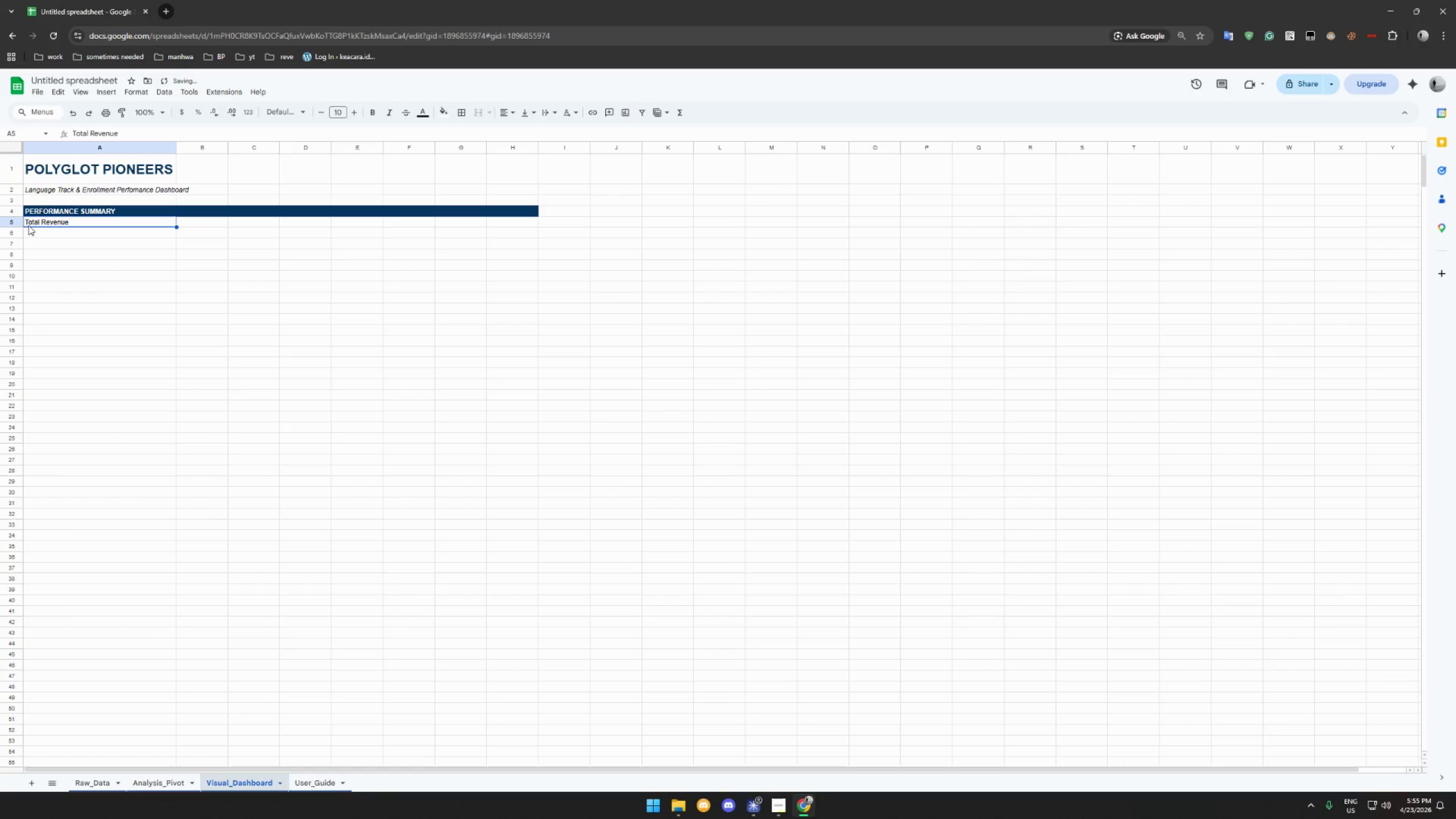 
mouse_move([28, 217])
 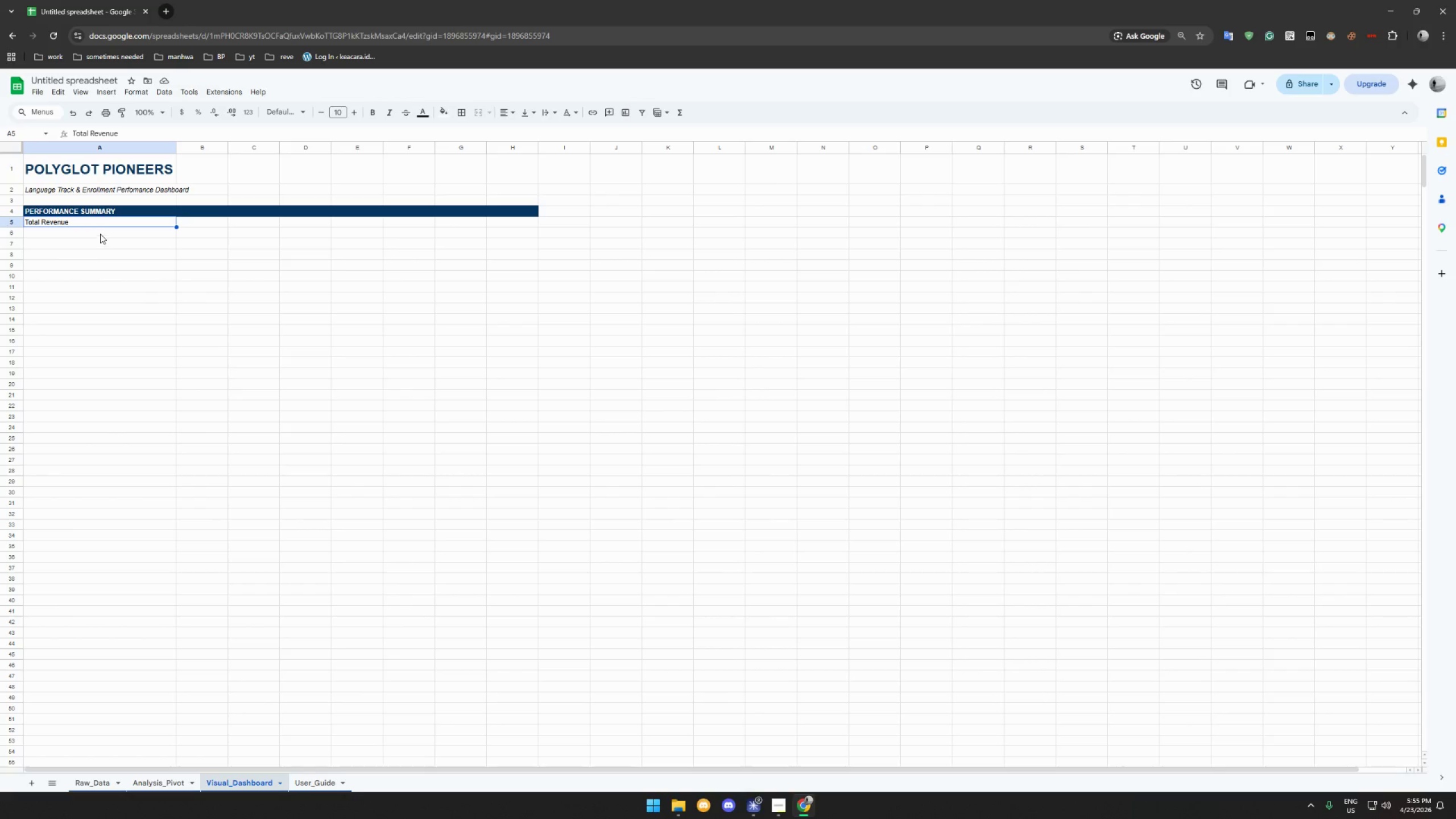 
left_click([100, 234])
 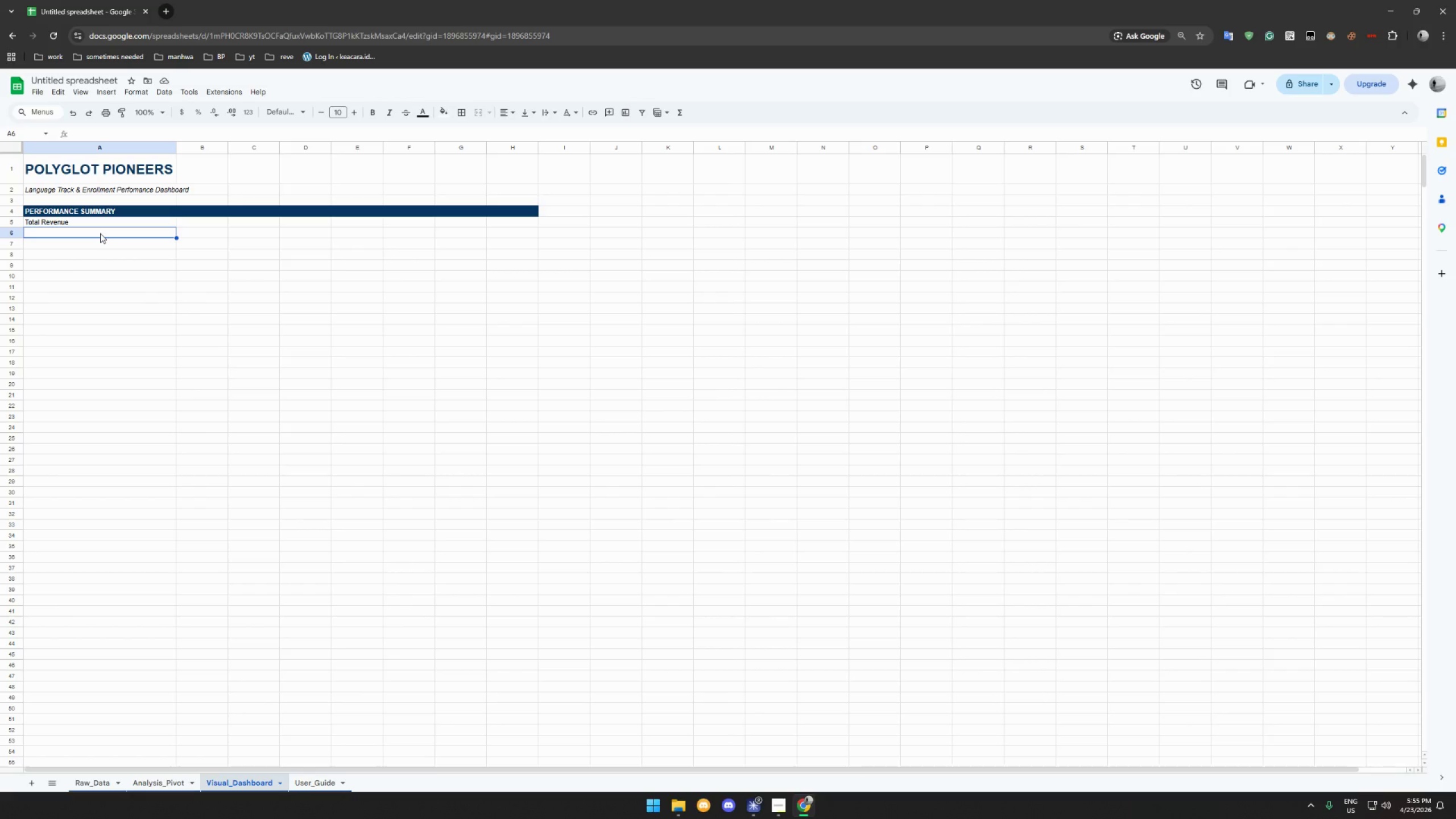 
type(Avg Transaction)
 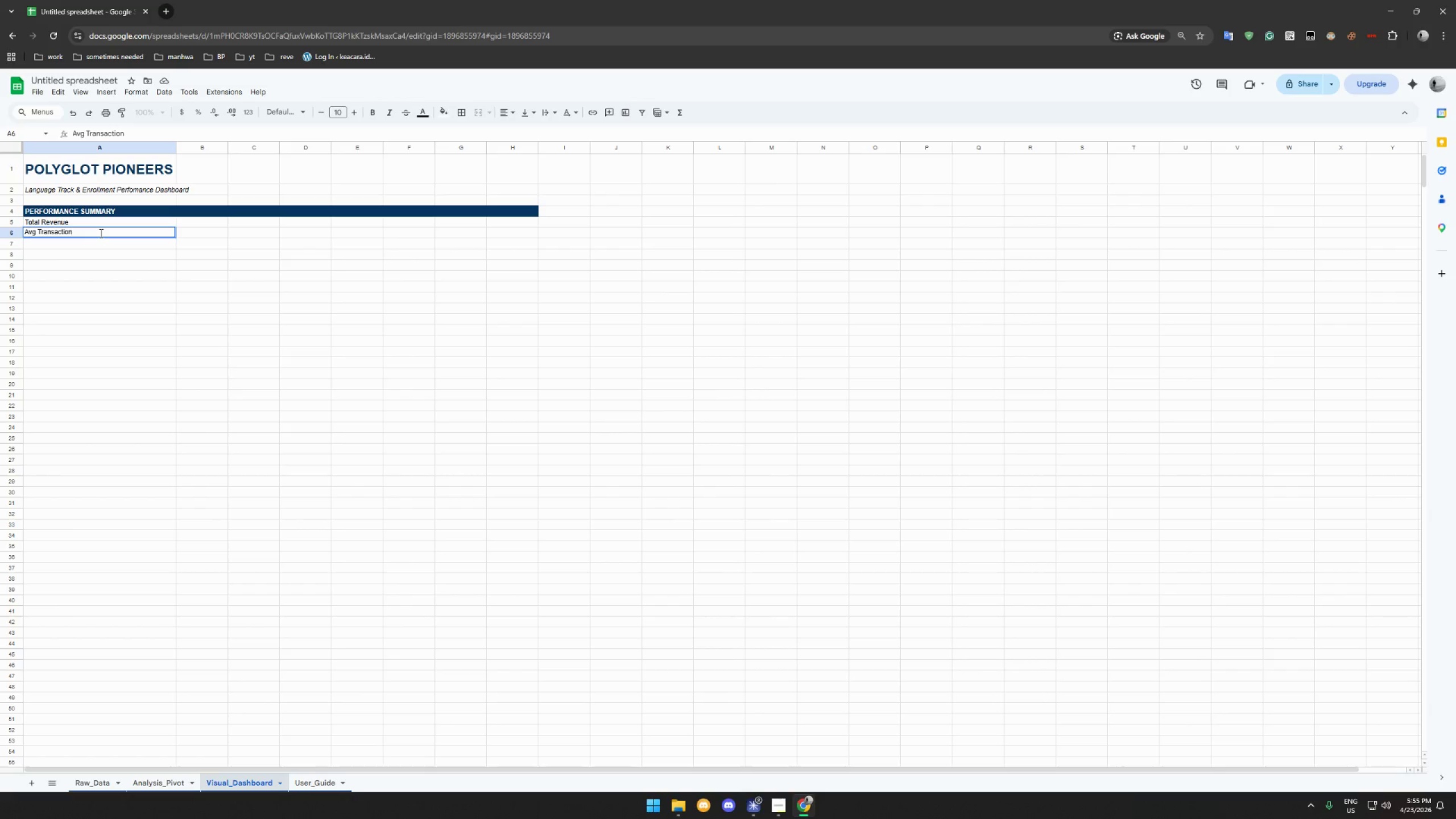 
wait(5.08)
 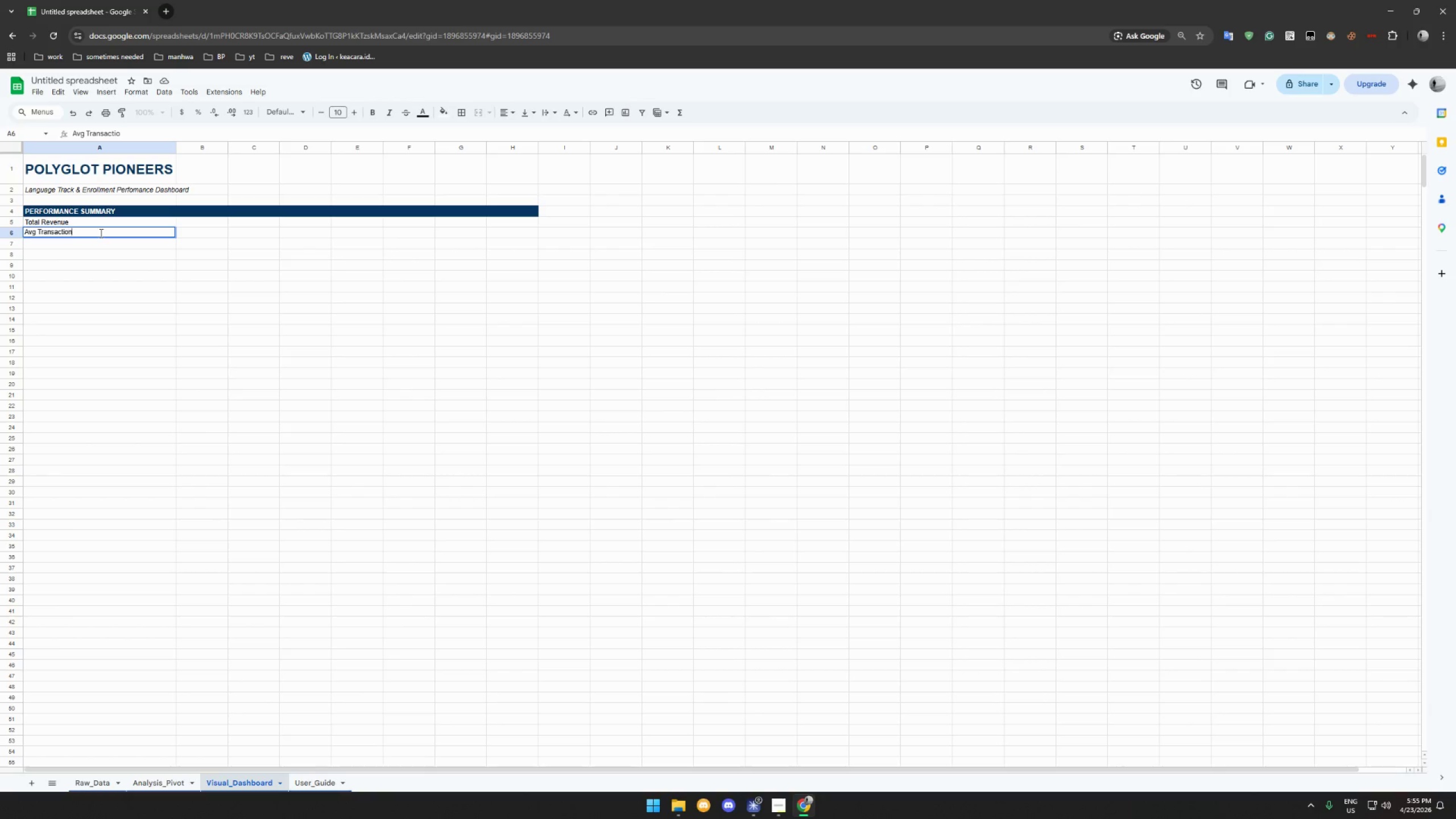 
left_click([137, 247])
 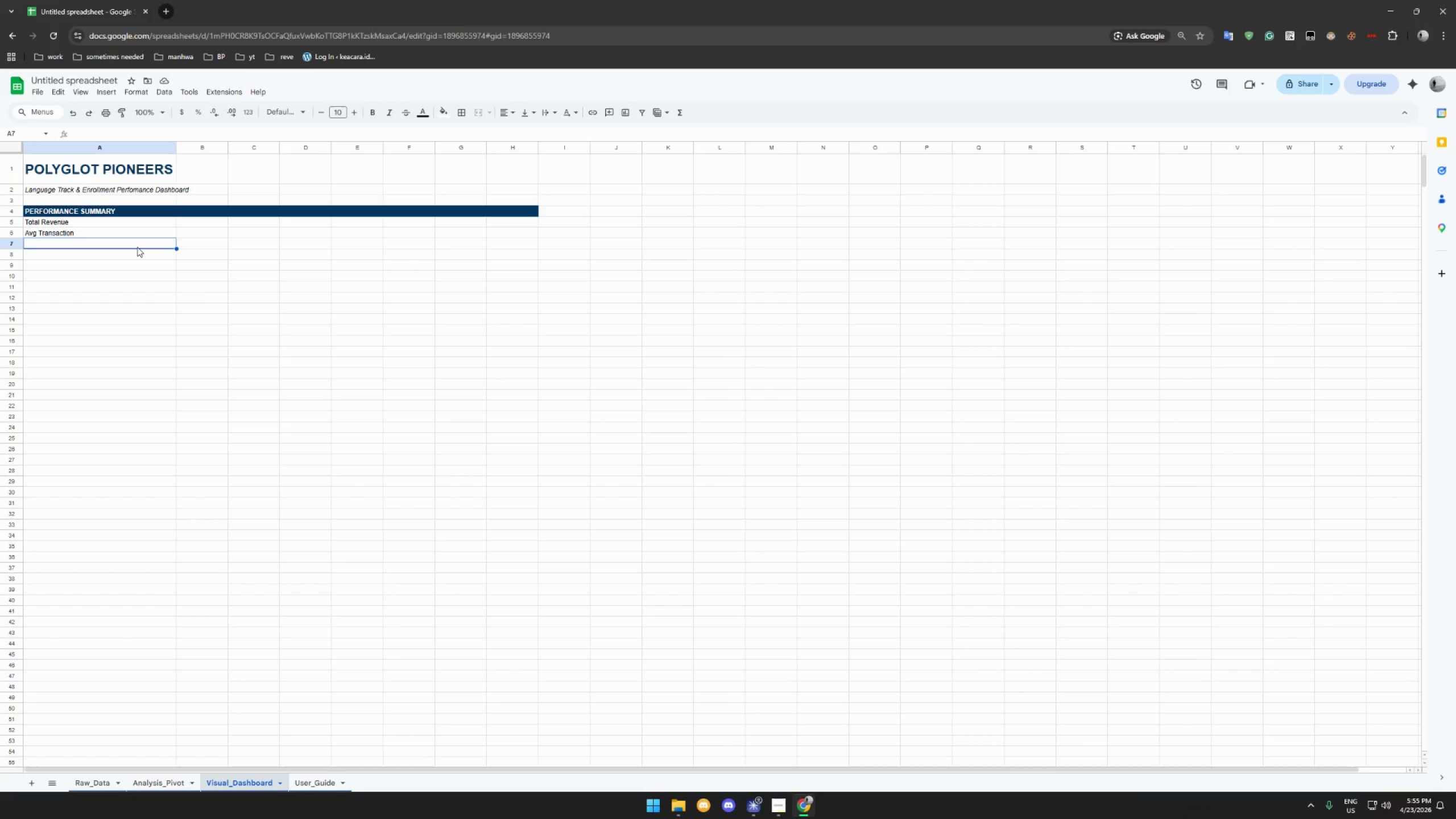 
wait(12.64)
 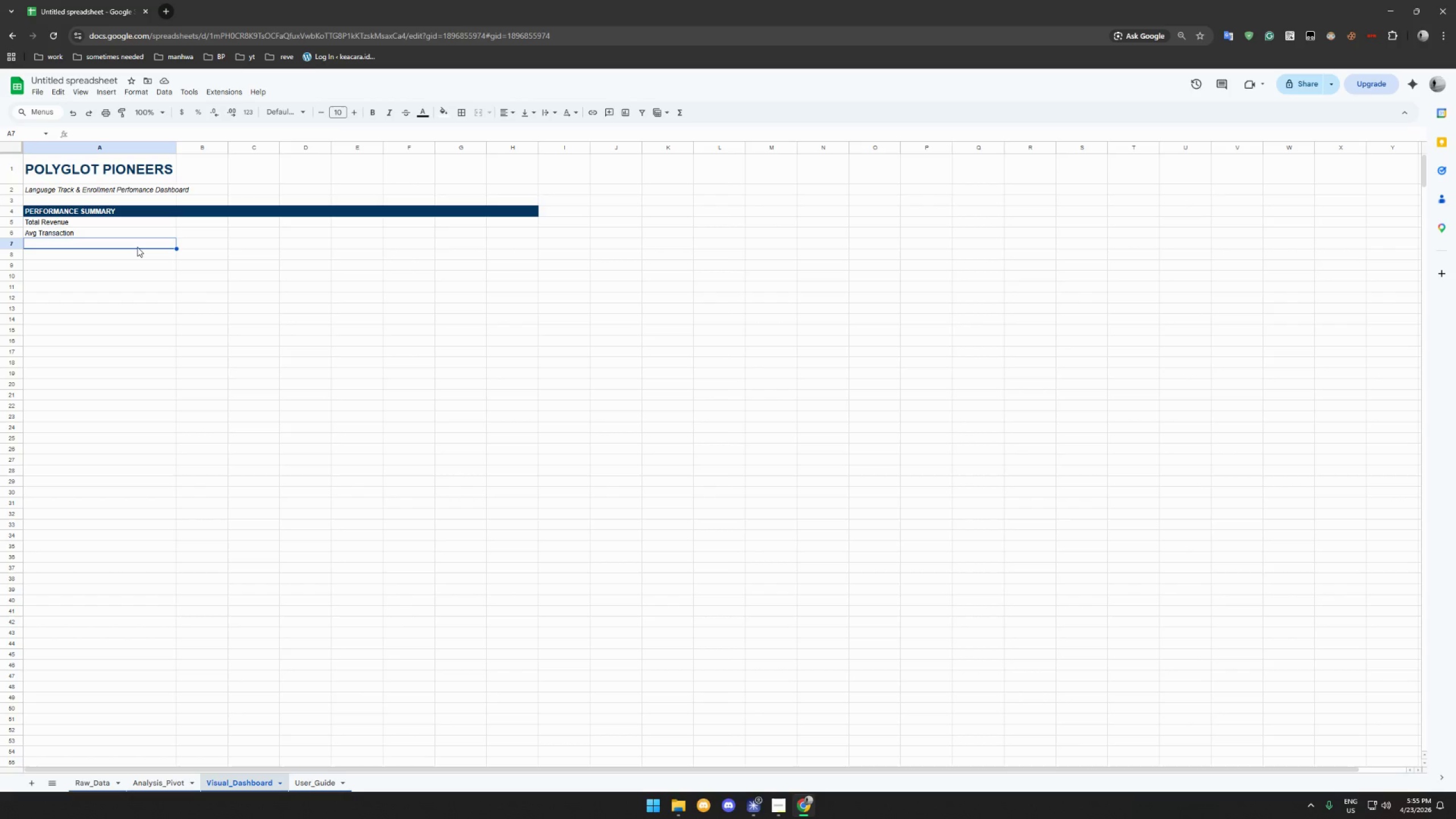 
left_click([87, 255])
 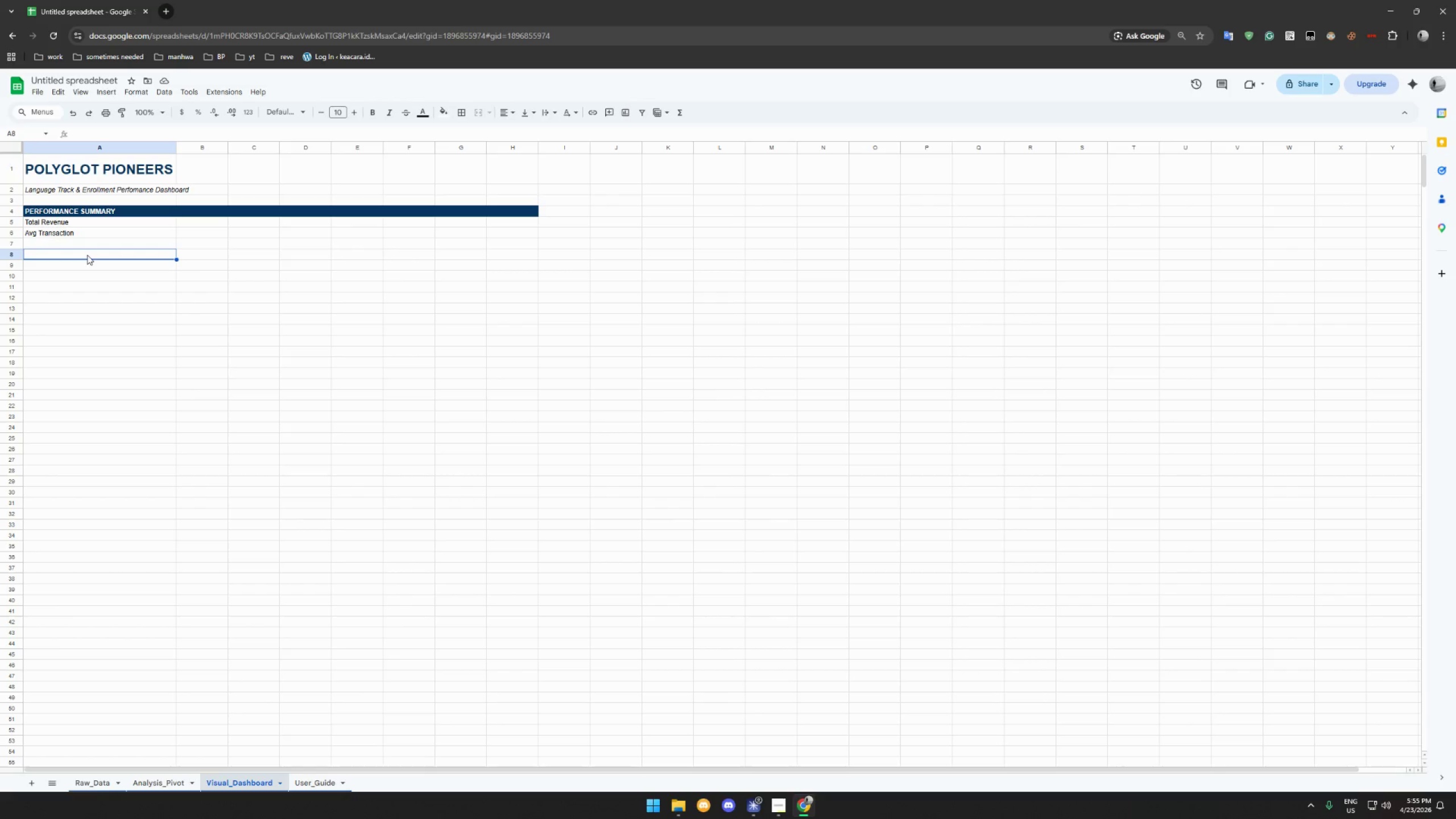 
type(Most A)
key(Backspace)
type(Popular Languya)
key(Backspace)
key(Backspace)
type(age)
 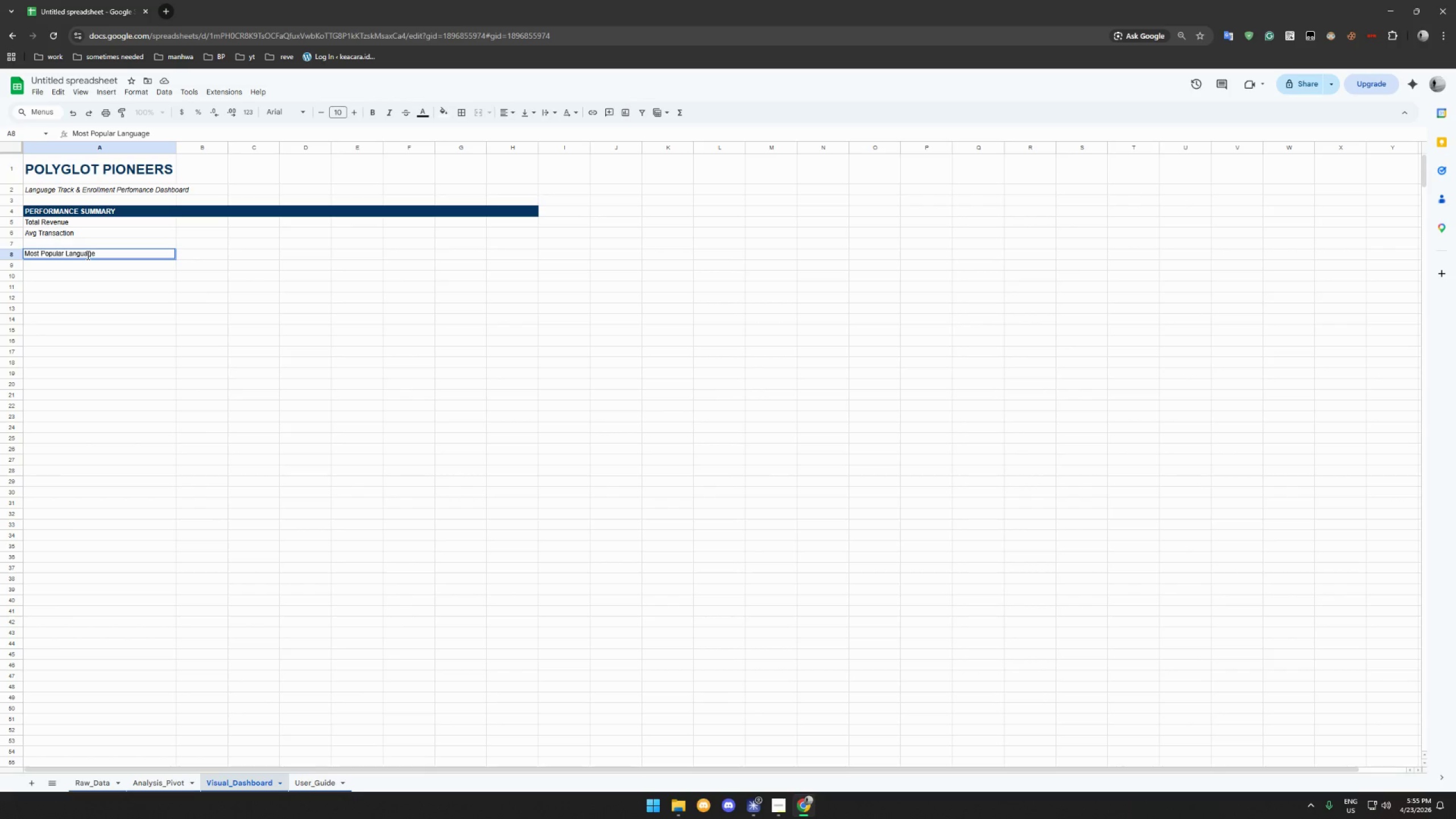 
wait(5.17)
 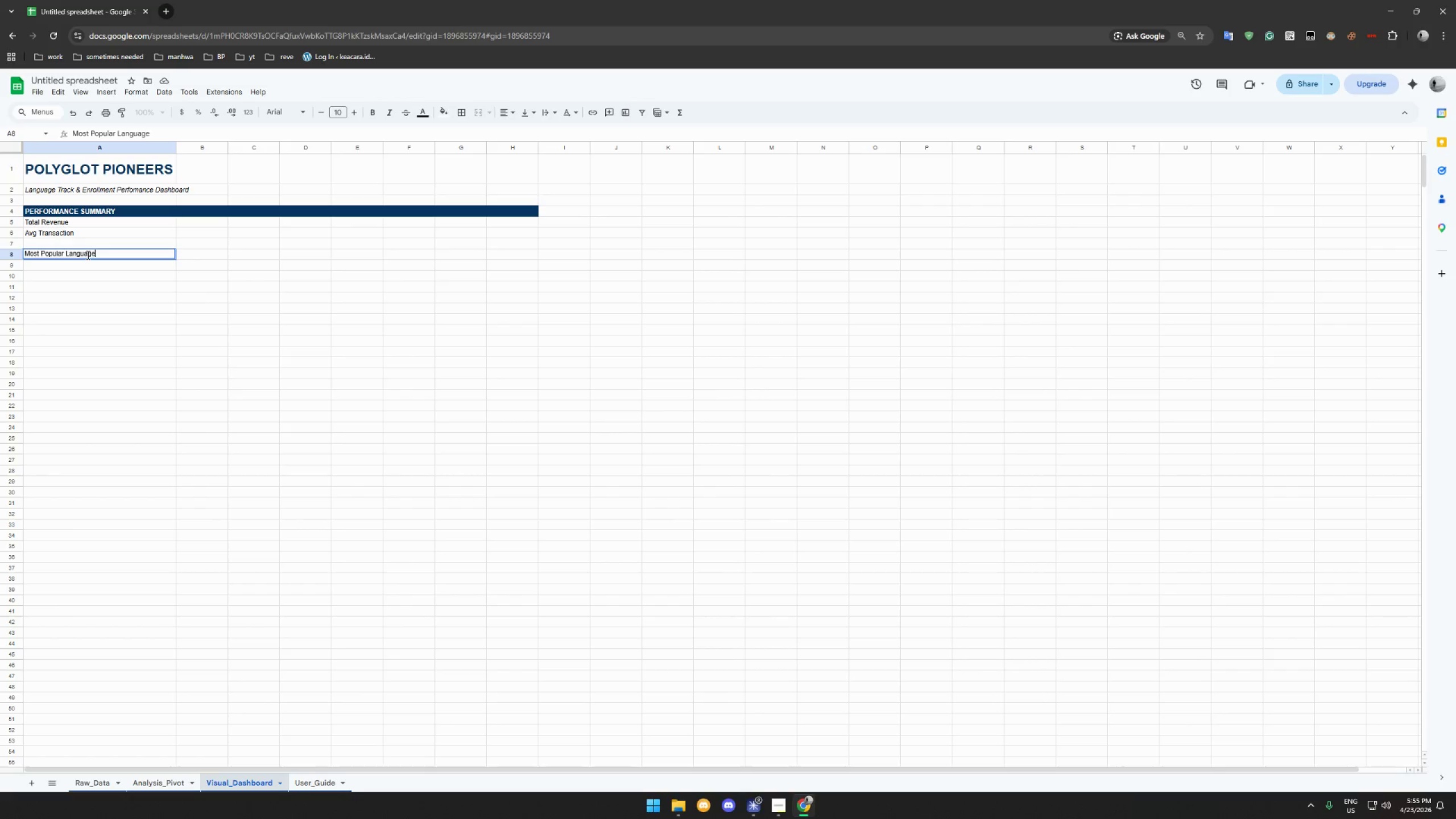 
left_click([201, 221])
 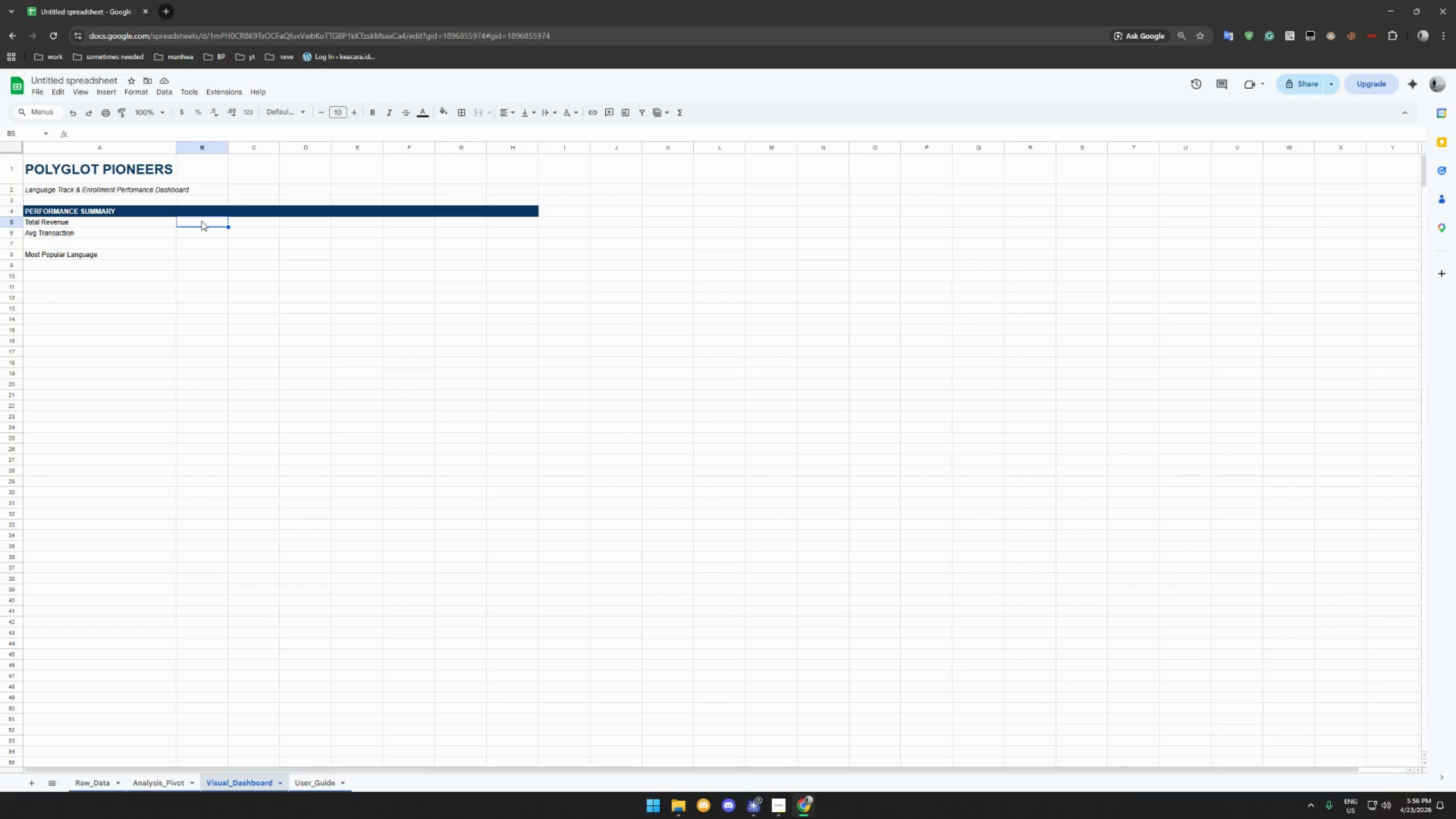 
wait(6.95)
 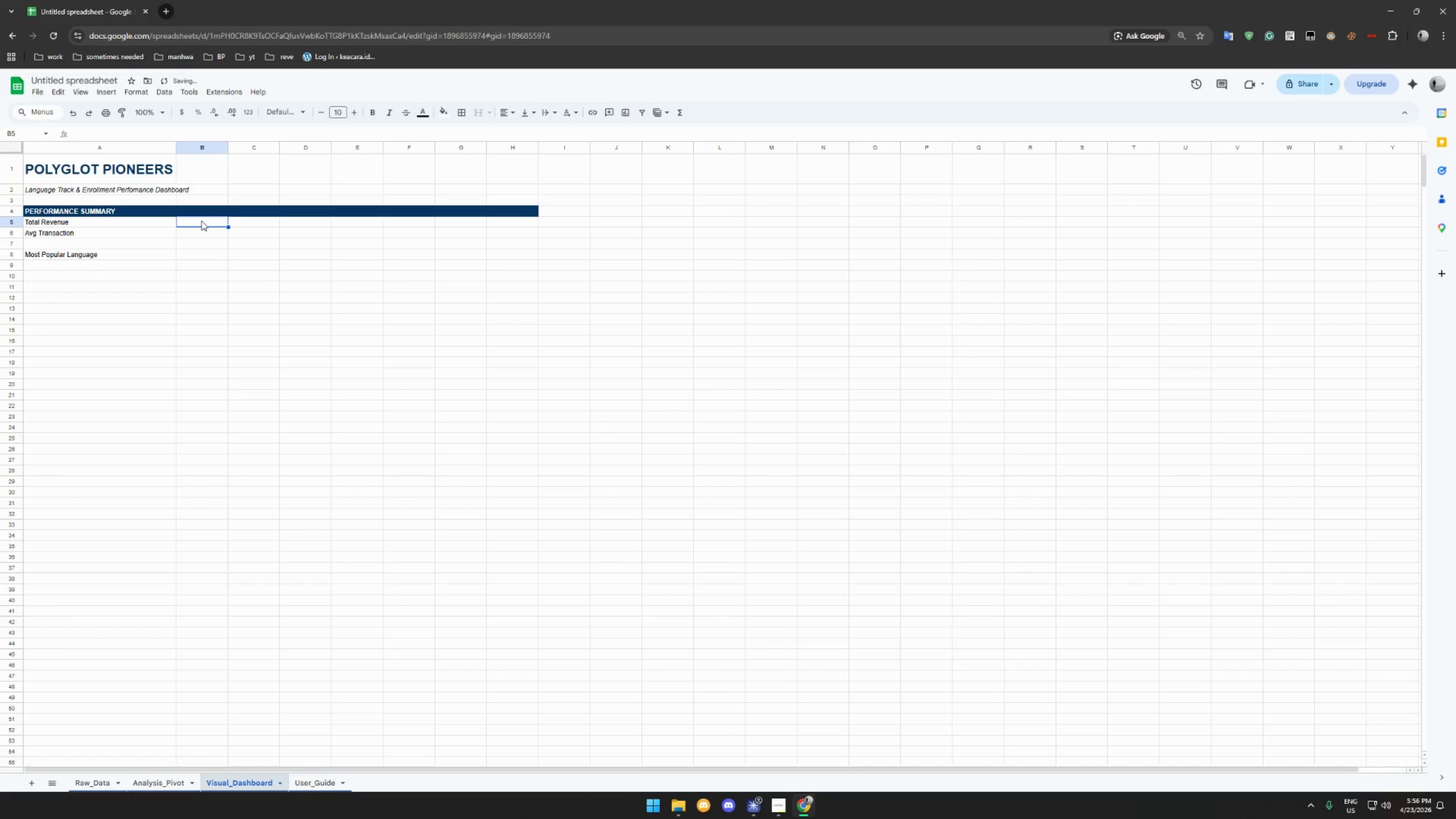 
type(=SUM(RAW)
key(Backspace)
key(Backspace)
key(Backspace)
type(Raw_Data)
 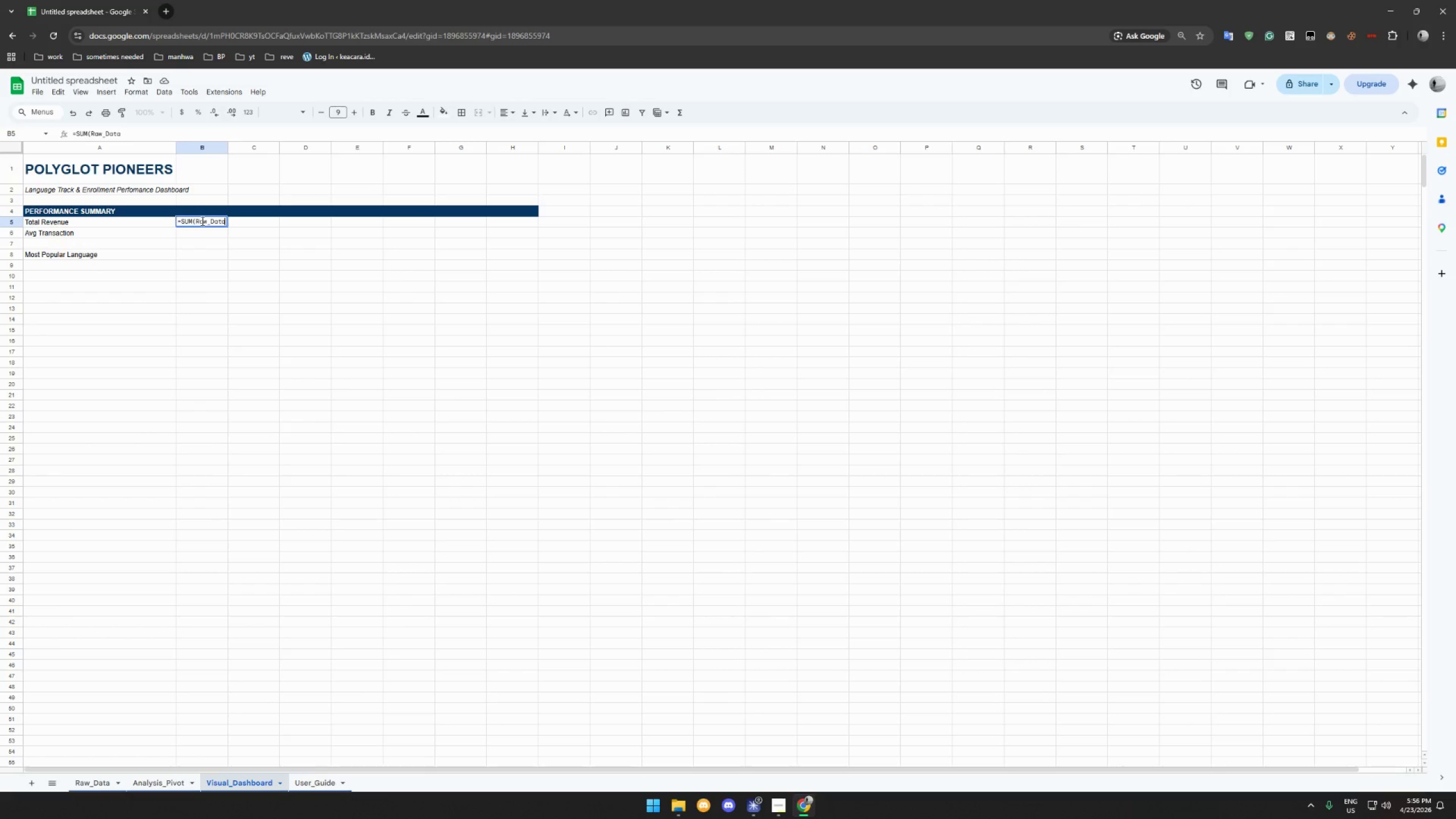 
type(!f)
key(Backspace)
type(F)
 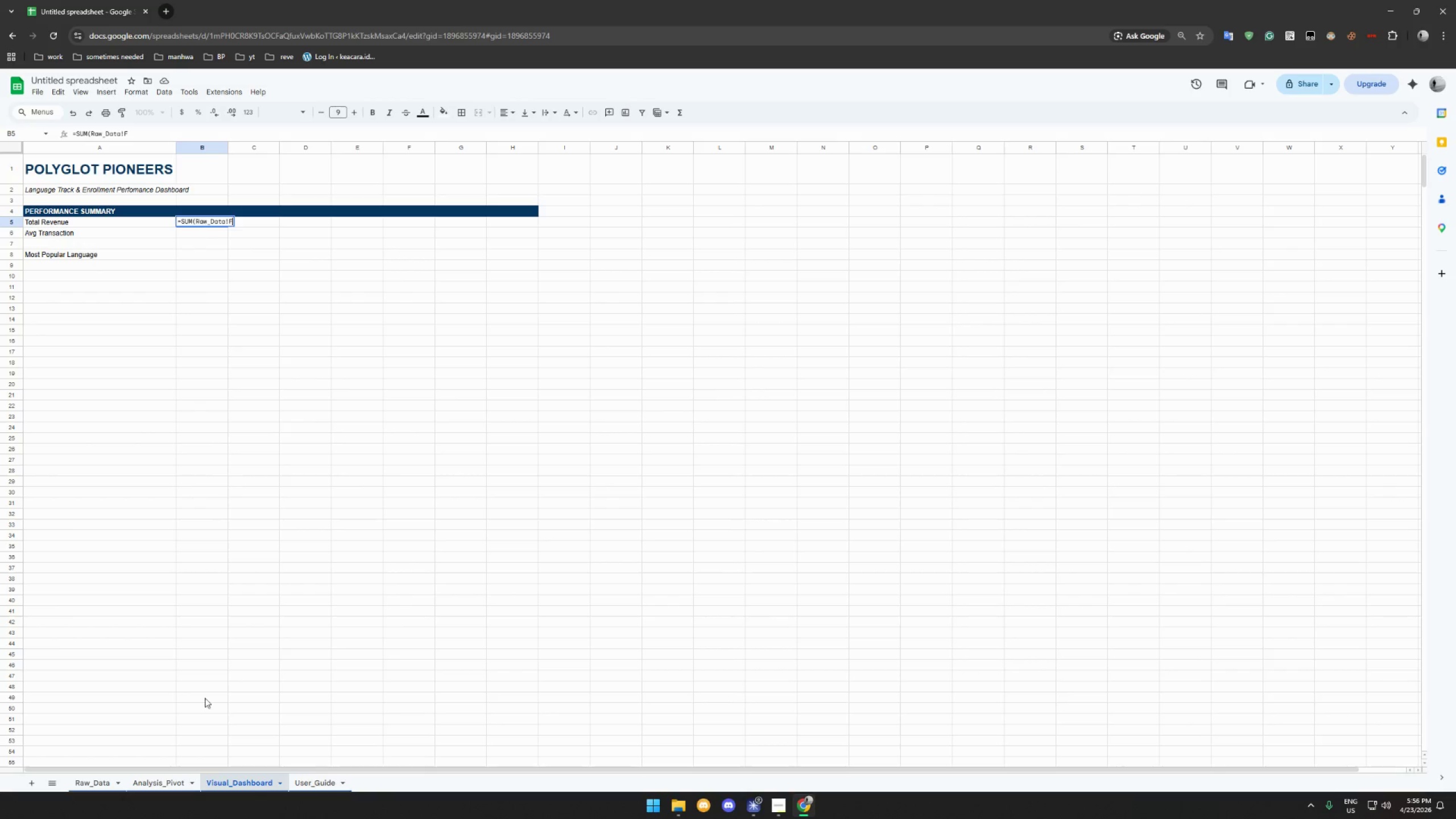 
left_click([97, 779])
 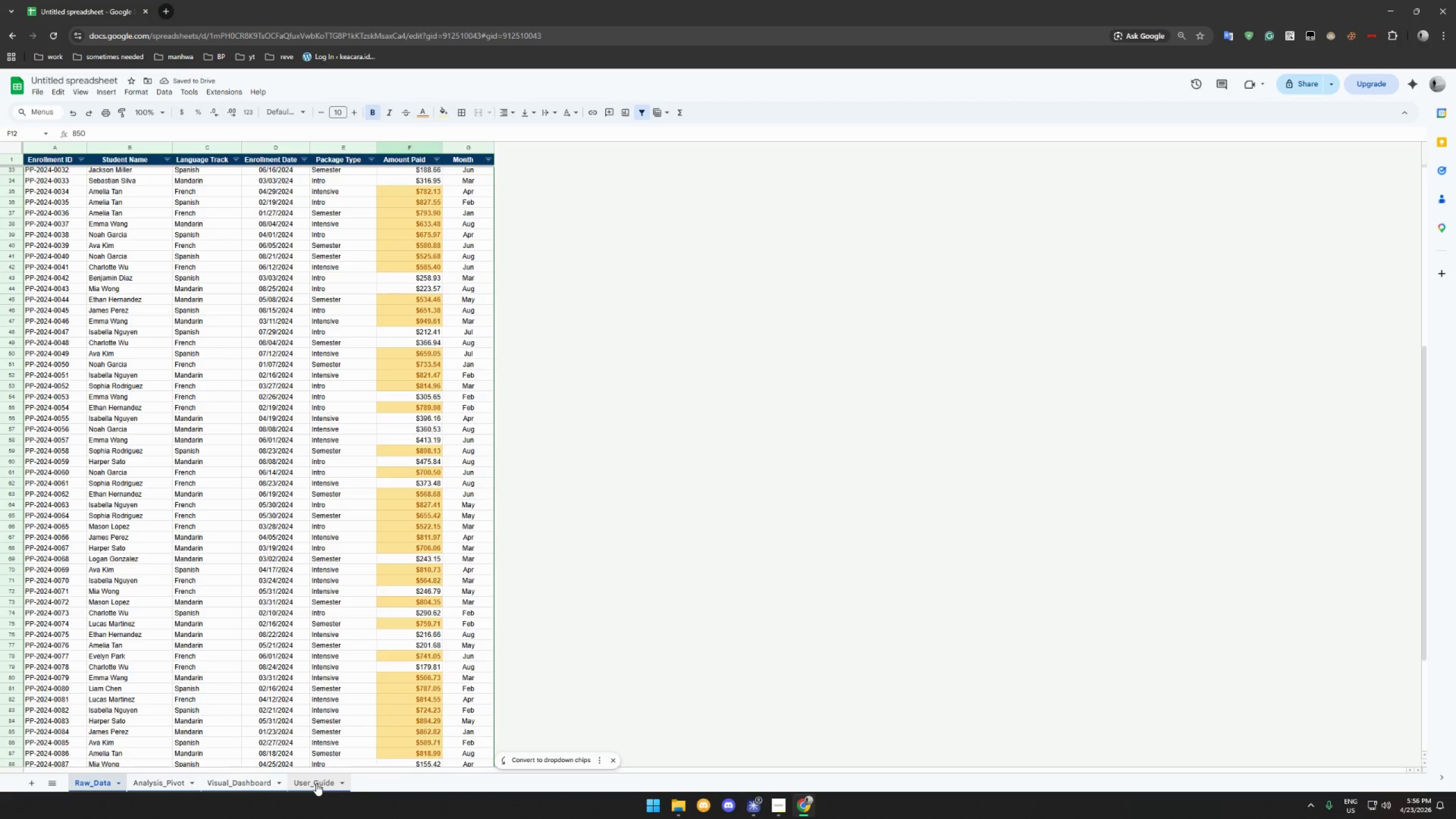 
left_click([248, 785])
 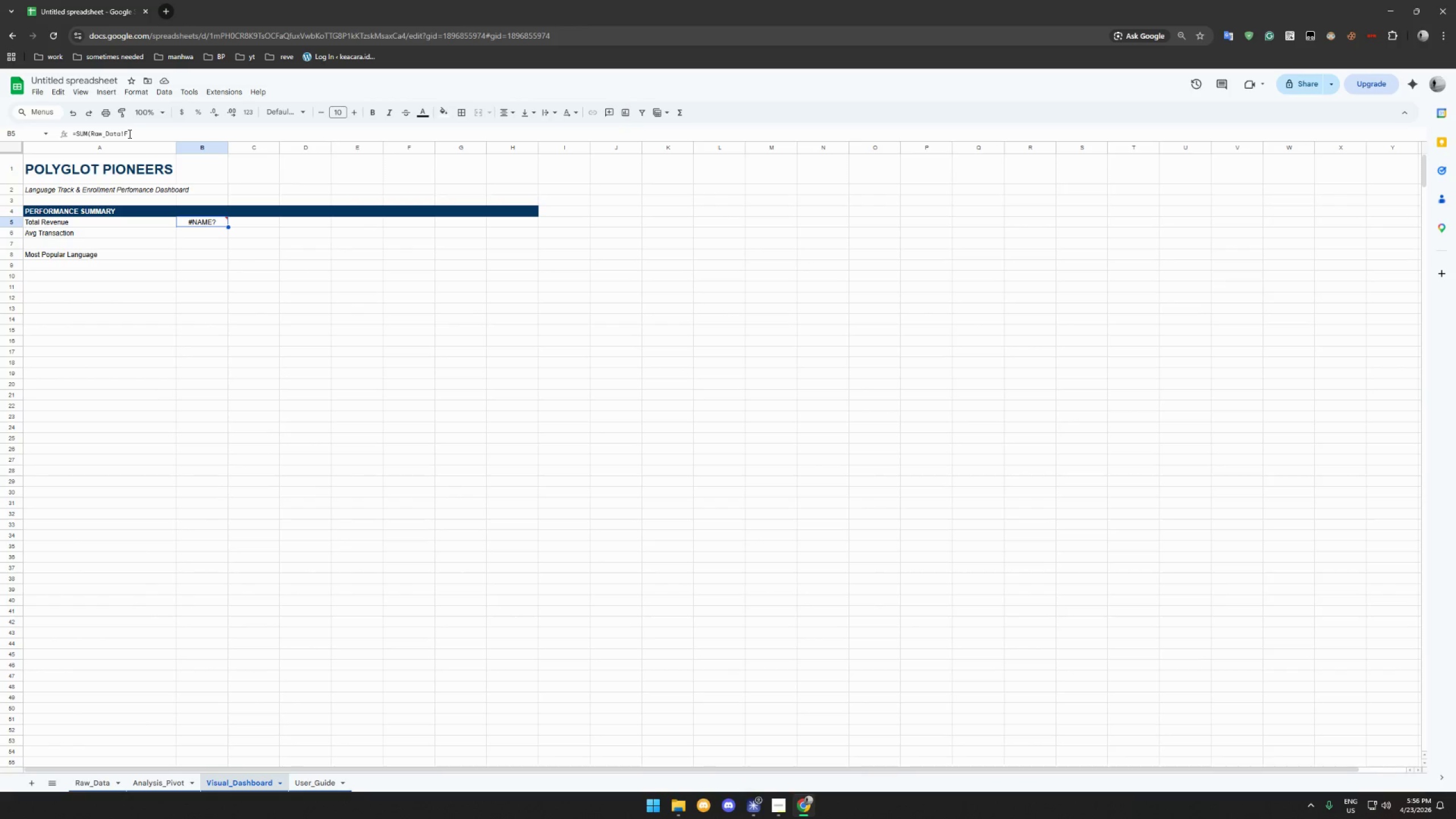 
left_click([128, 134])
 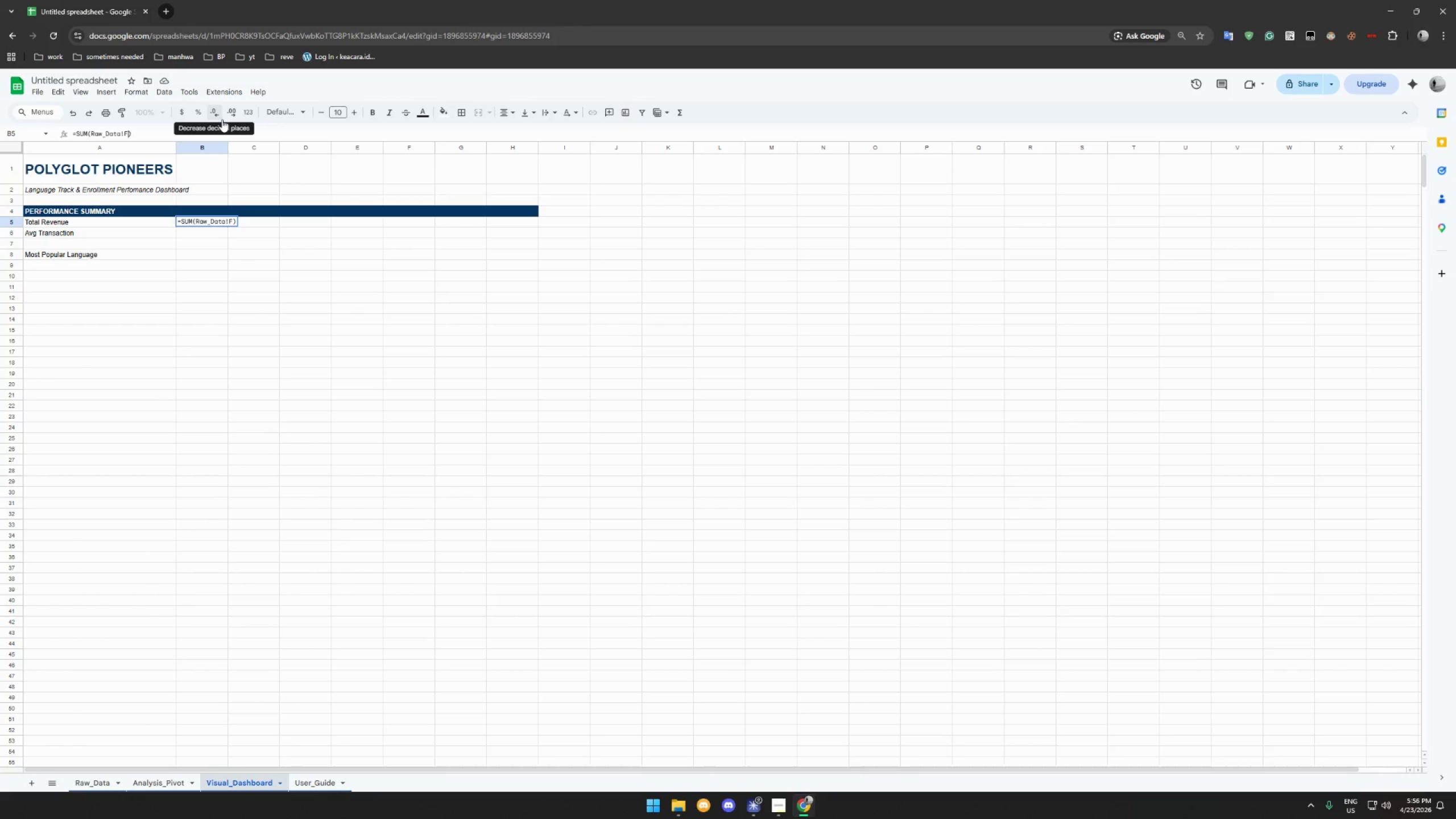 
key(2)
 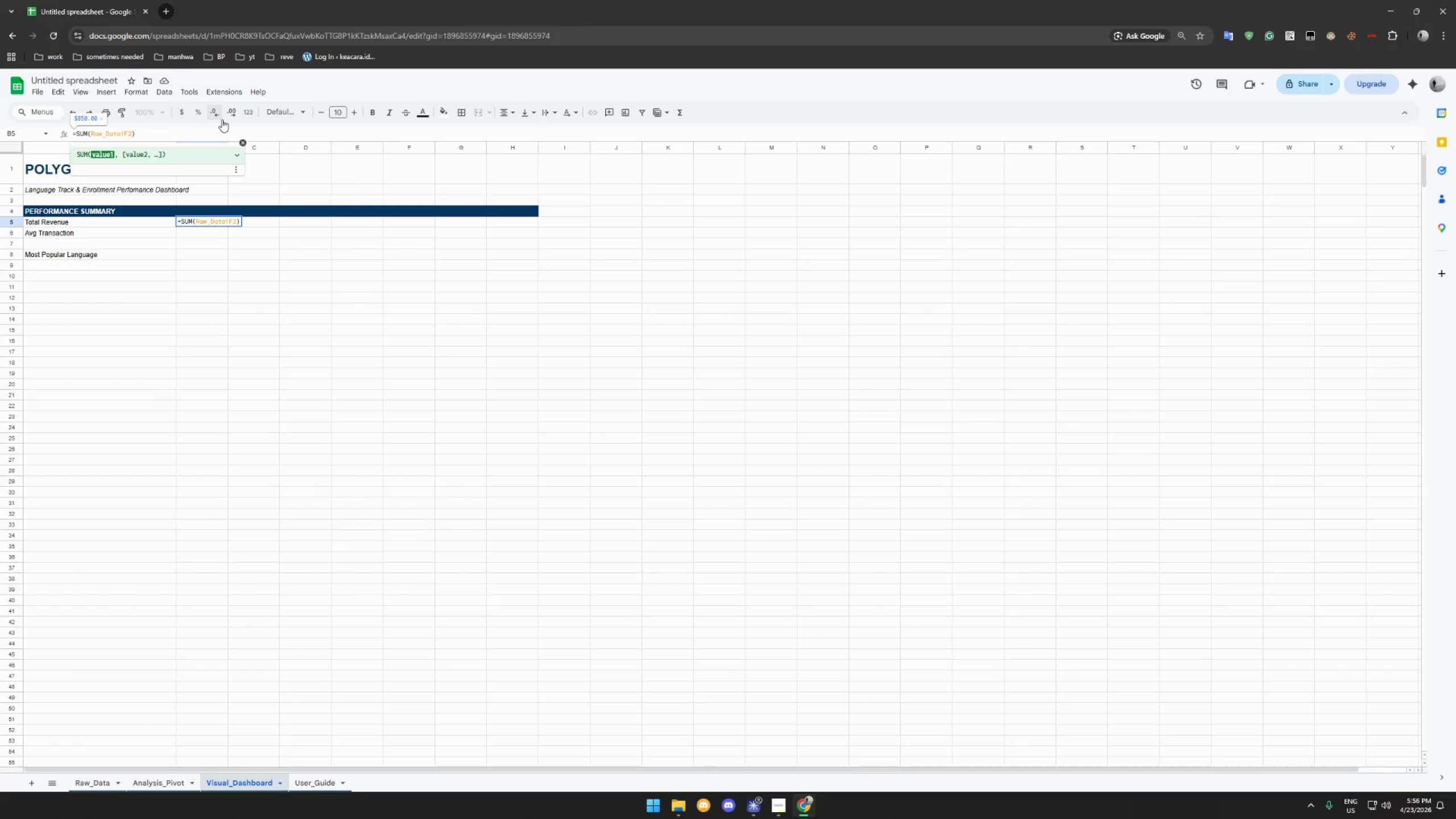 
key(Shift+Semicolon)
 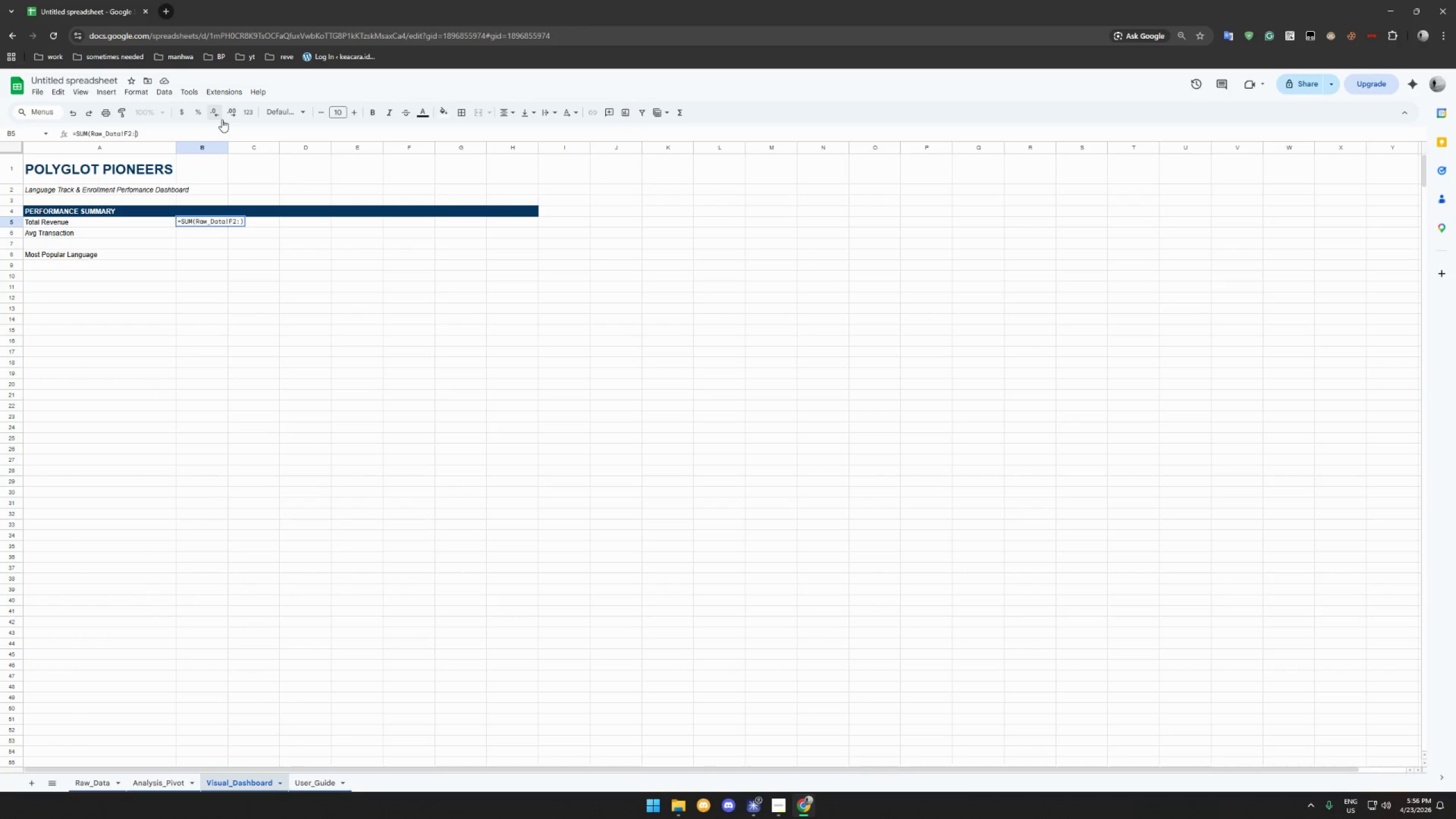 
key(Shift+F)
 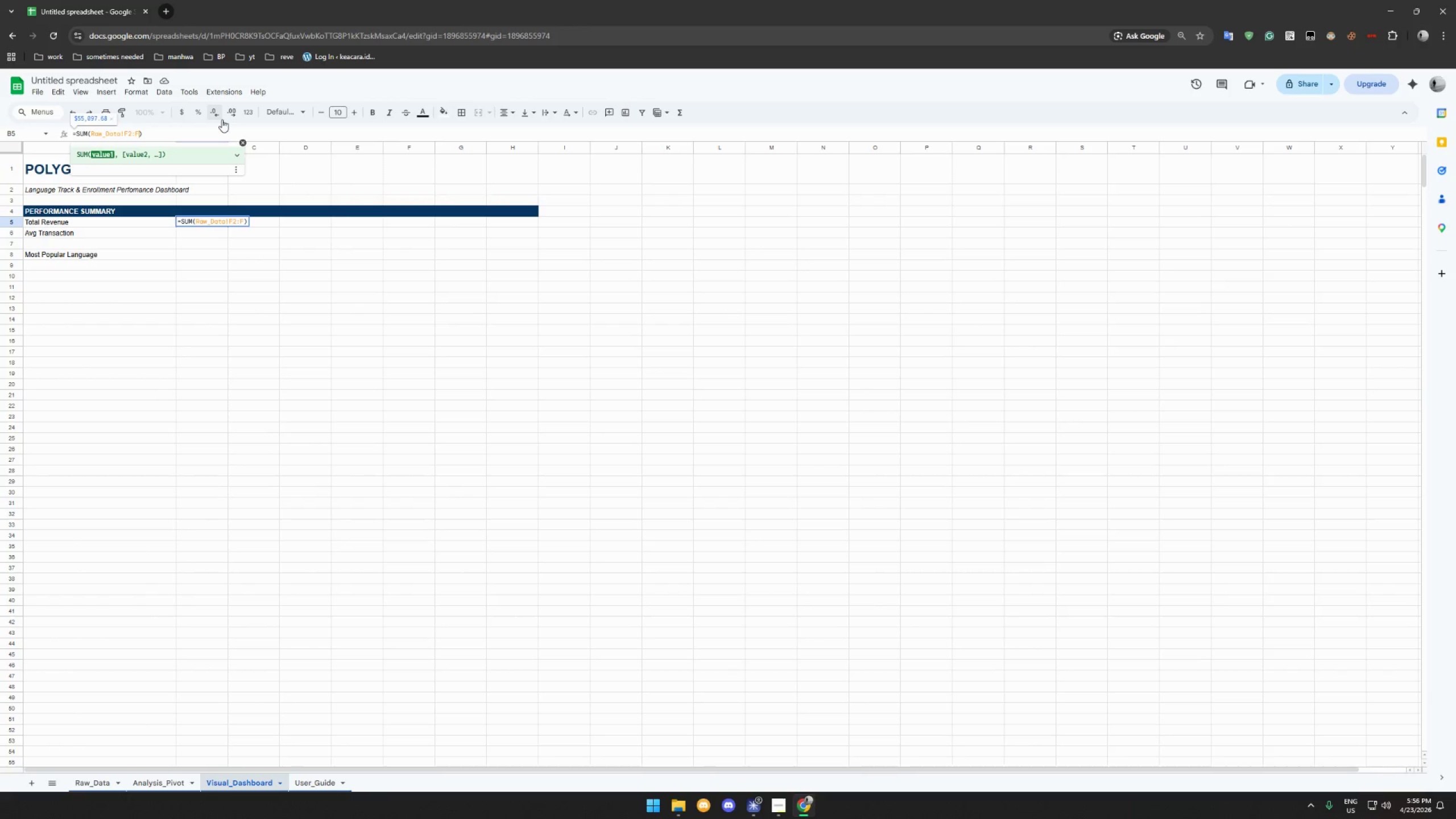 
type(101)
 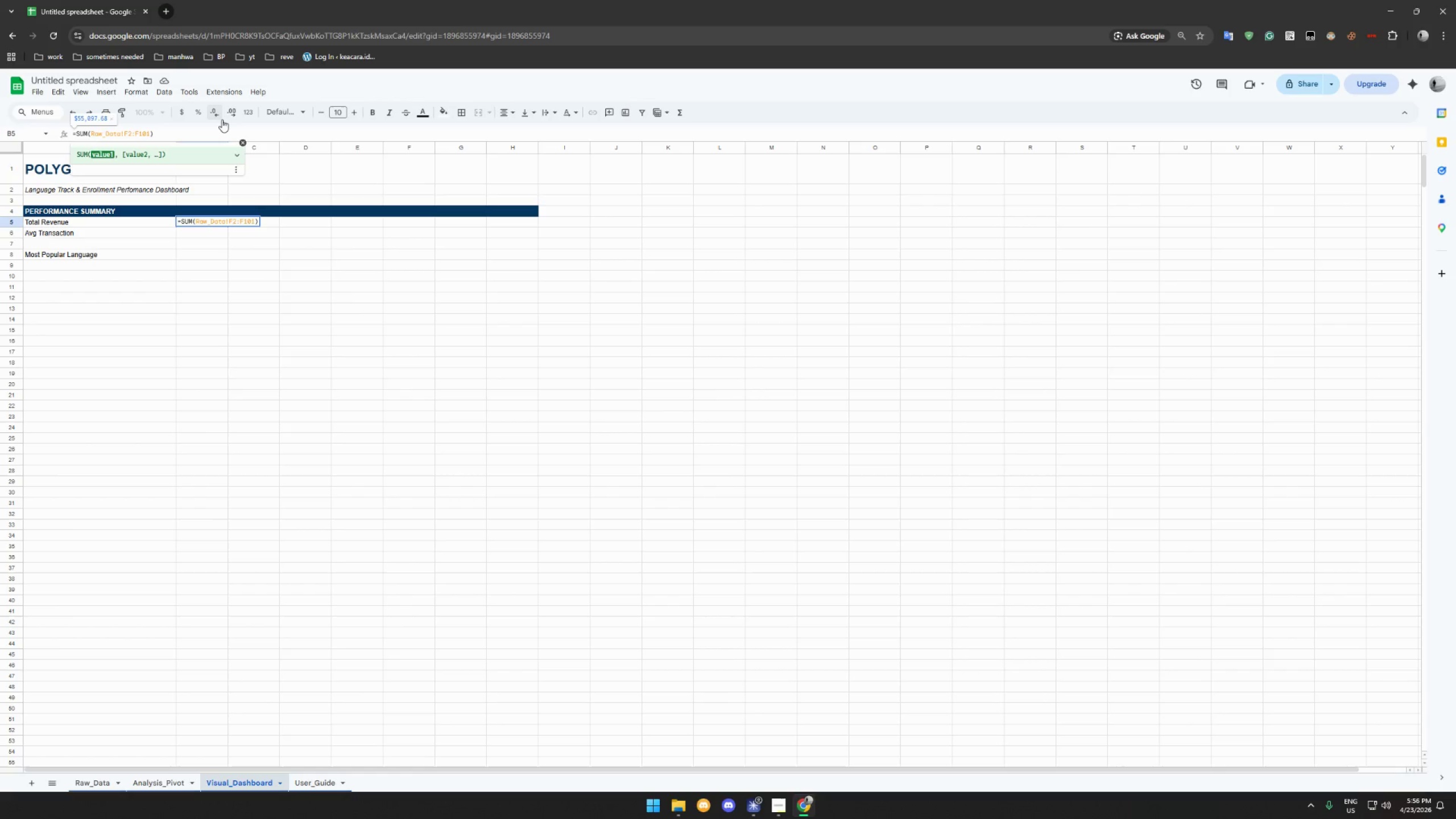 
key(Enter)
 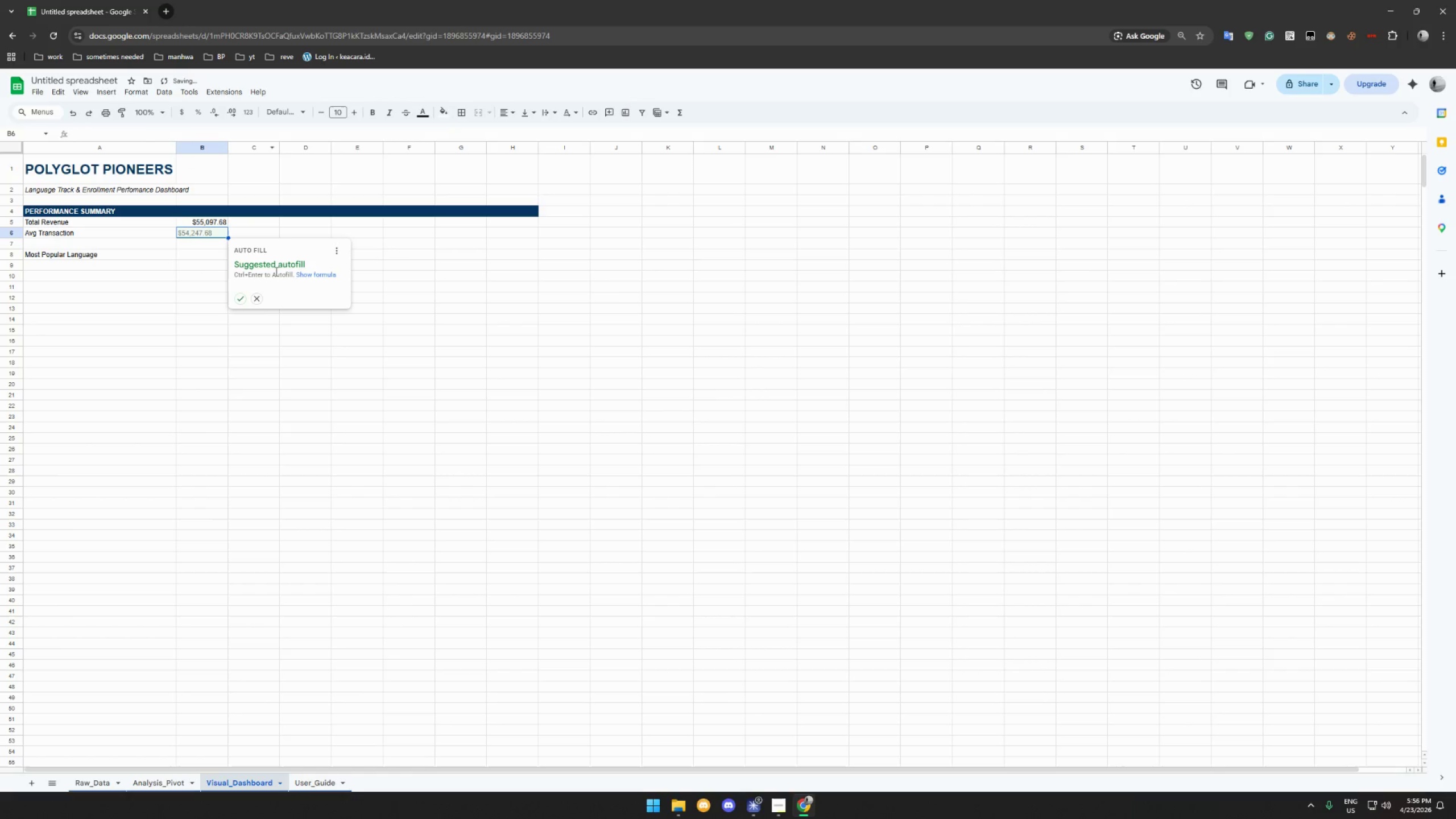 
left_click([256, 300])
 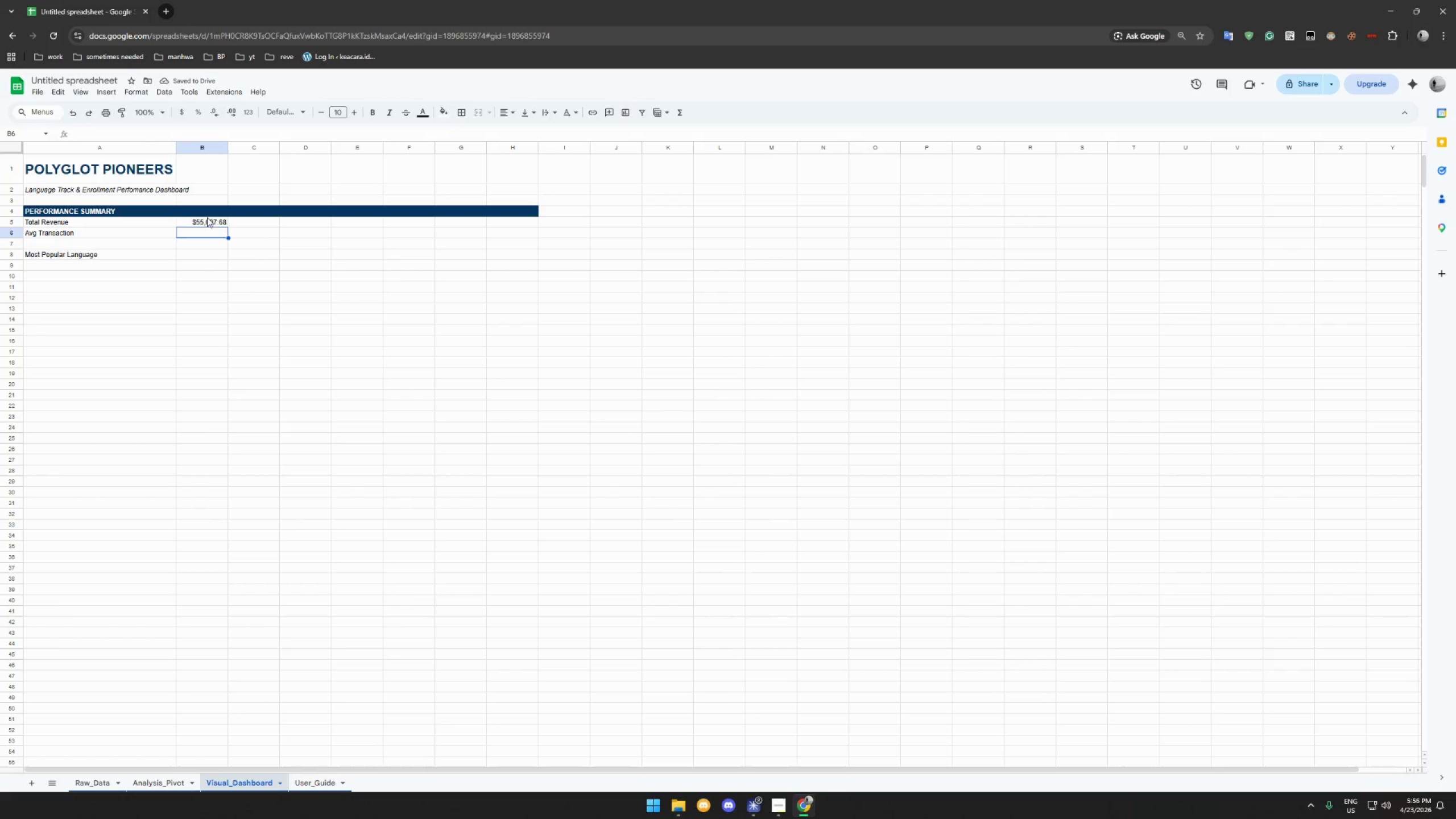 
left_click([207, 220])
 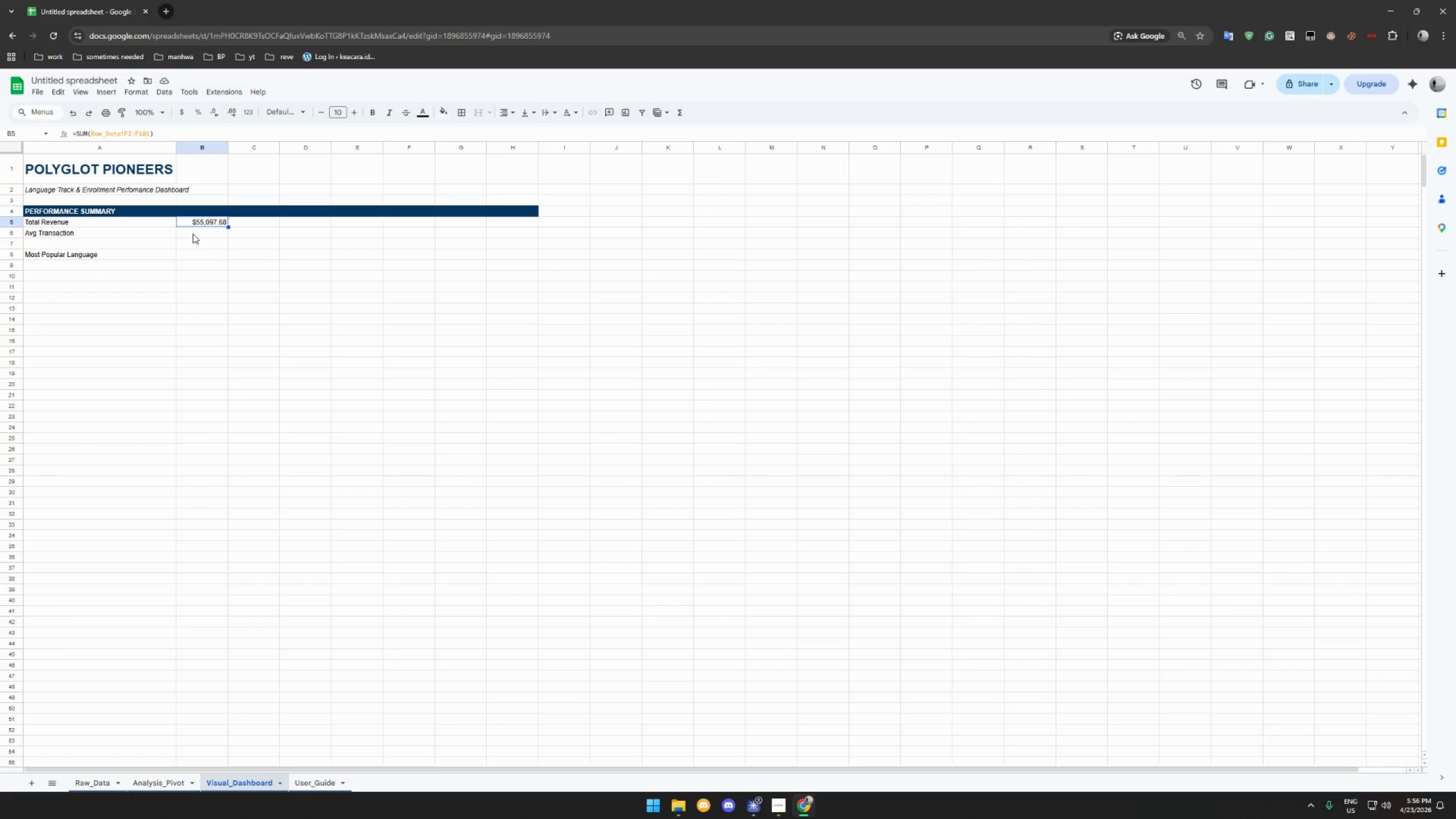 
wait(13.0)
 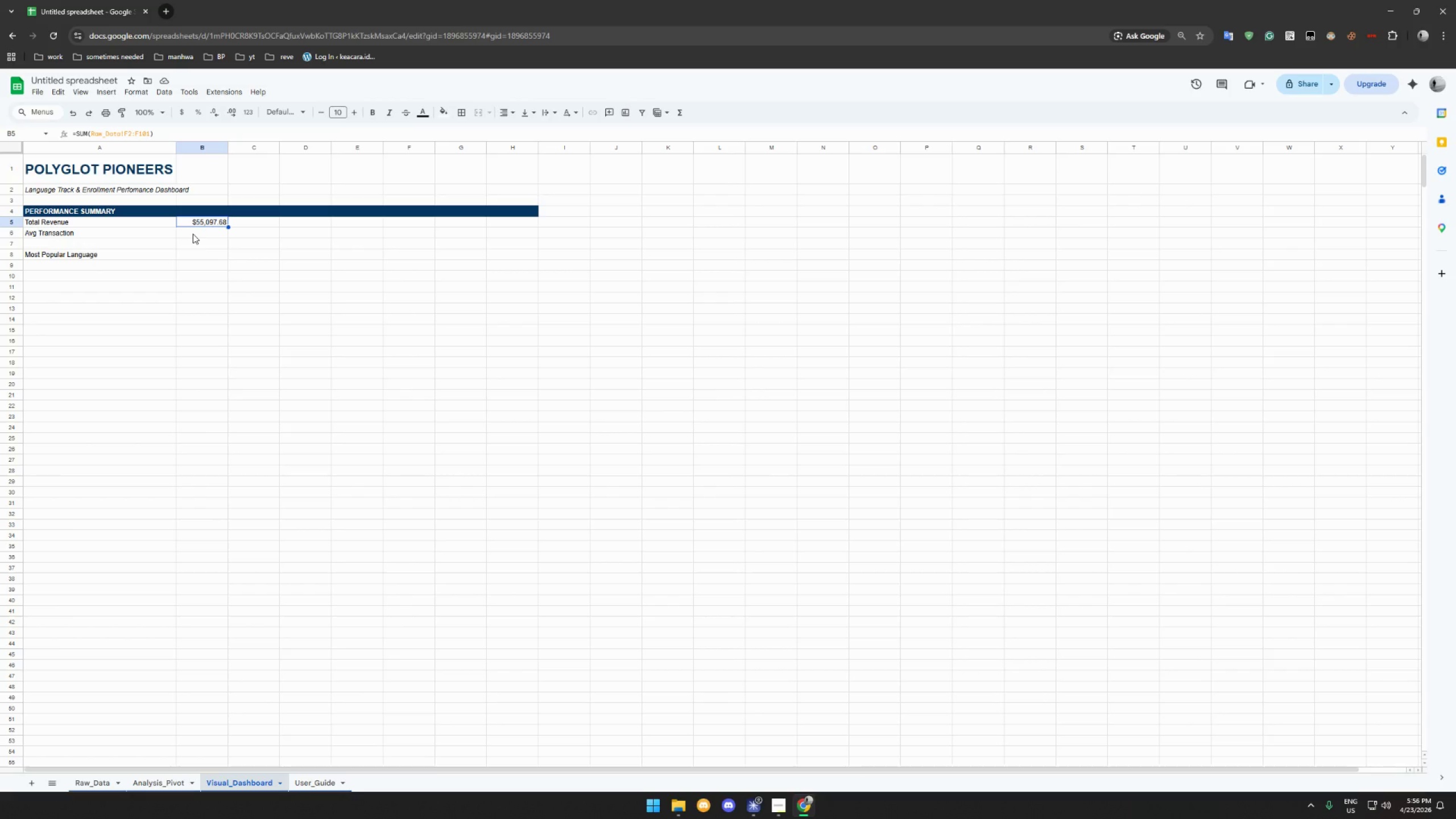 
left_click_drag(start_coordinate=[13, 227], to_coordinate=[11, 236])
 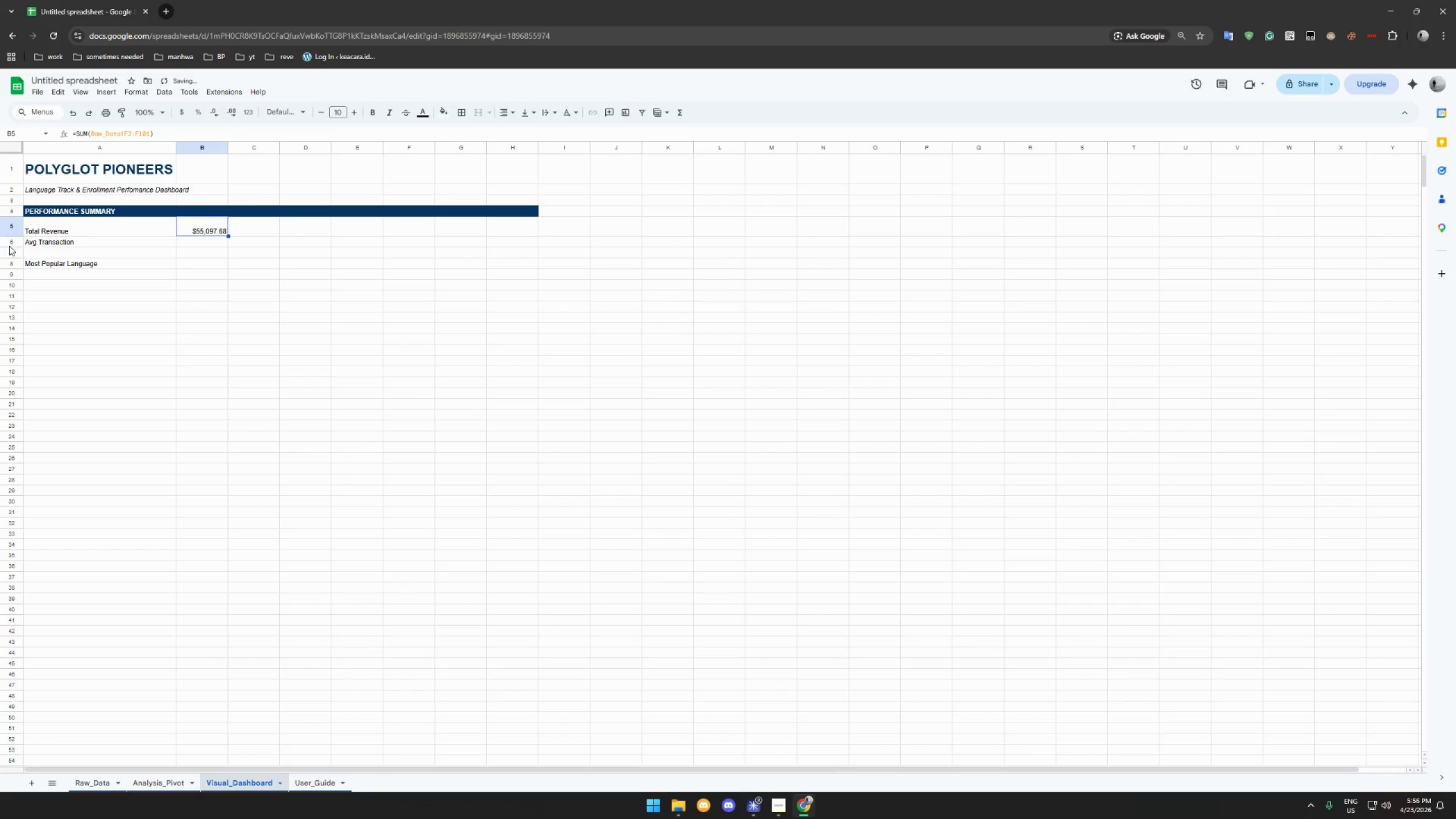 
left_click_drag(start_coordinate=[9, 246], to_coordinate=[9, 257])
 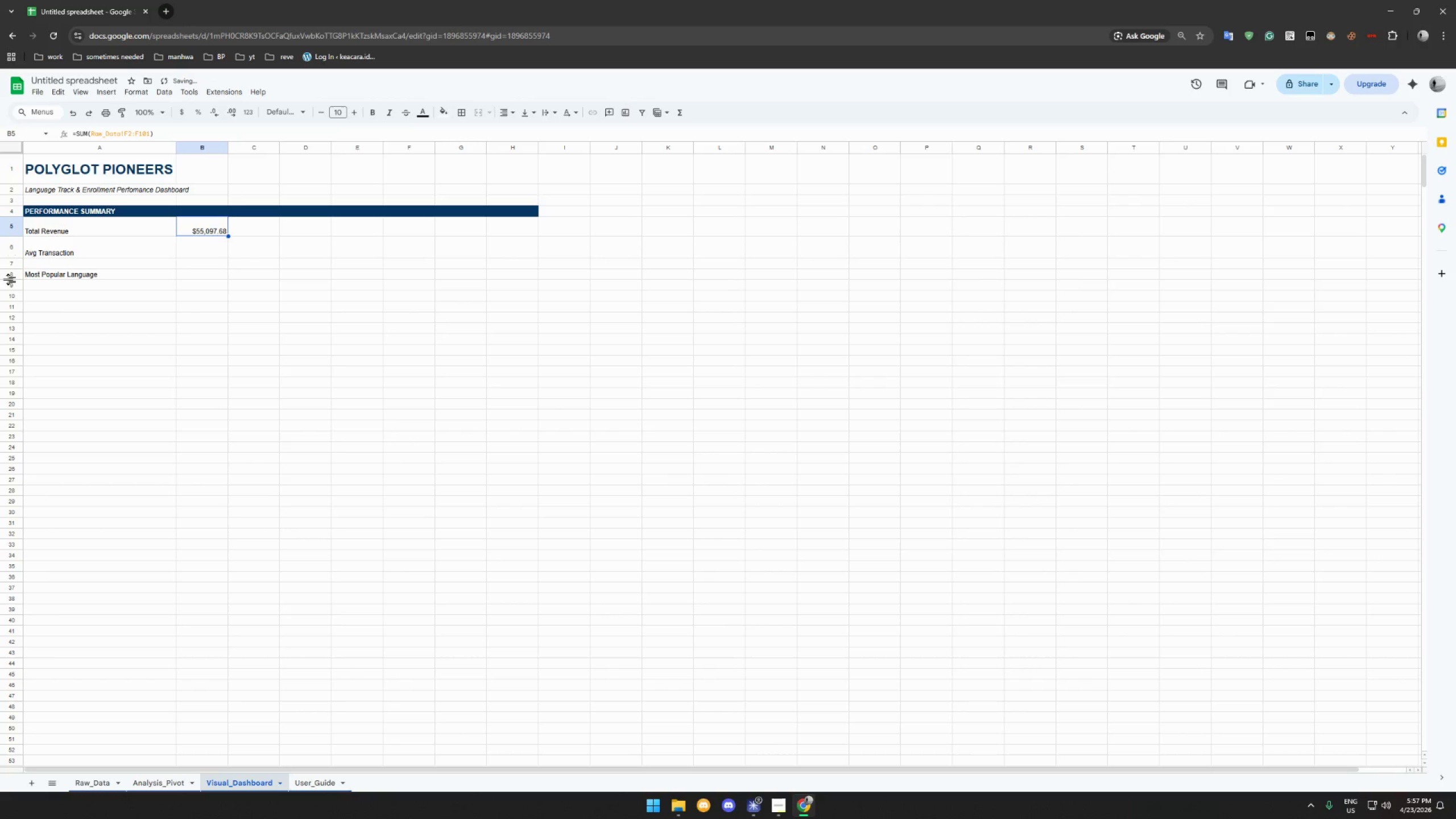 
left_click_drag(start_coordinate=[9, 280], to_coordinate=[9, 289])
 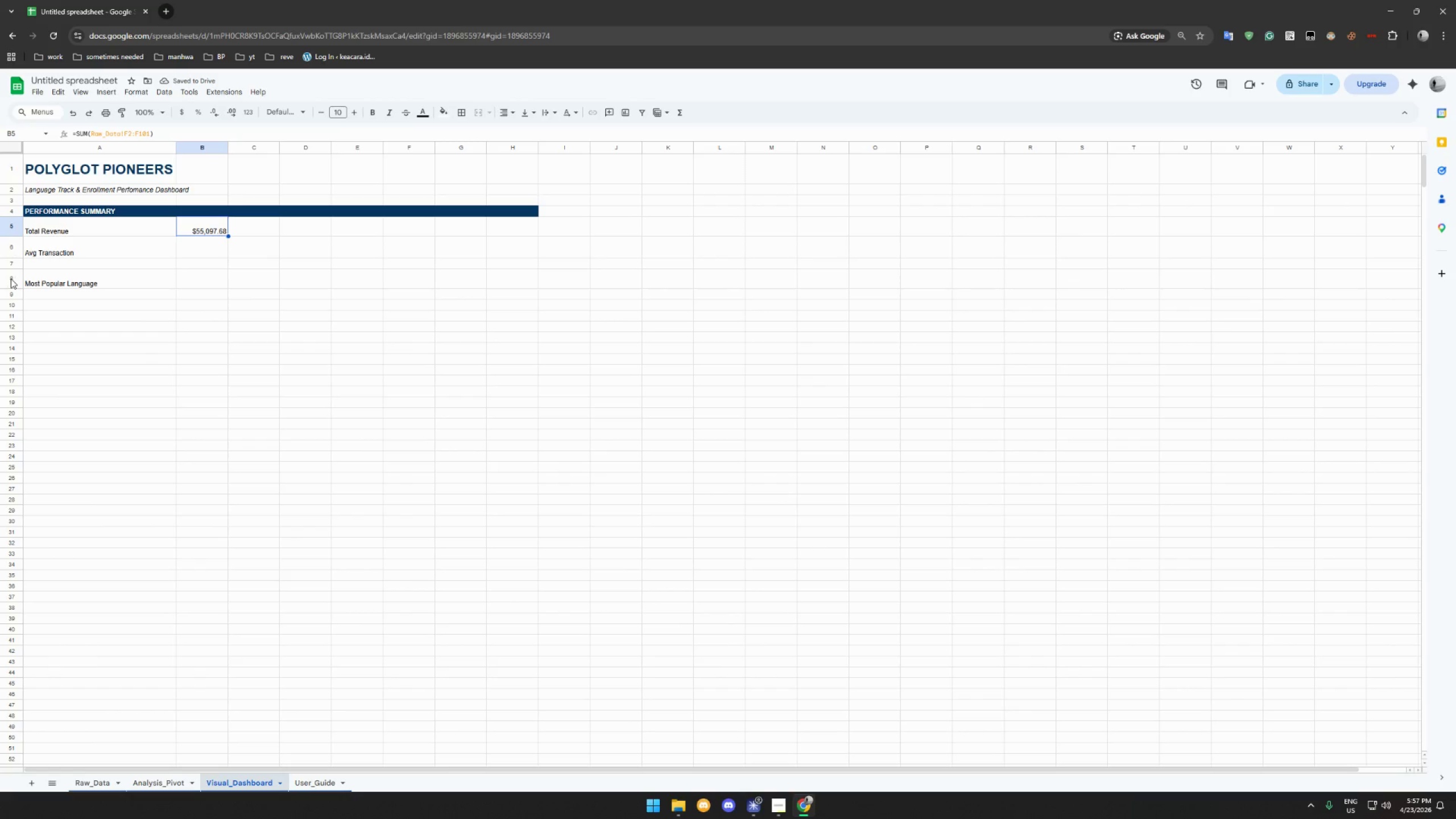 
left_click([194, 244])
 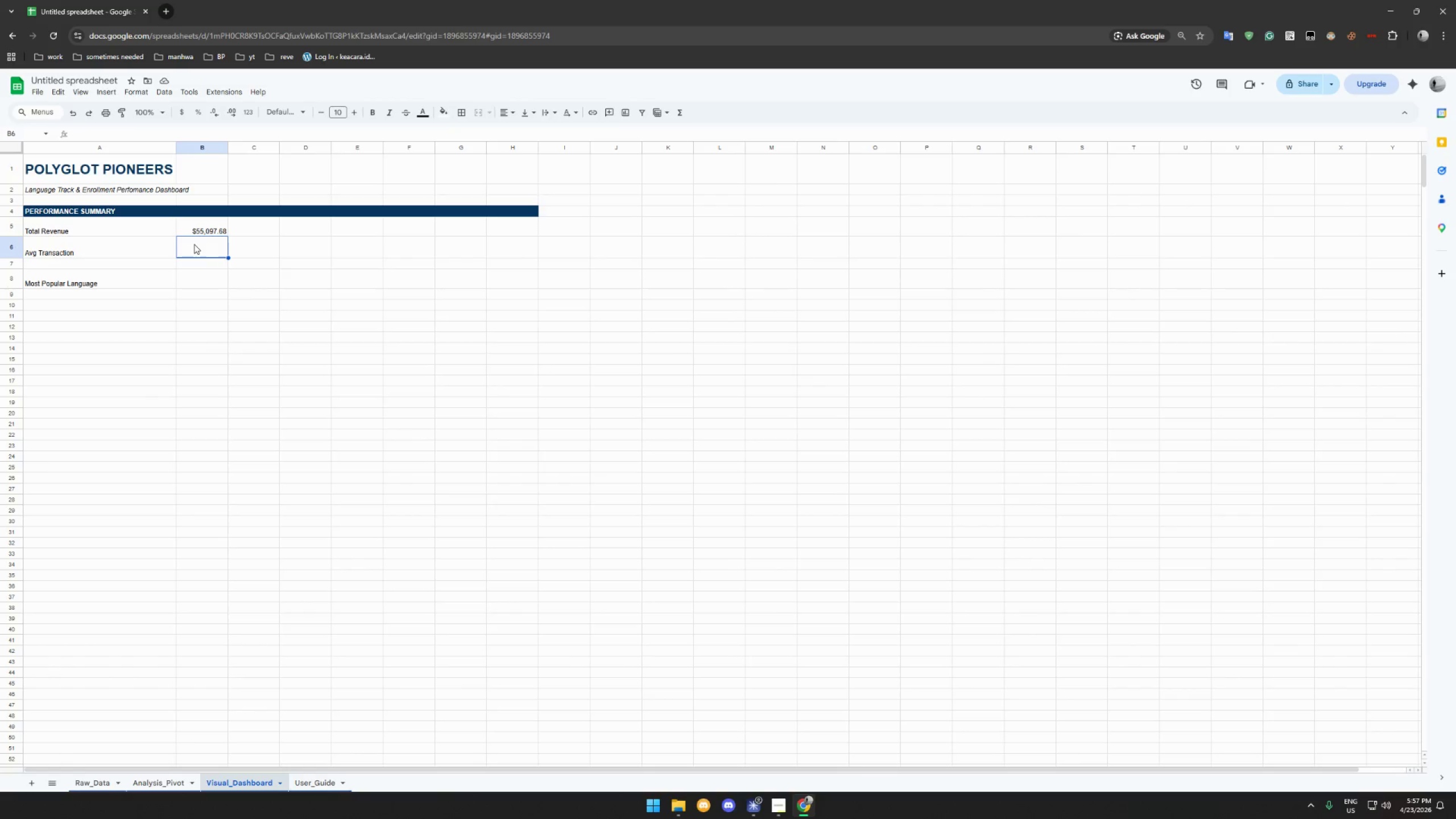 
type(=ROUND*)
key(Backspace)
type((B5/)
 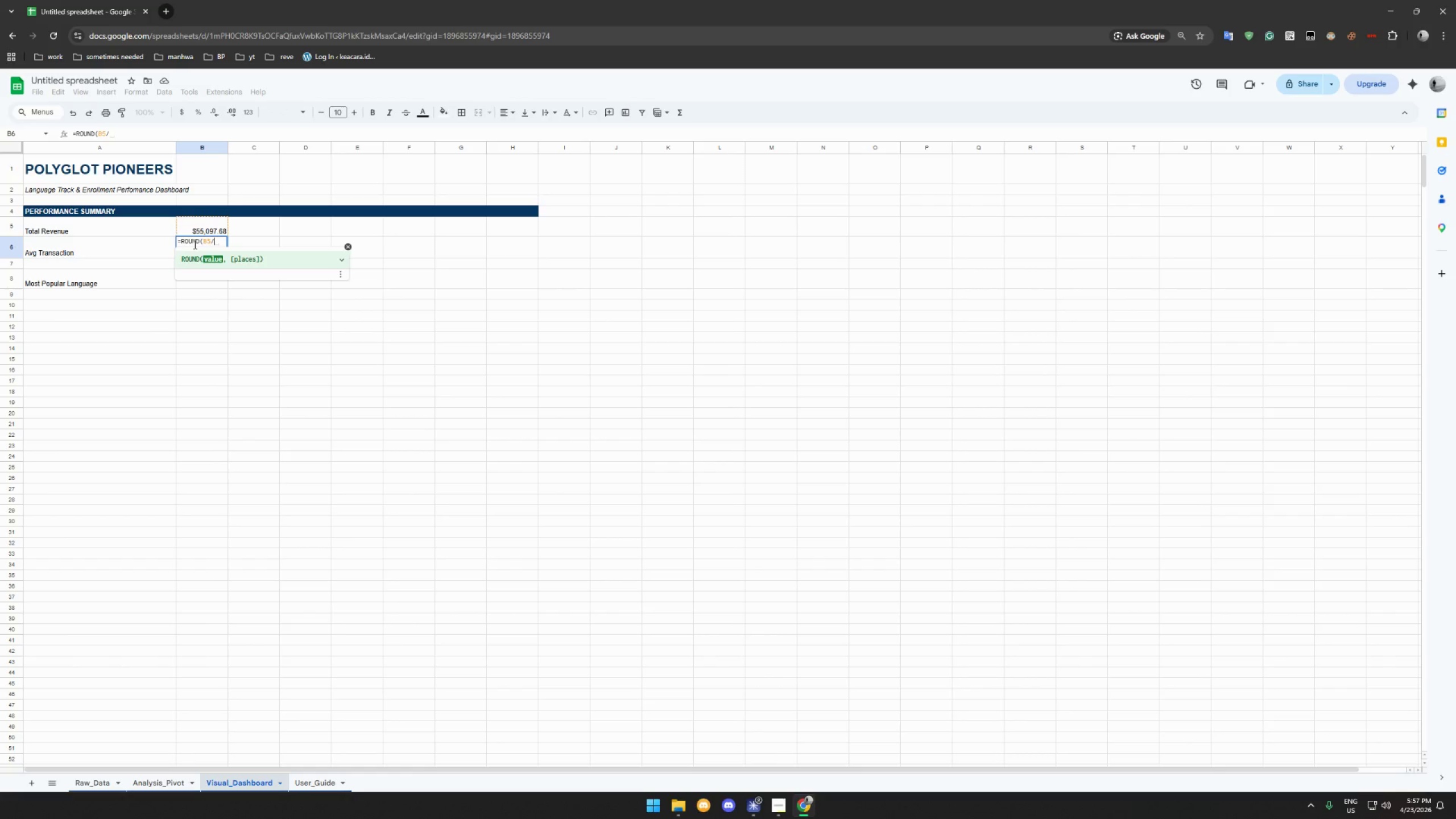 
type(E5,2))
 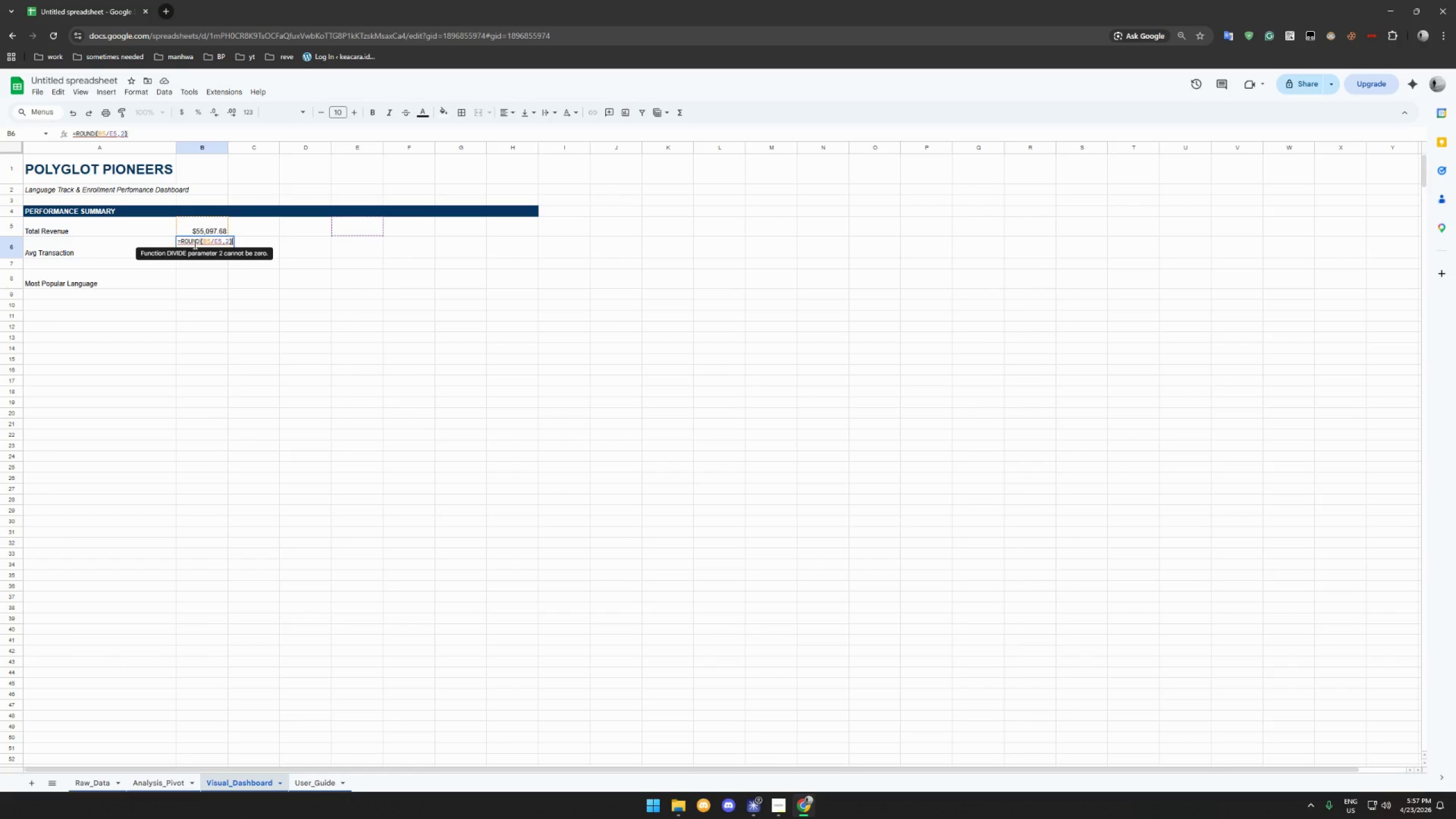 
key(Enter)
 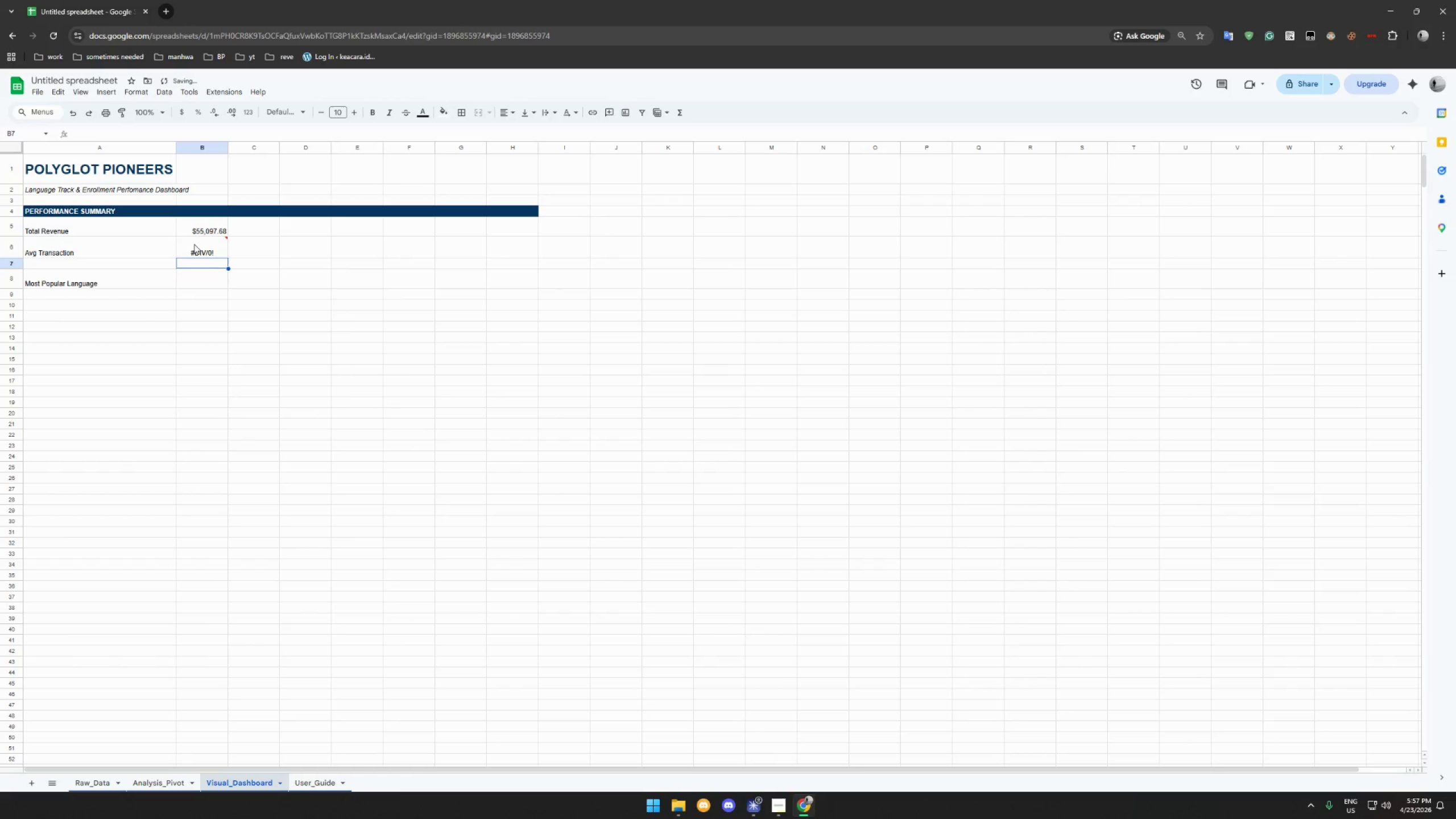 
left_click([194, 244])
 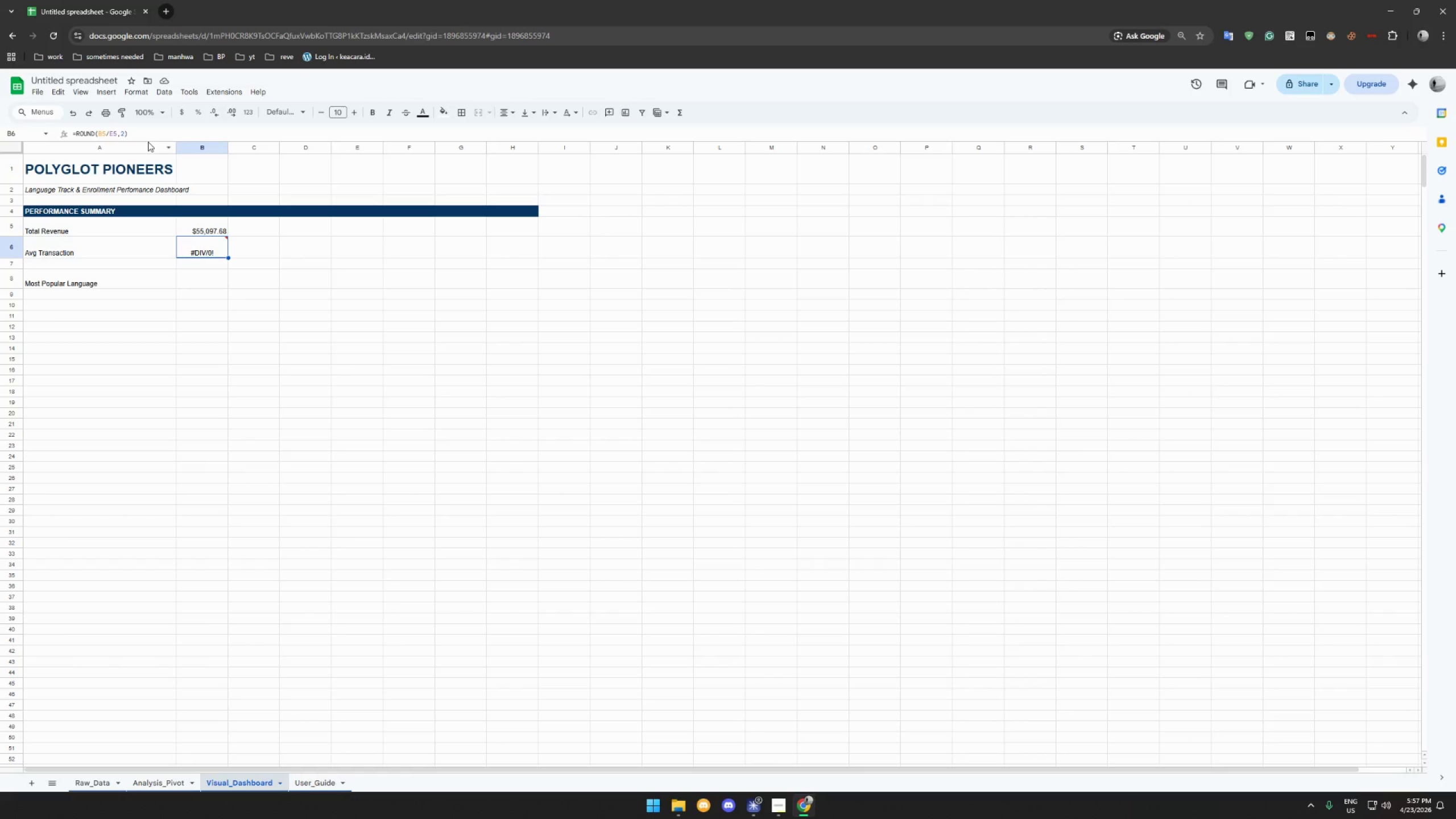 
wait(21.48)
 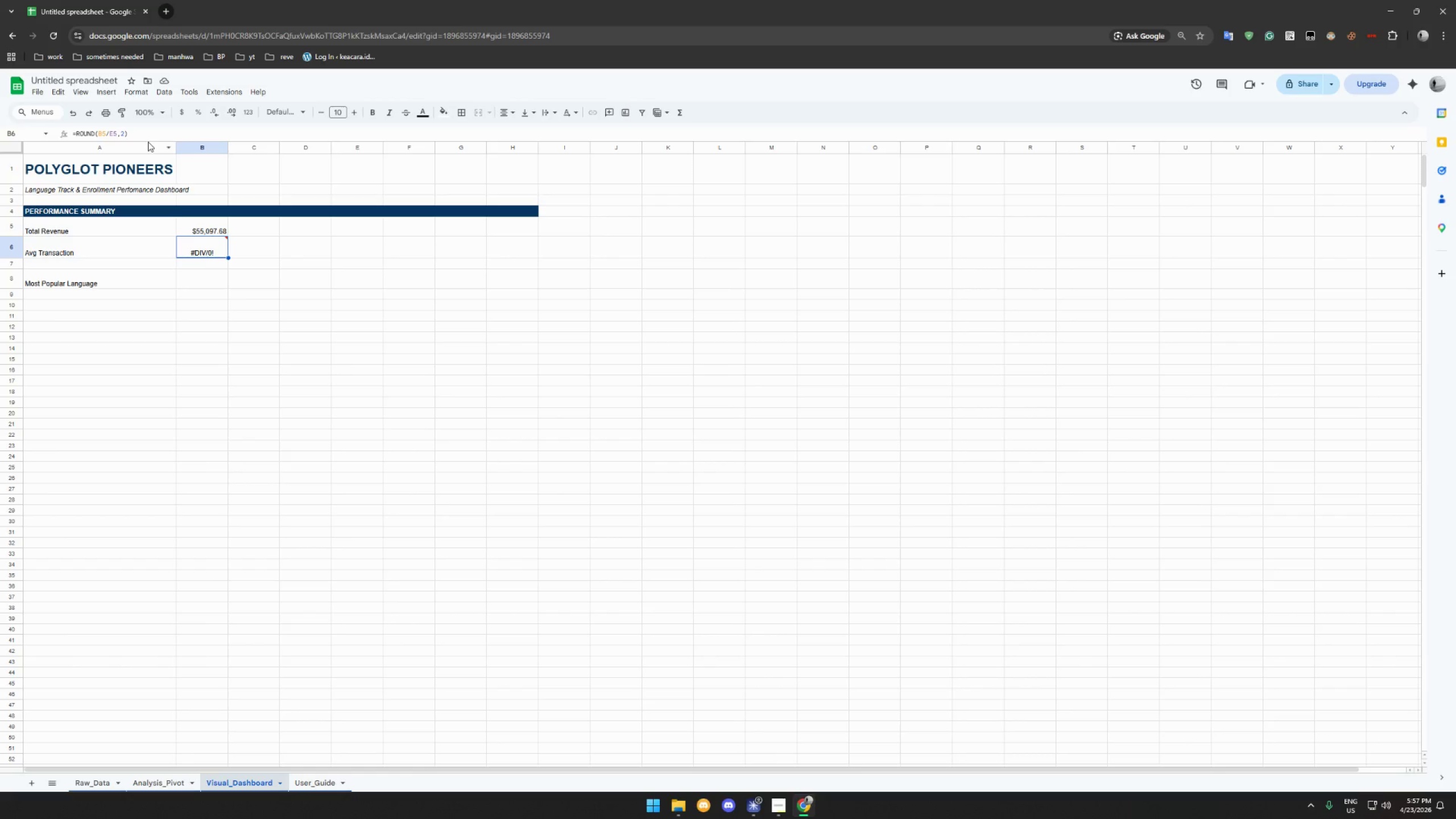 
left_click([301, 225])
 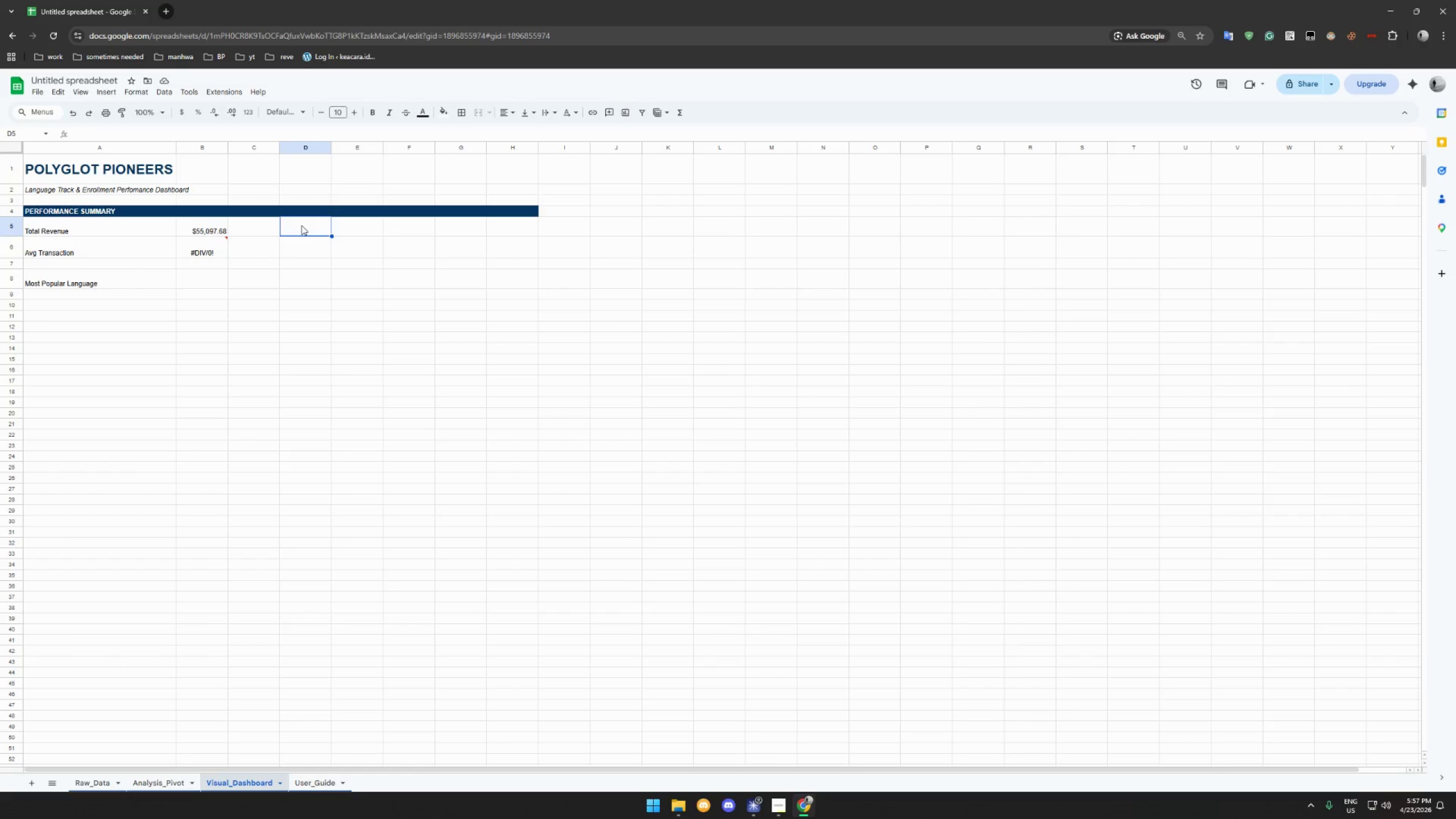 
type(Total Enrollmetns)
key(Backspace)
key(Backspace)
key(Backspace)
type(nts)
 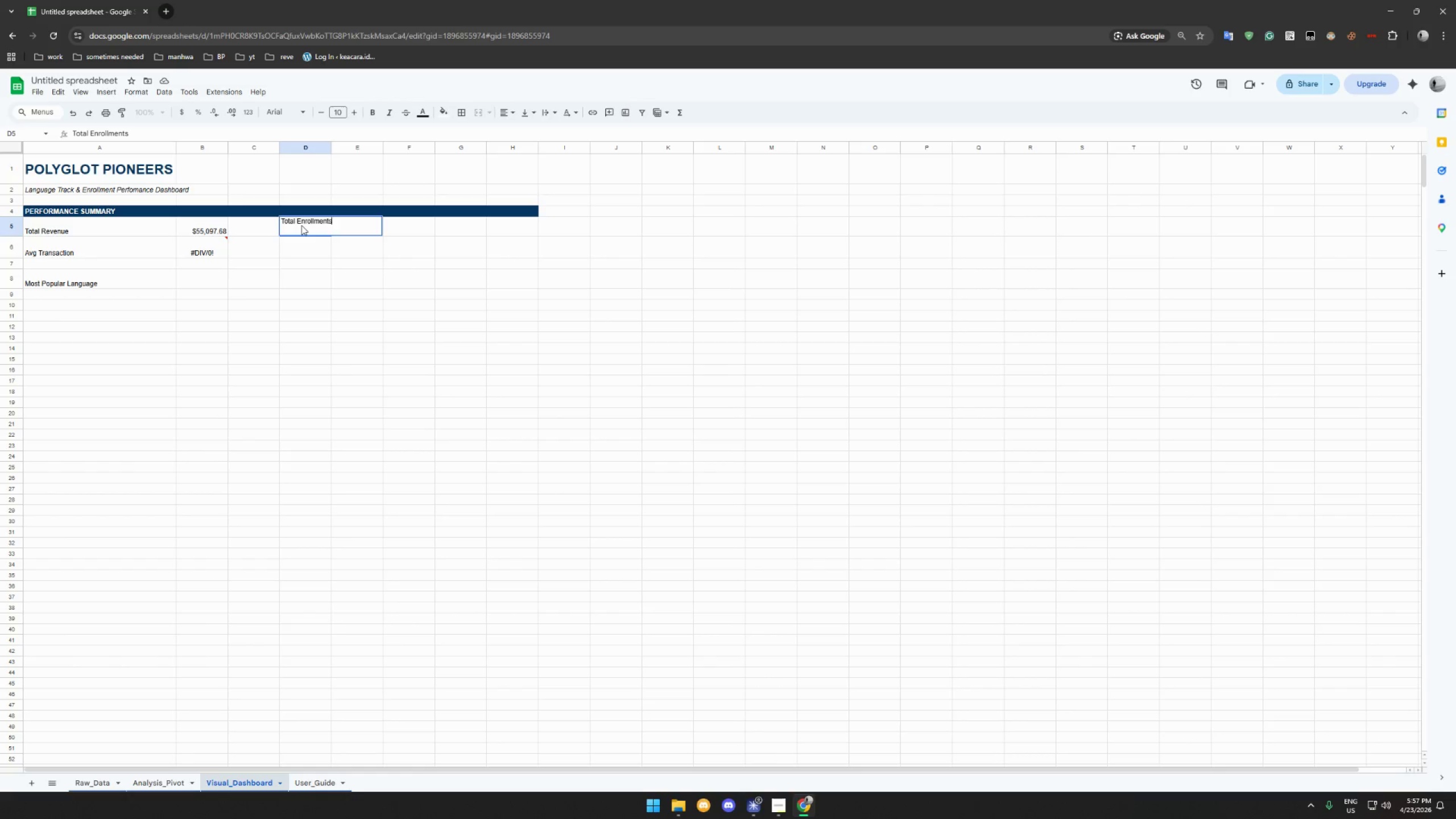 
left_click([297, 243])
 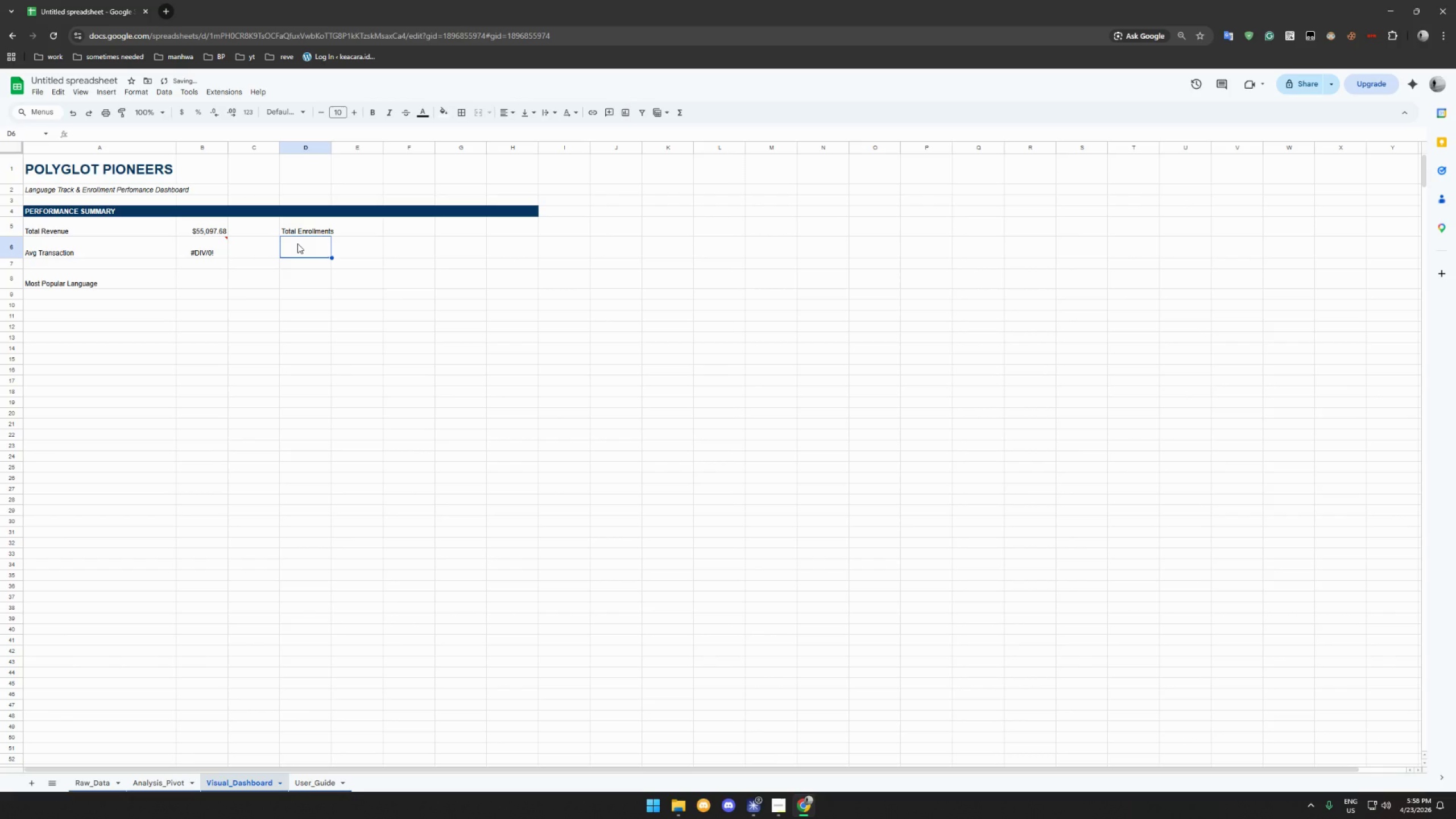 
type(Unique Students)
 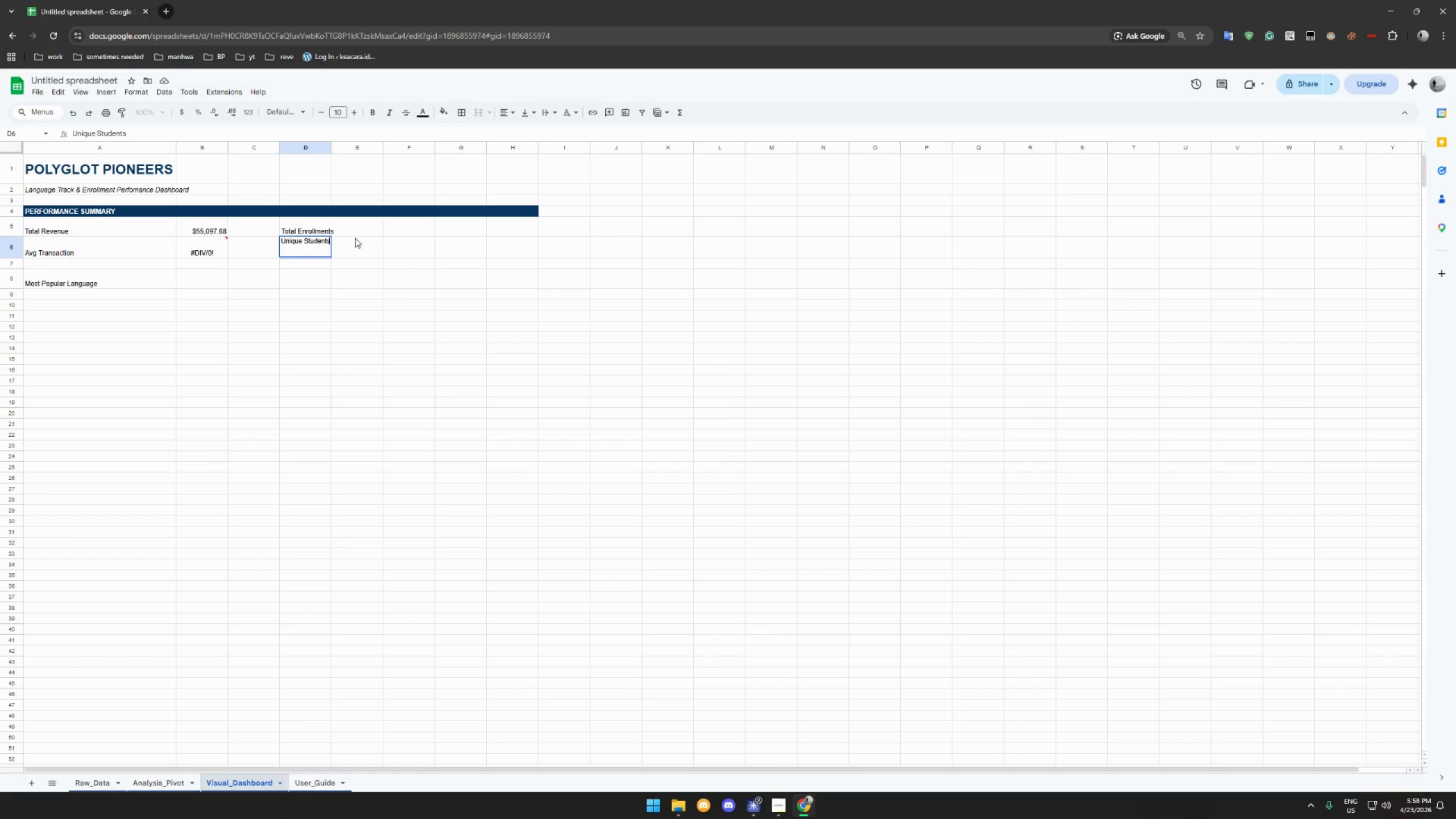 
left_click([367, 231])
 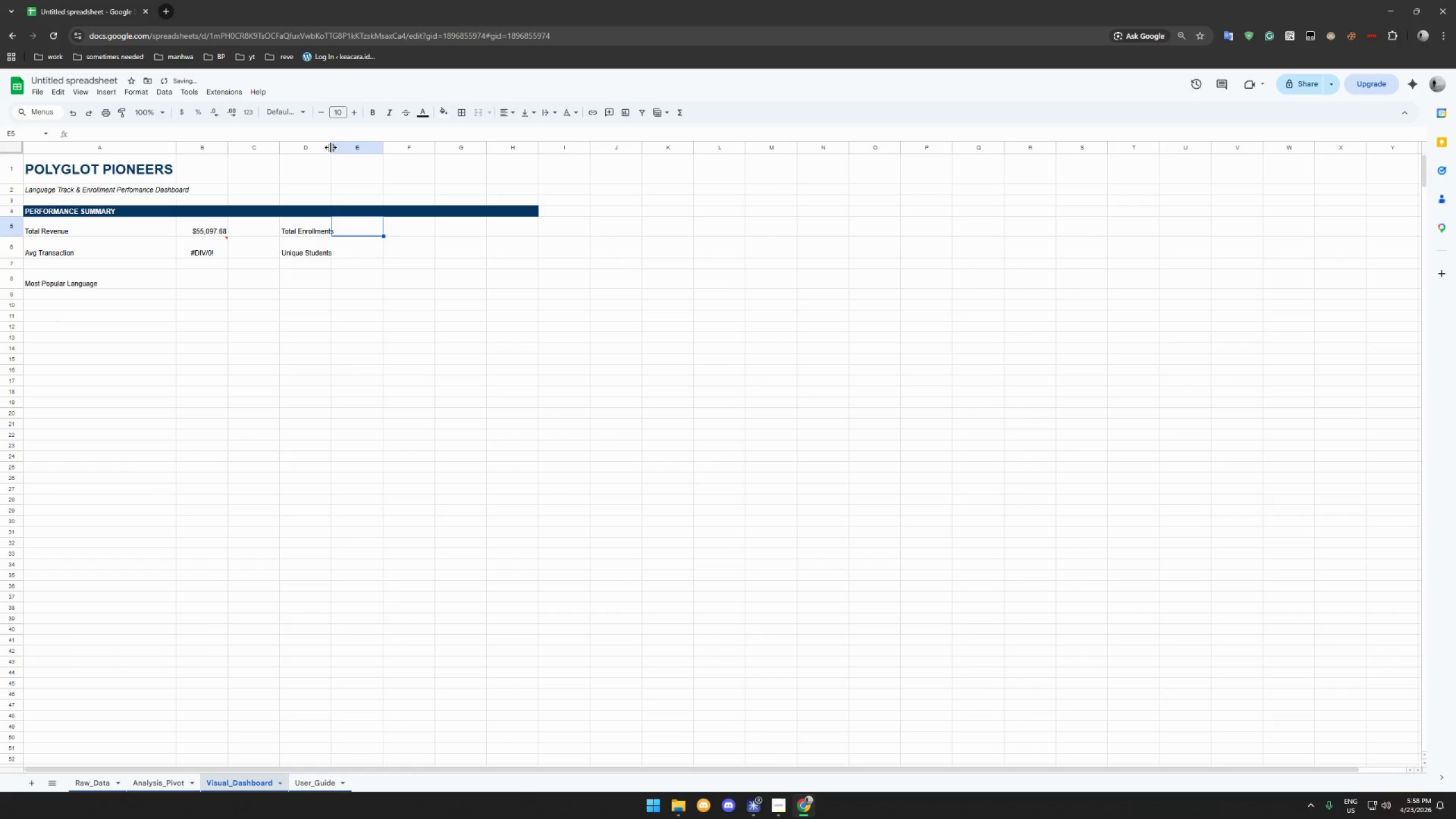 
left_click_drag(start_coordinate=[330, 147], to_coordinate=[351, 148])
 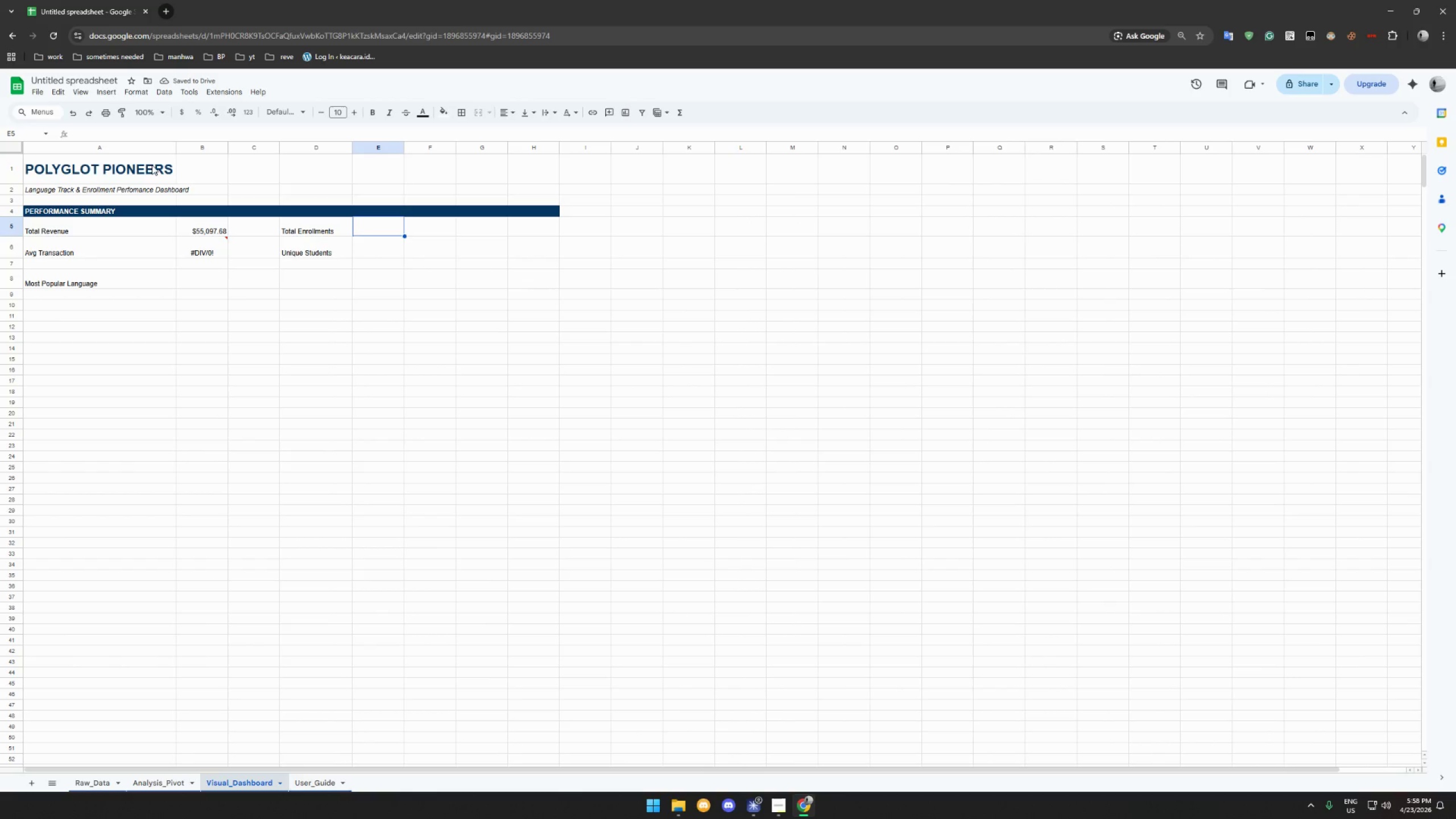 
left_click_drag(start_coordinate=[177, 146], to_coordinate=[133, 146])
 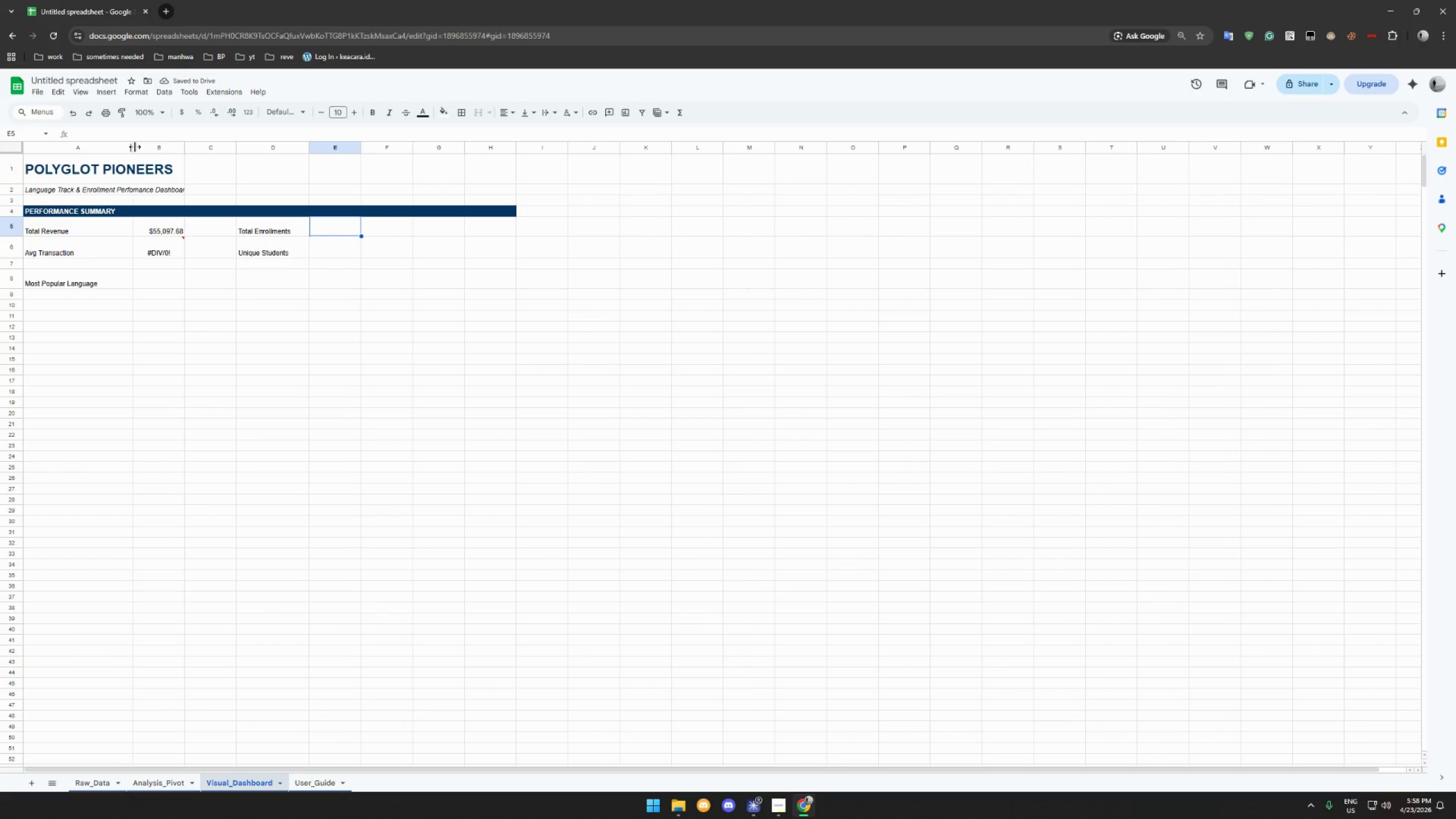 
wait(6.46)
 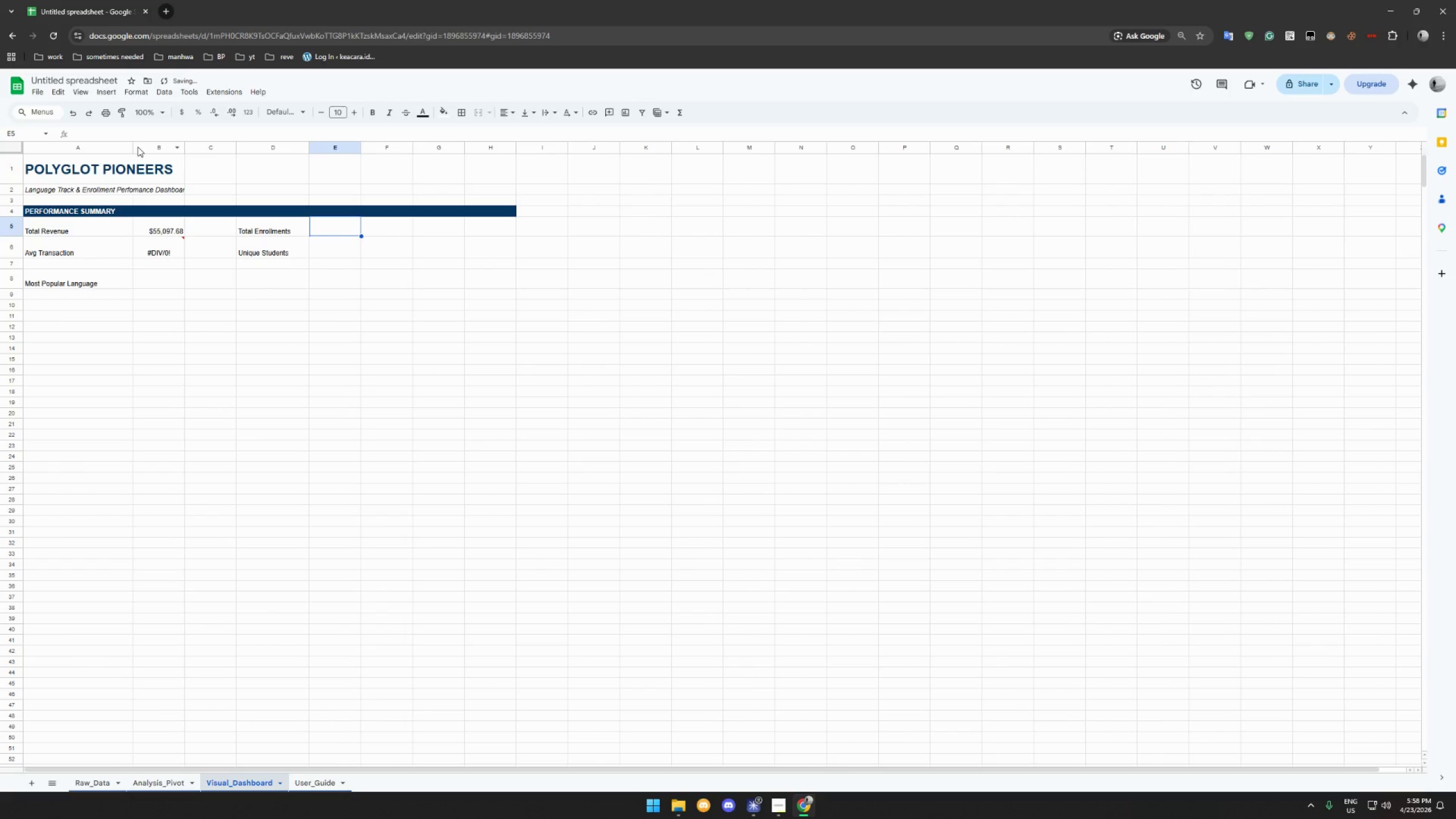 
left_click_drag(start_coordinate=[100, 168], to_coordinate=[146, 170])
 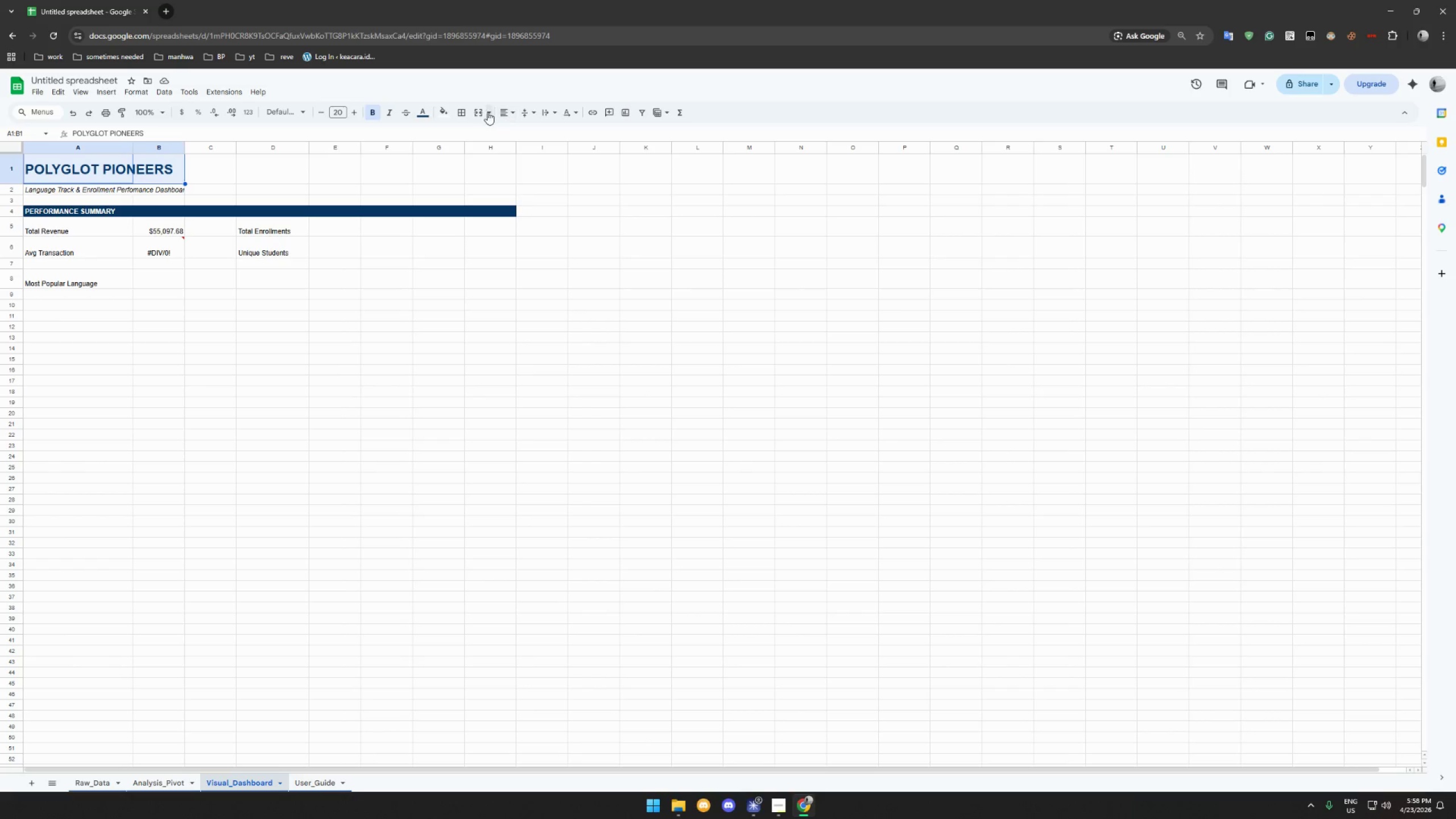 
left_click([477, 112])
 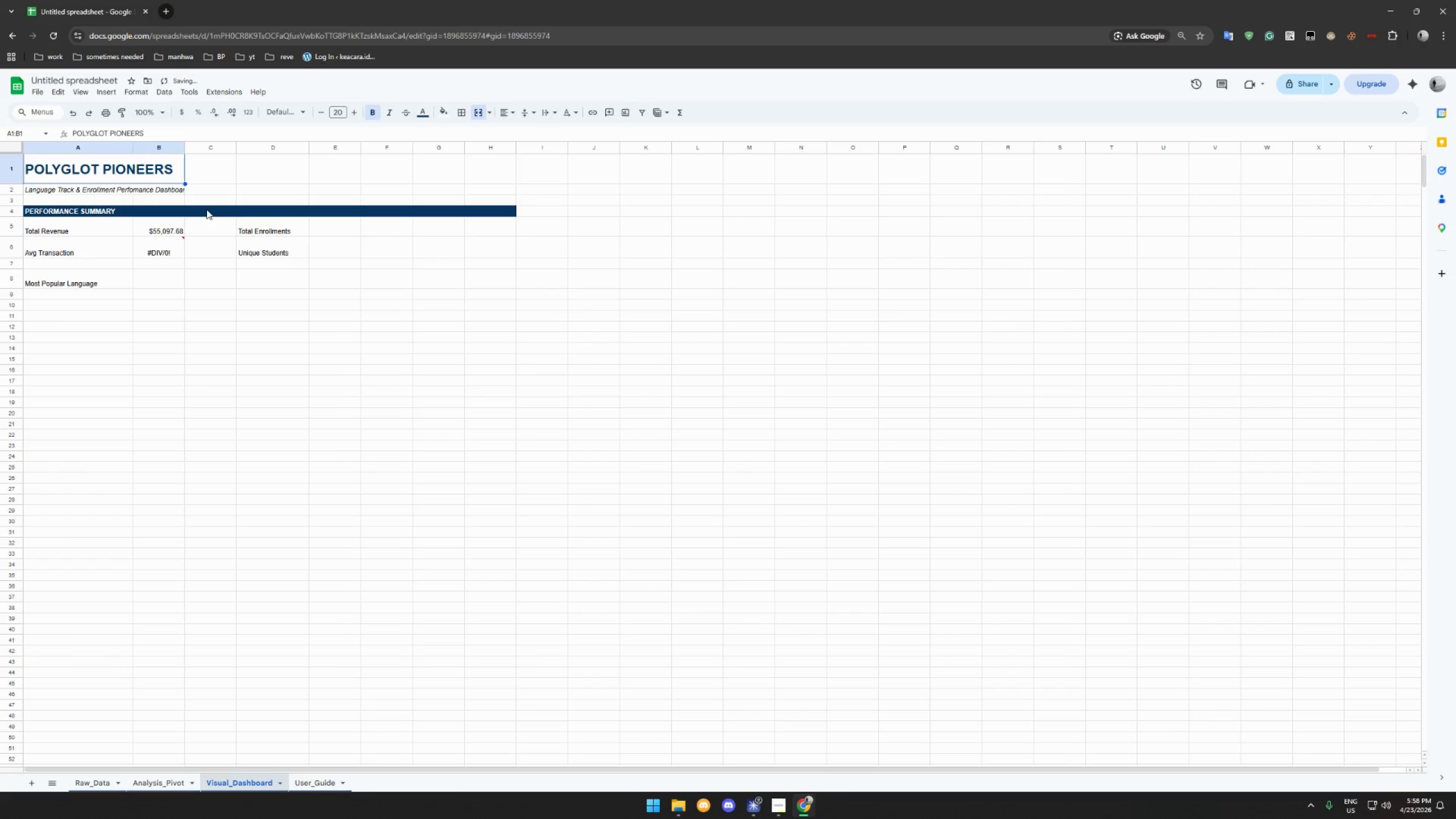 
left_click([147, 192])
 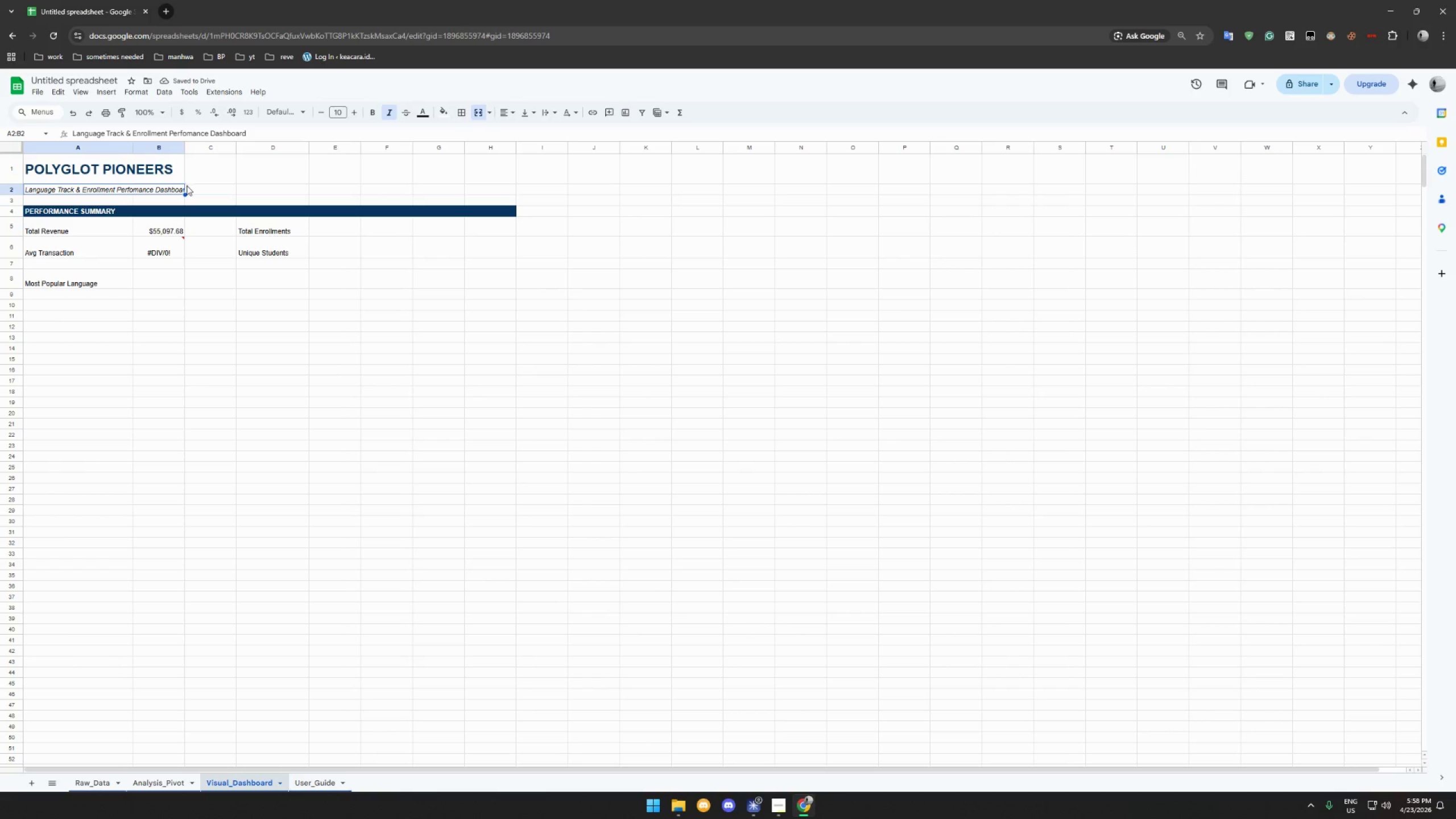 
left_click_drag(start_coordinate=[172, 190], to_coordinate=[194, 191])
 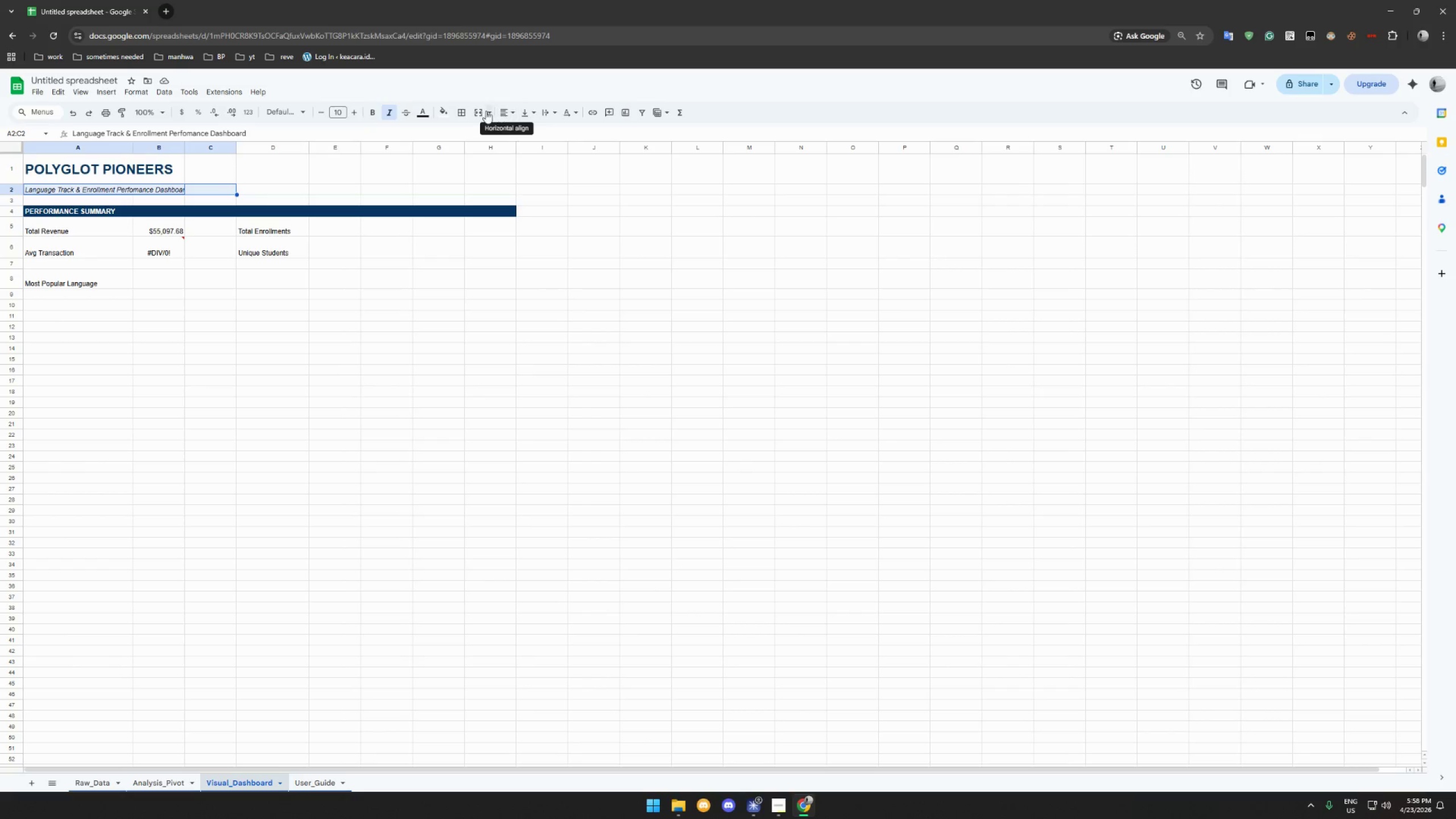 
left_click([481, 112])
 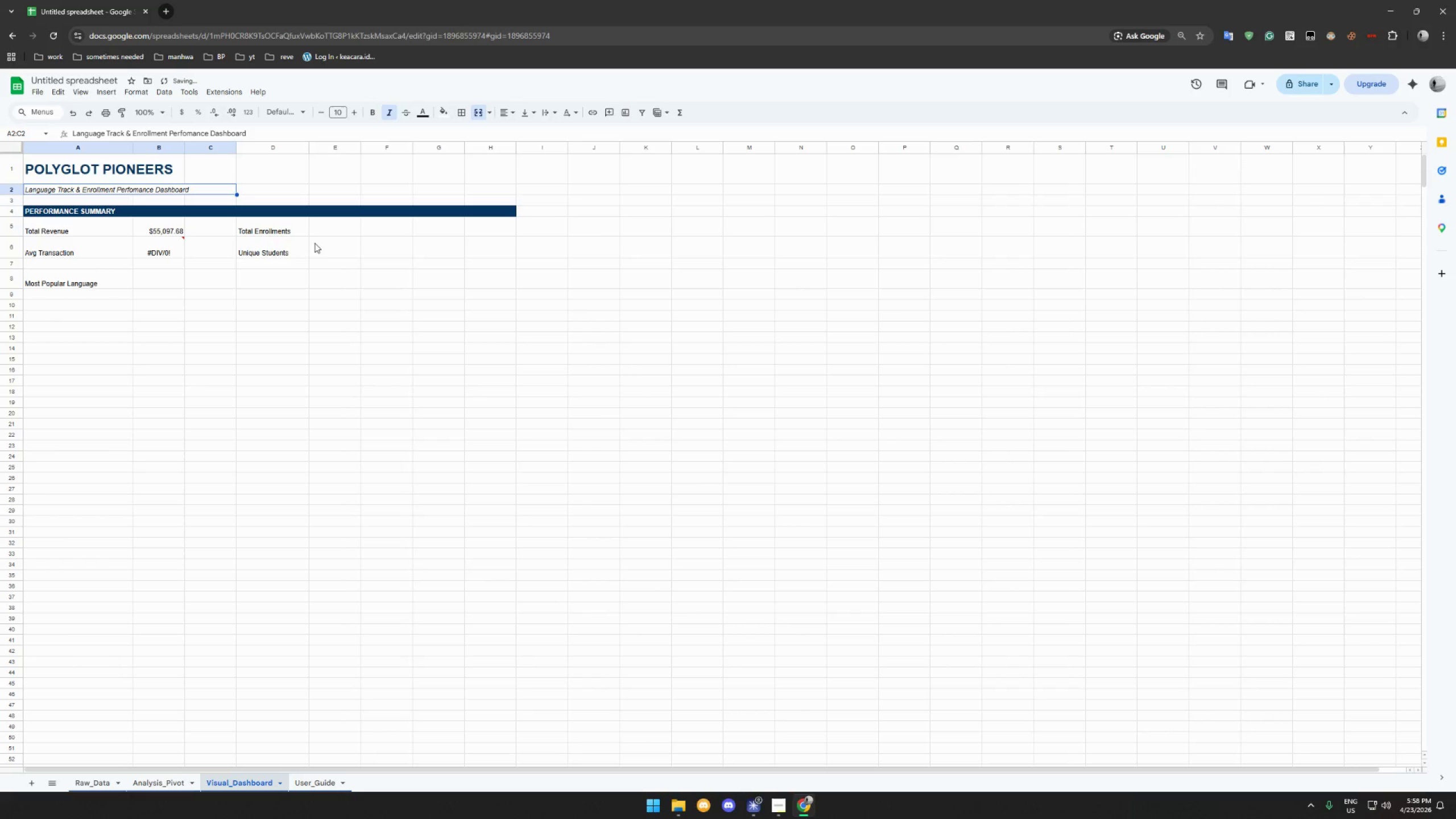 
left_click([320, 251])
 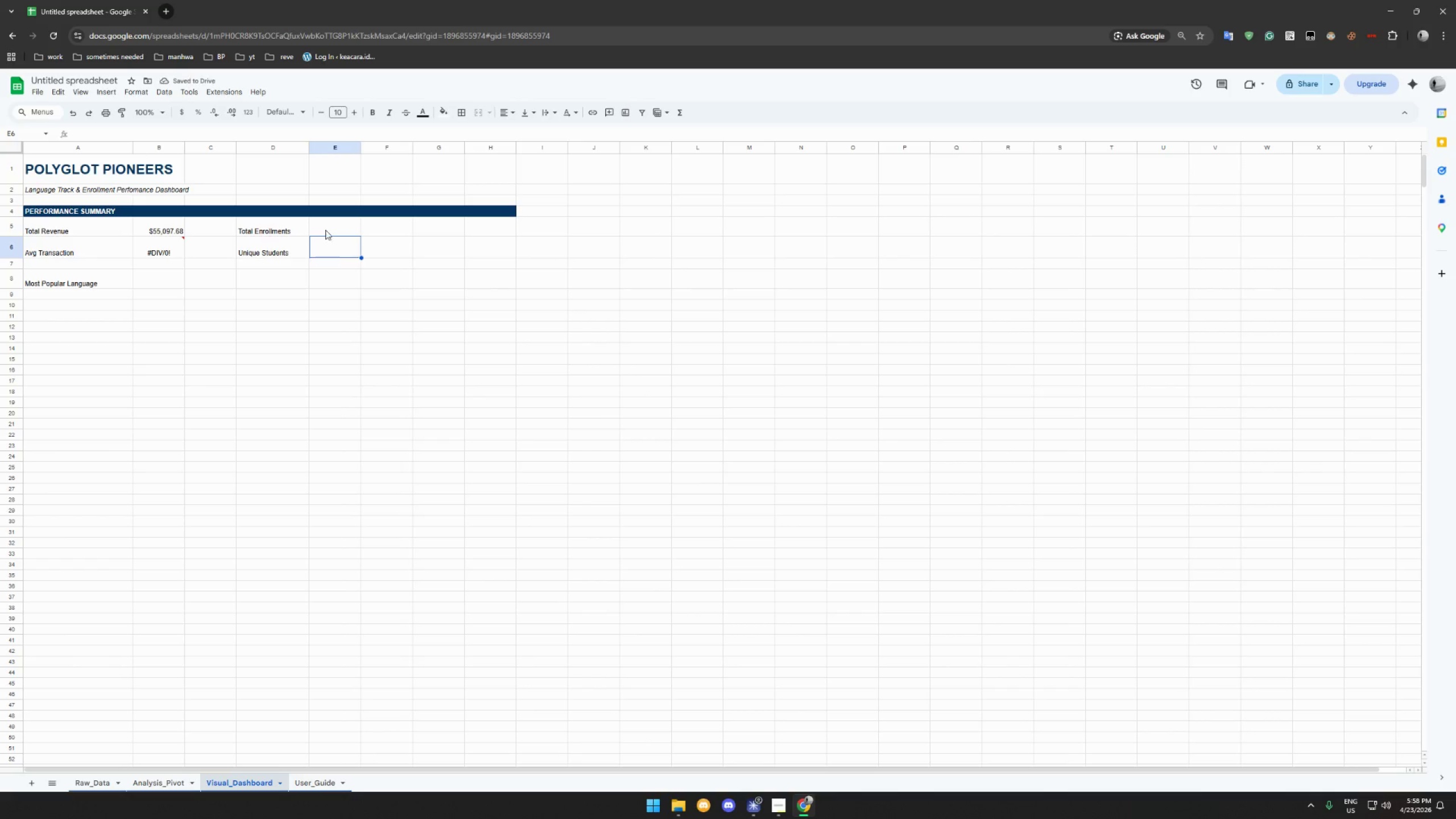 
left_click([326, 230])
 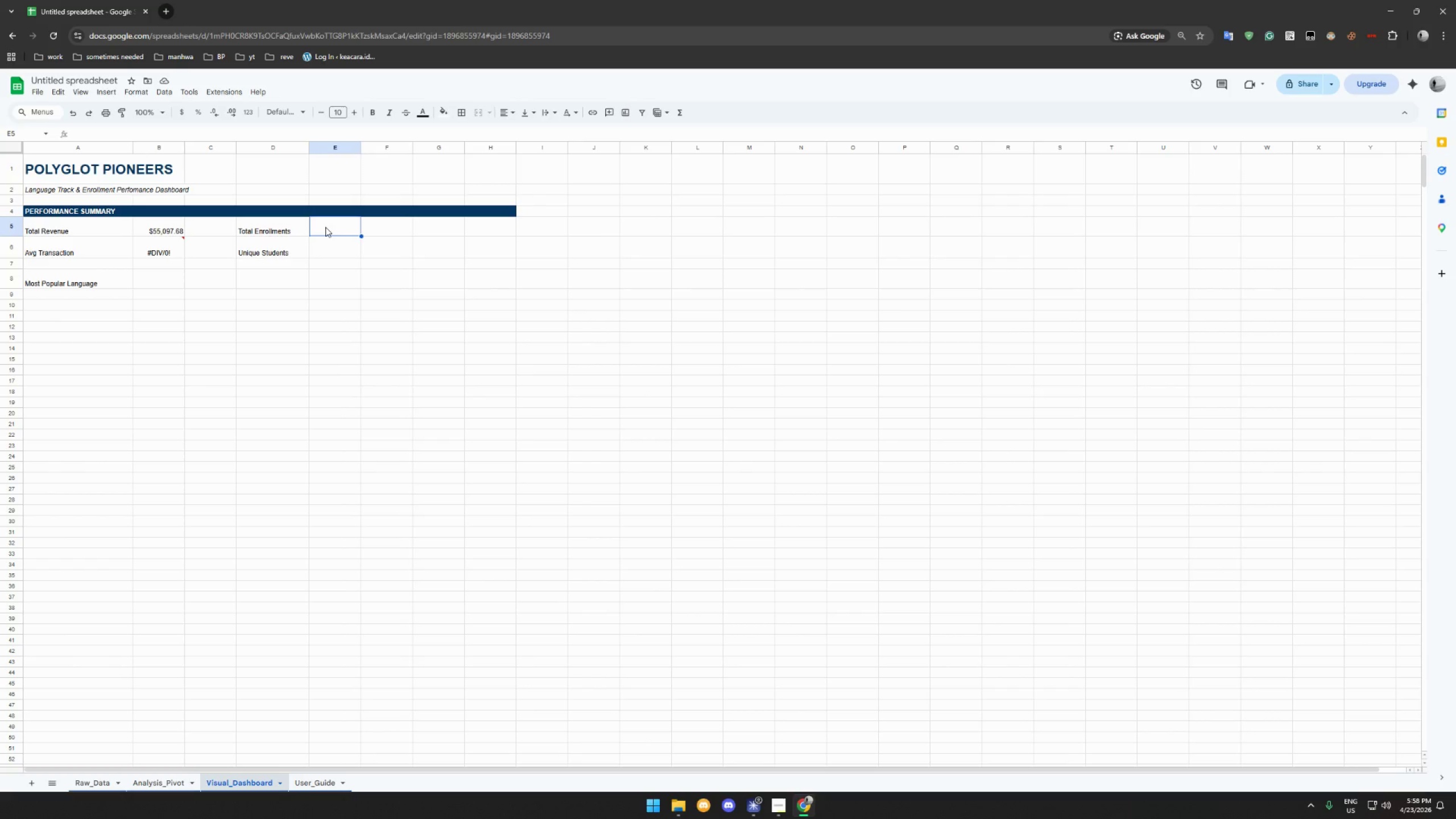 
wait(6.36)
 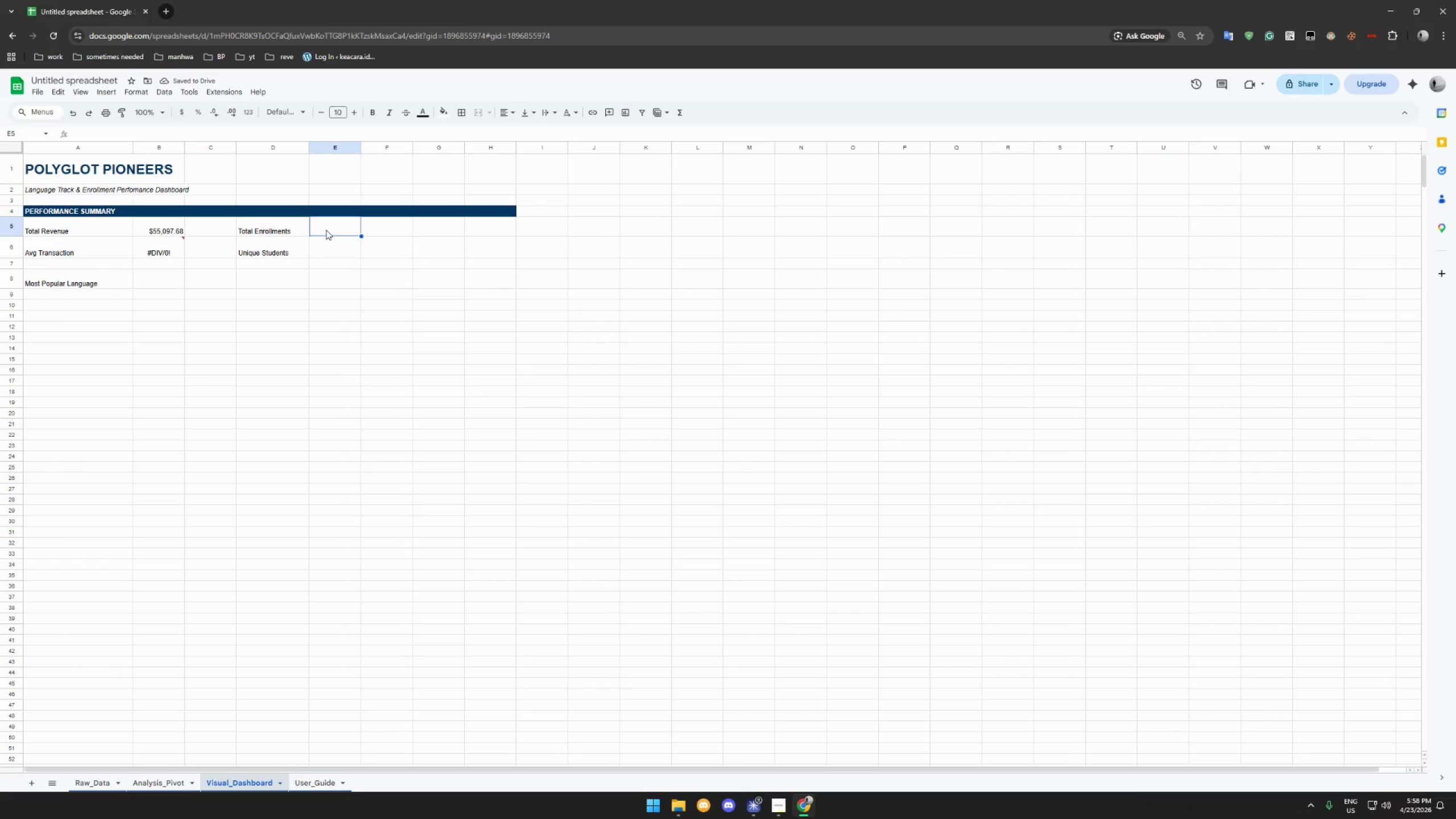 
type(=COUNTA()
 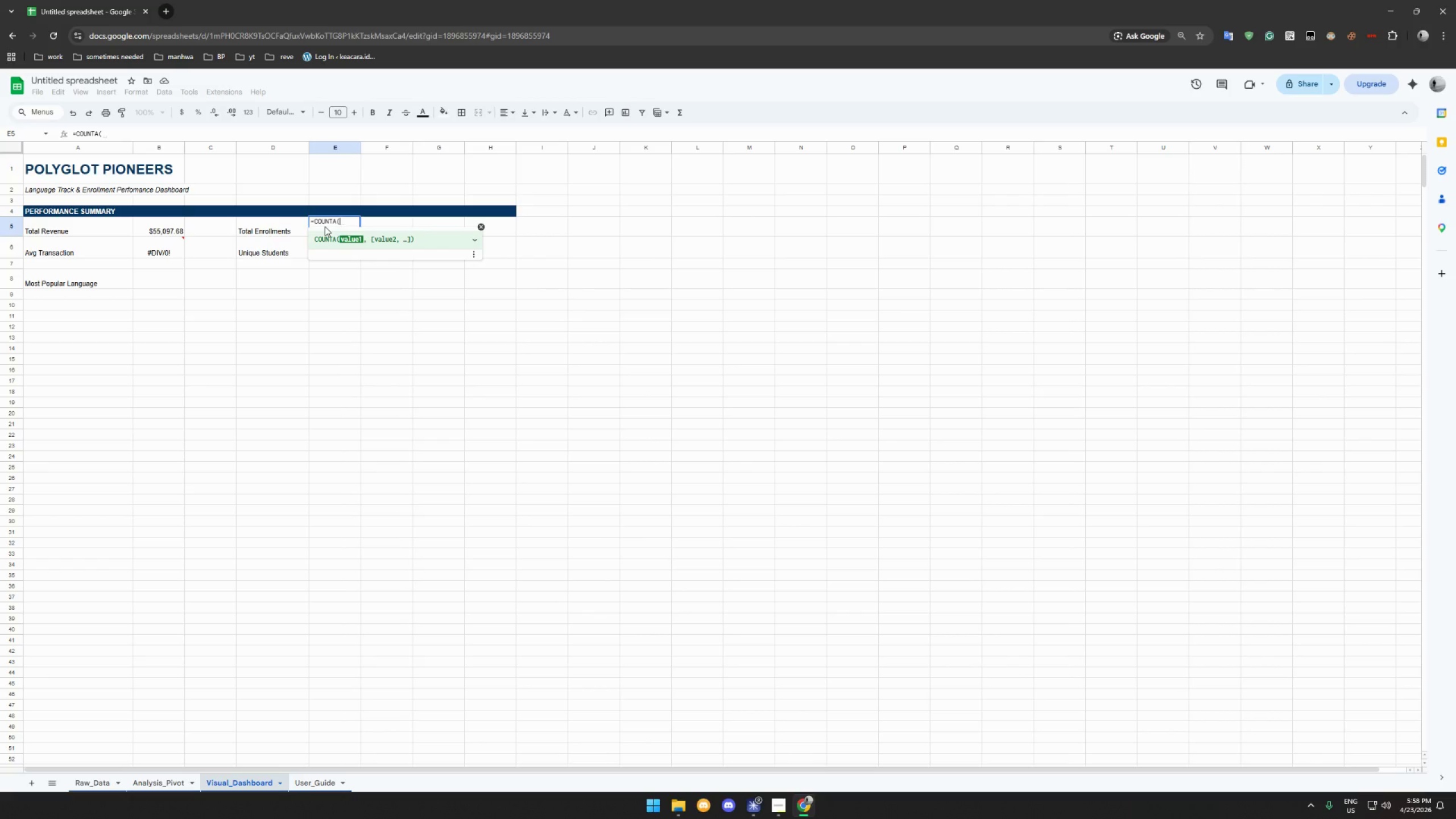 
type(Raw_Data!A2:A101))
 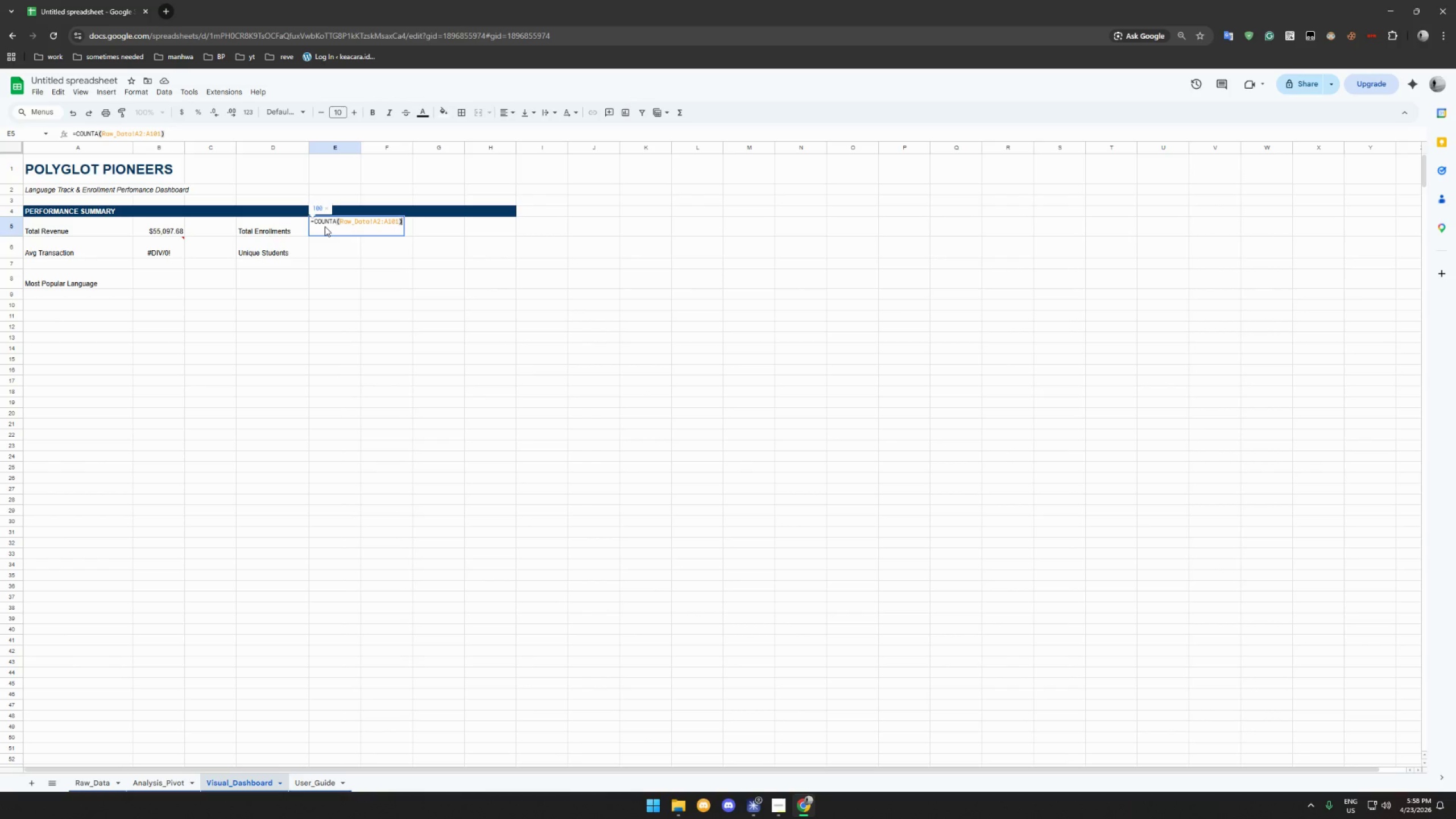 
key(Enter)
 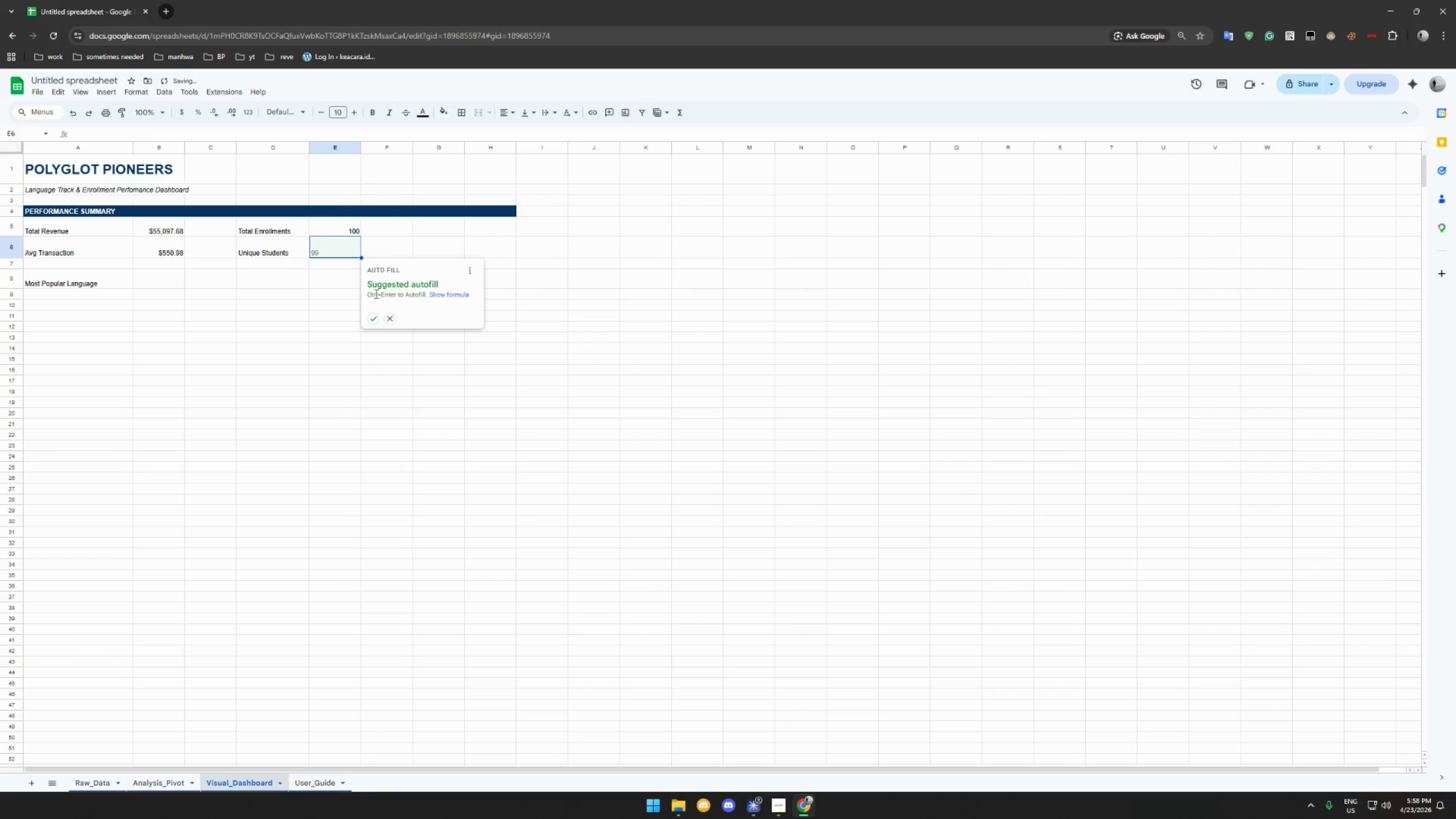 
left_click([387, 317])
 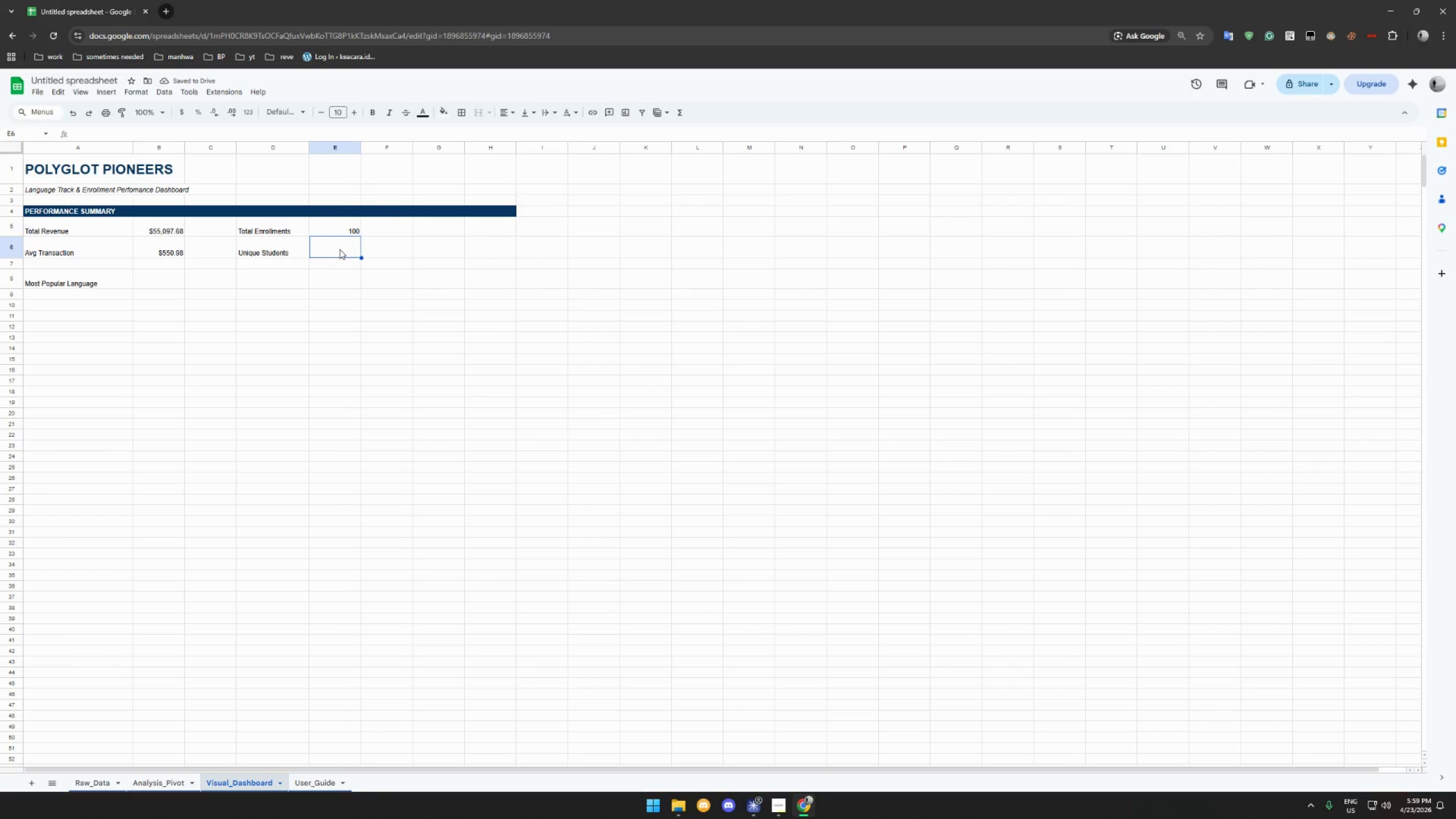 
left_click([340, 249])
 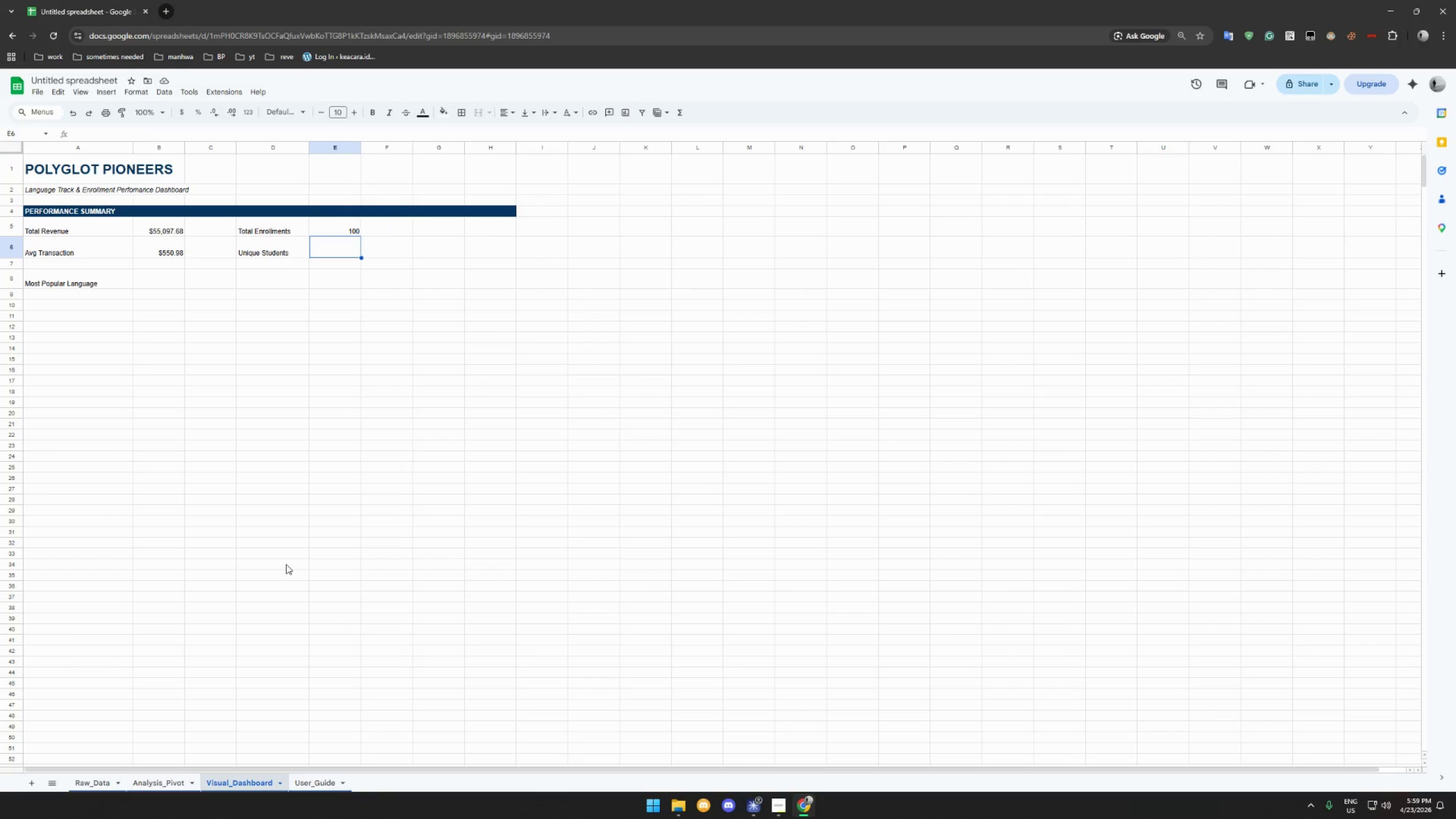 
left_click([94, 784])
 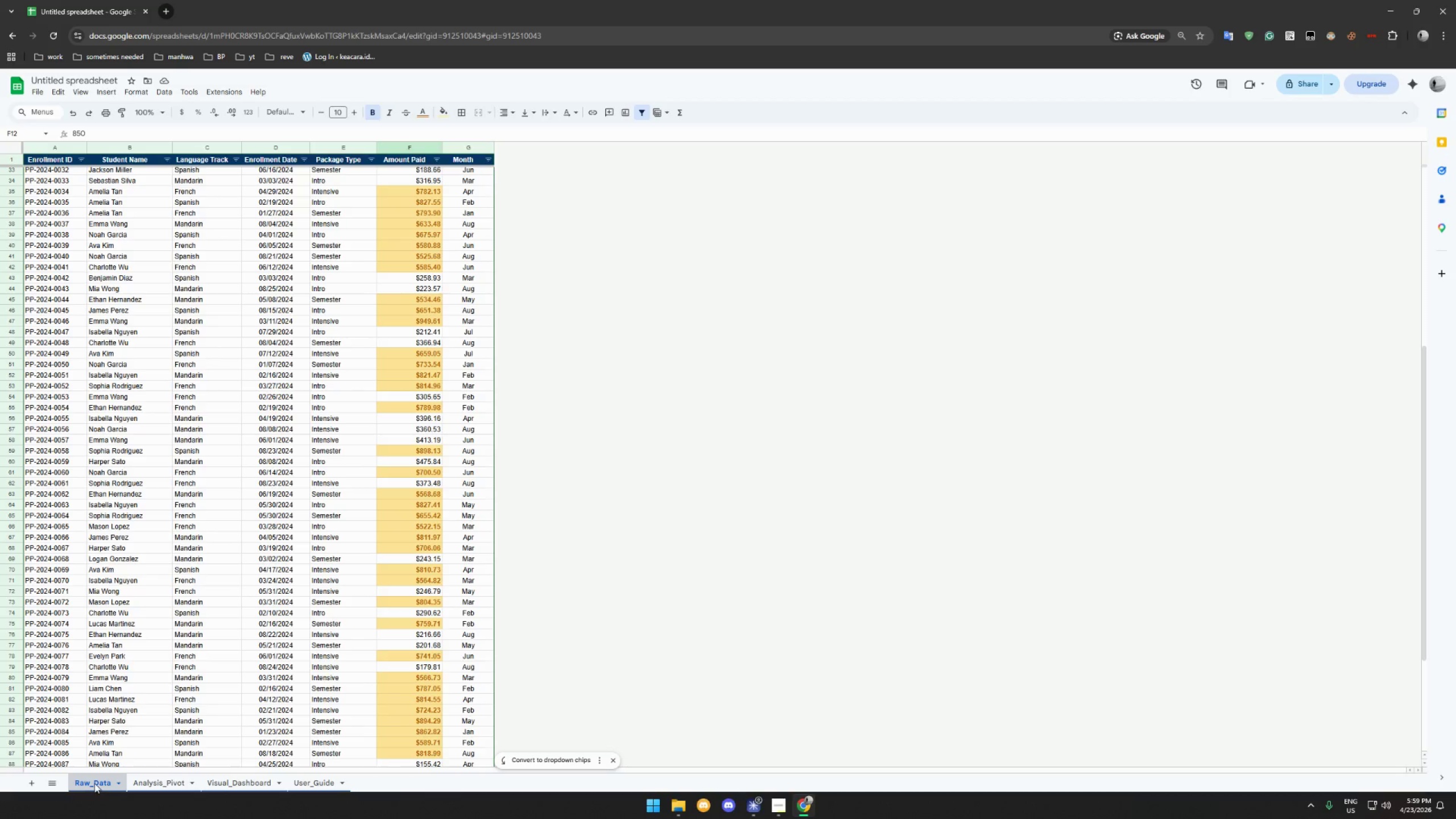 
scroll: coordinate [123, 683], scroll_direction: down, amount: 1.0
 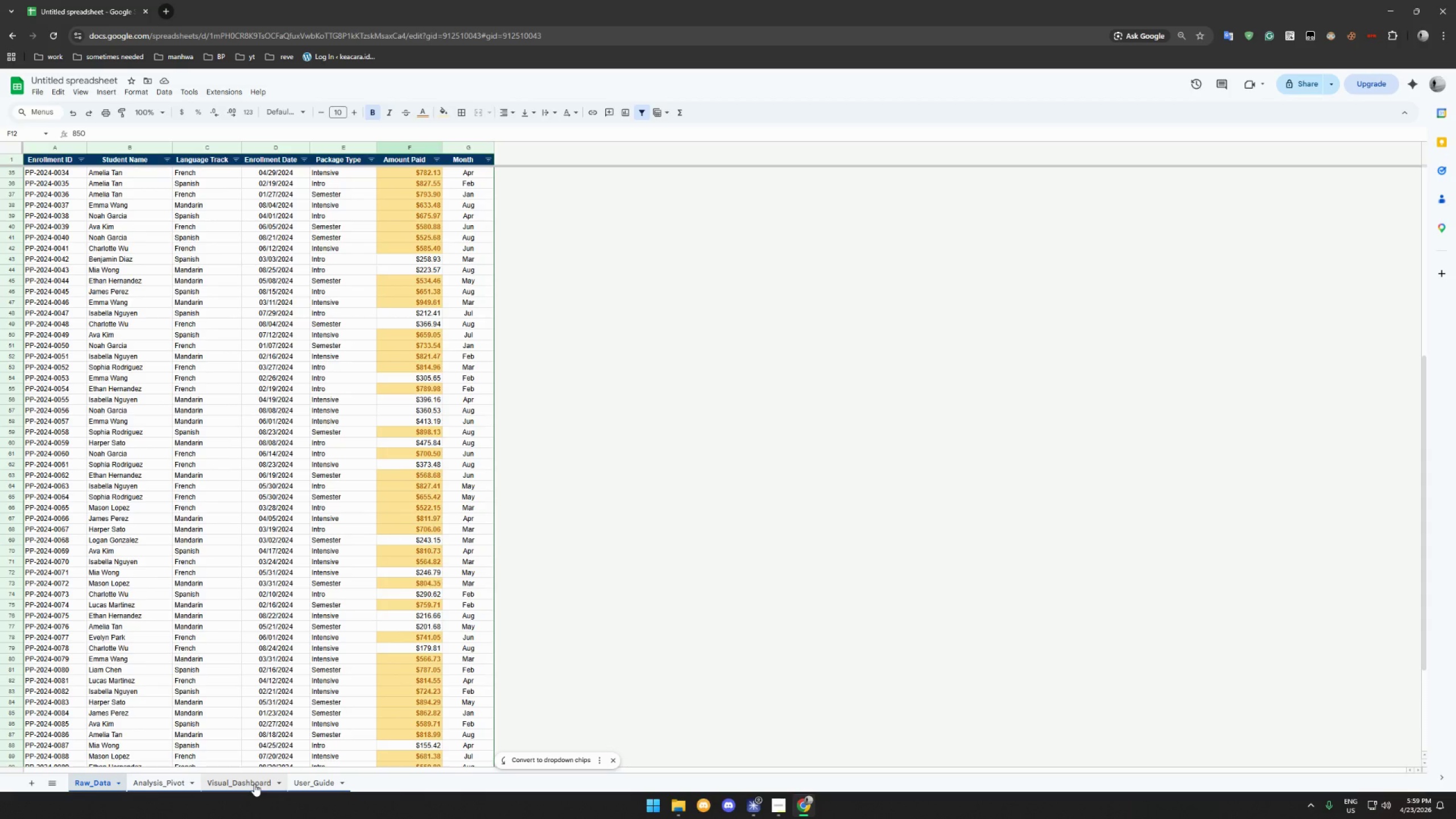 
wait(11.14)
 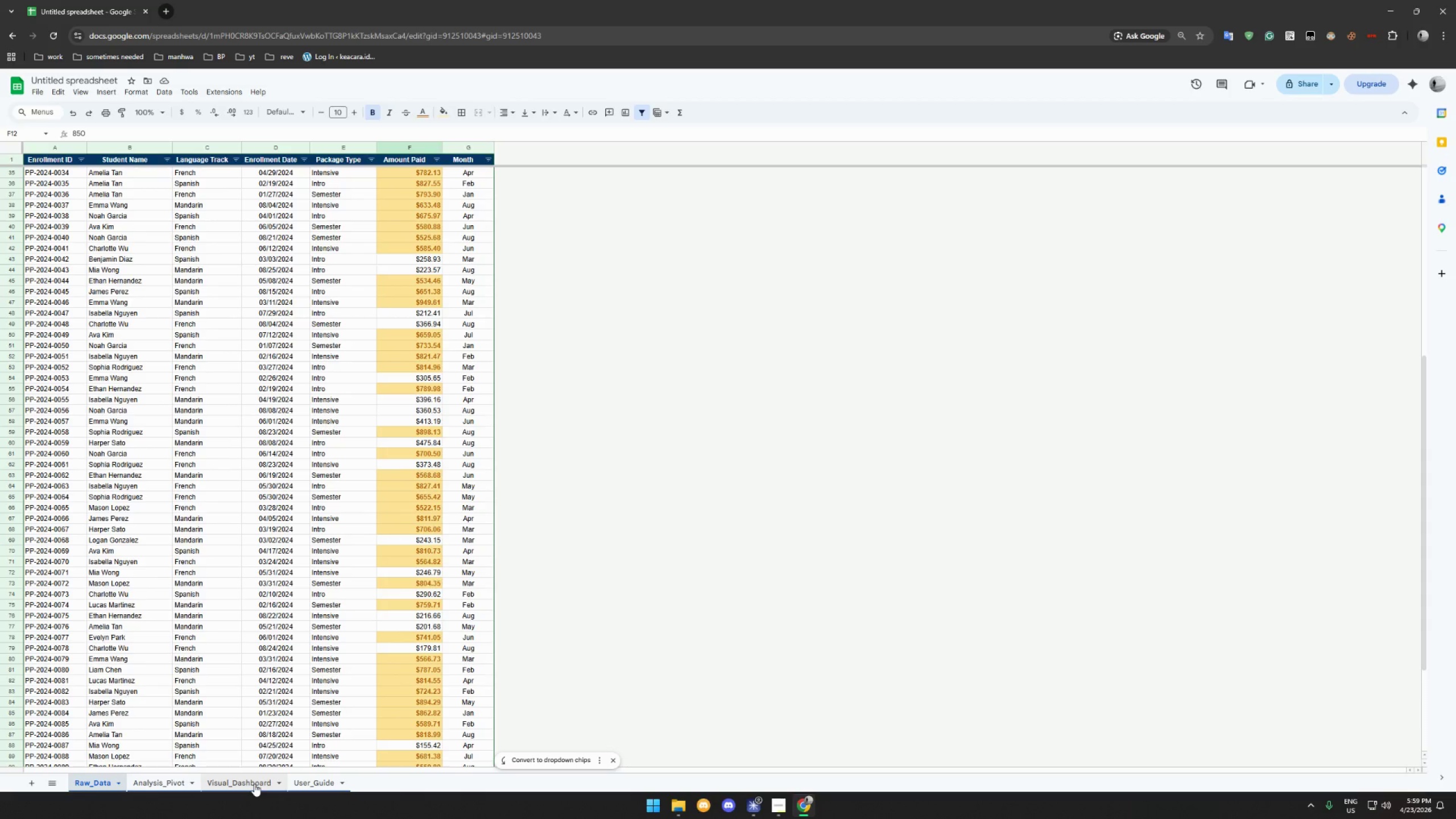 
left_click([260, 783])
 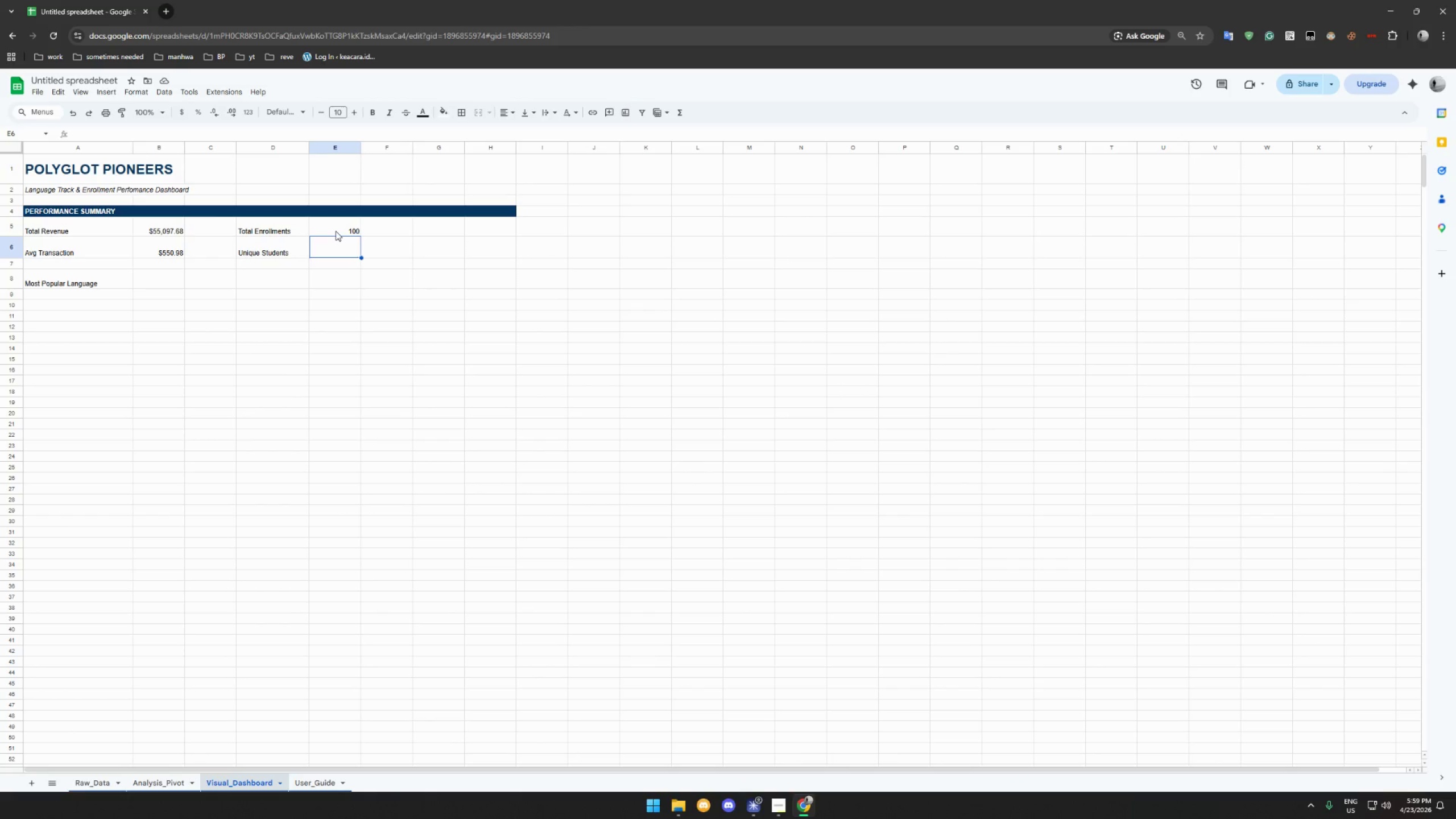 
wait(6.14)
 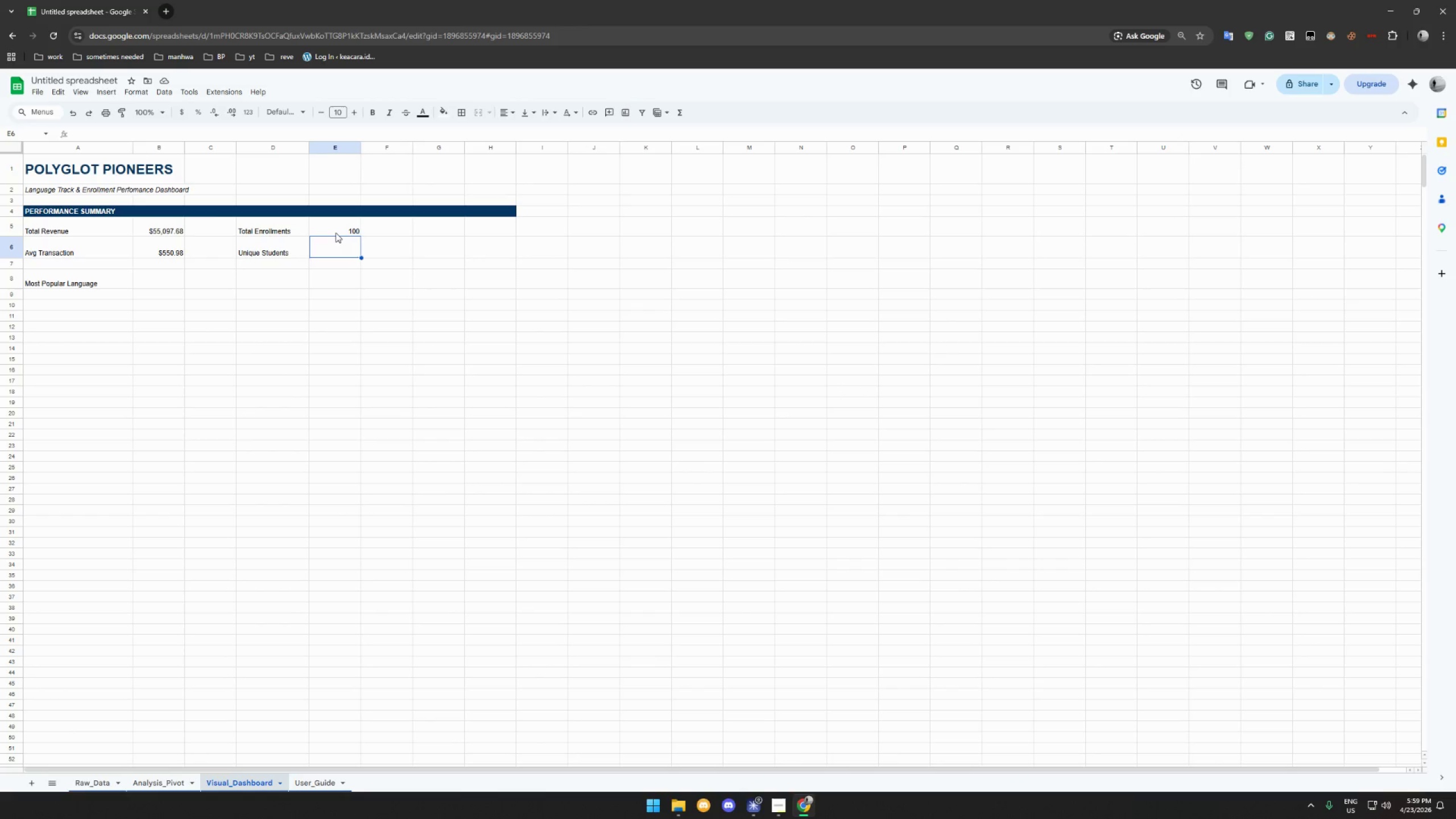 
type(=COUNTA(UNIQUEW)
key(Backspace)
 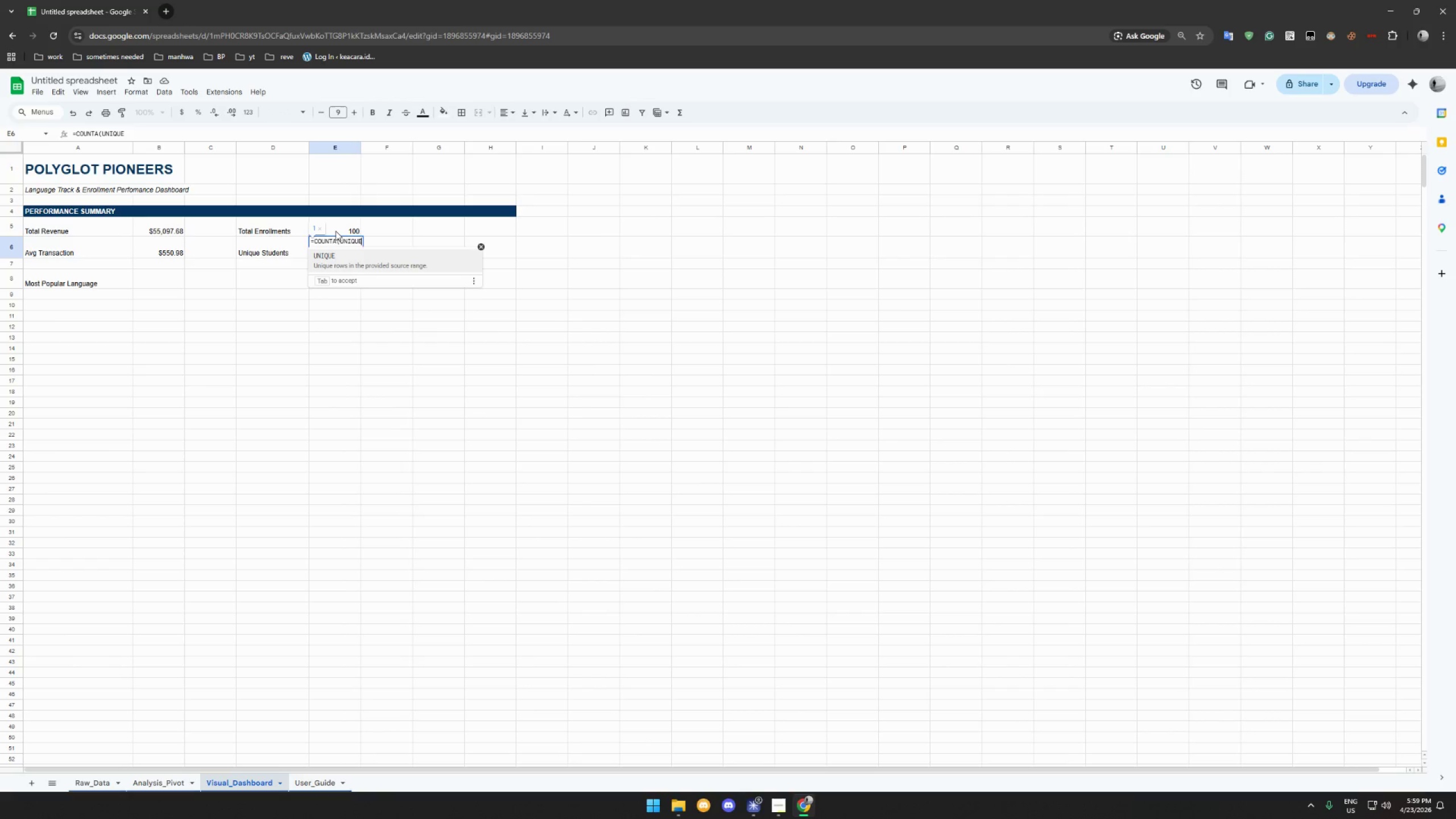 
type((Raw_Datra)
key(Backspace)
key(Backspace)
type(a!B2:B101)
 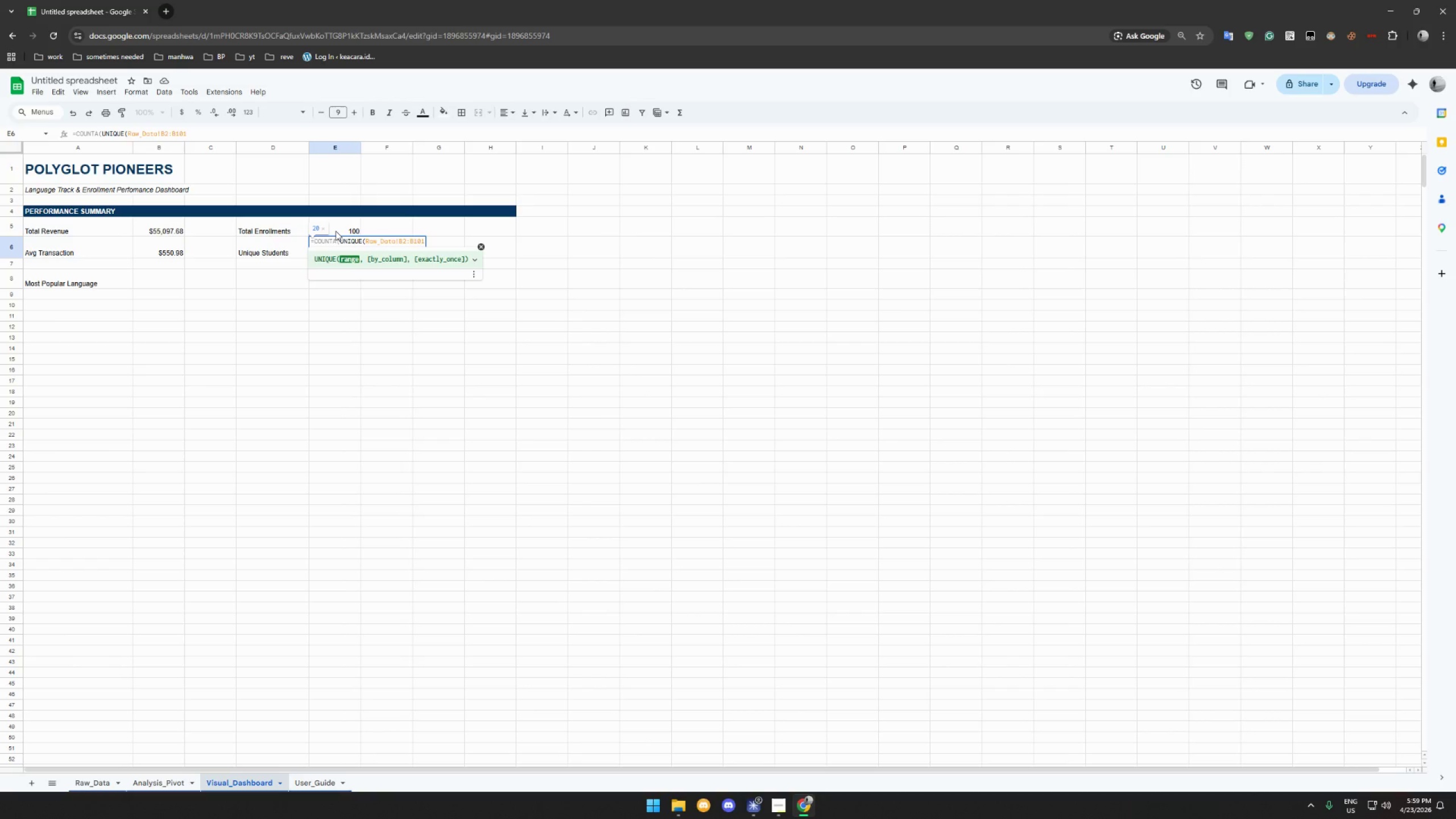 
 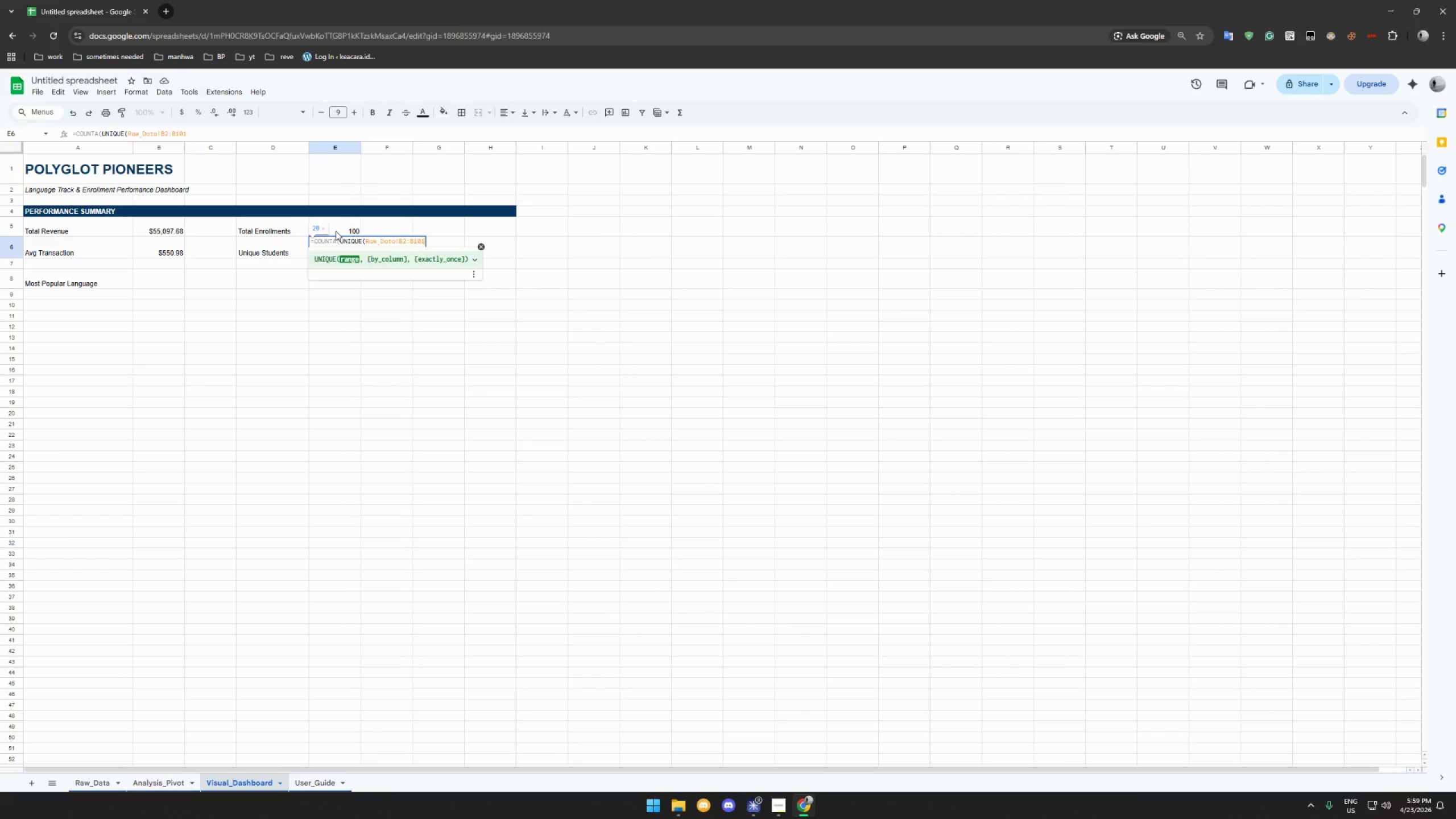 
hold_key(key=ShiftLeft, duration=1.53)
 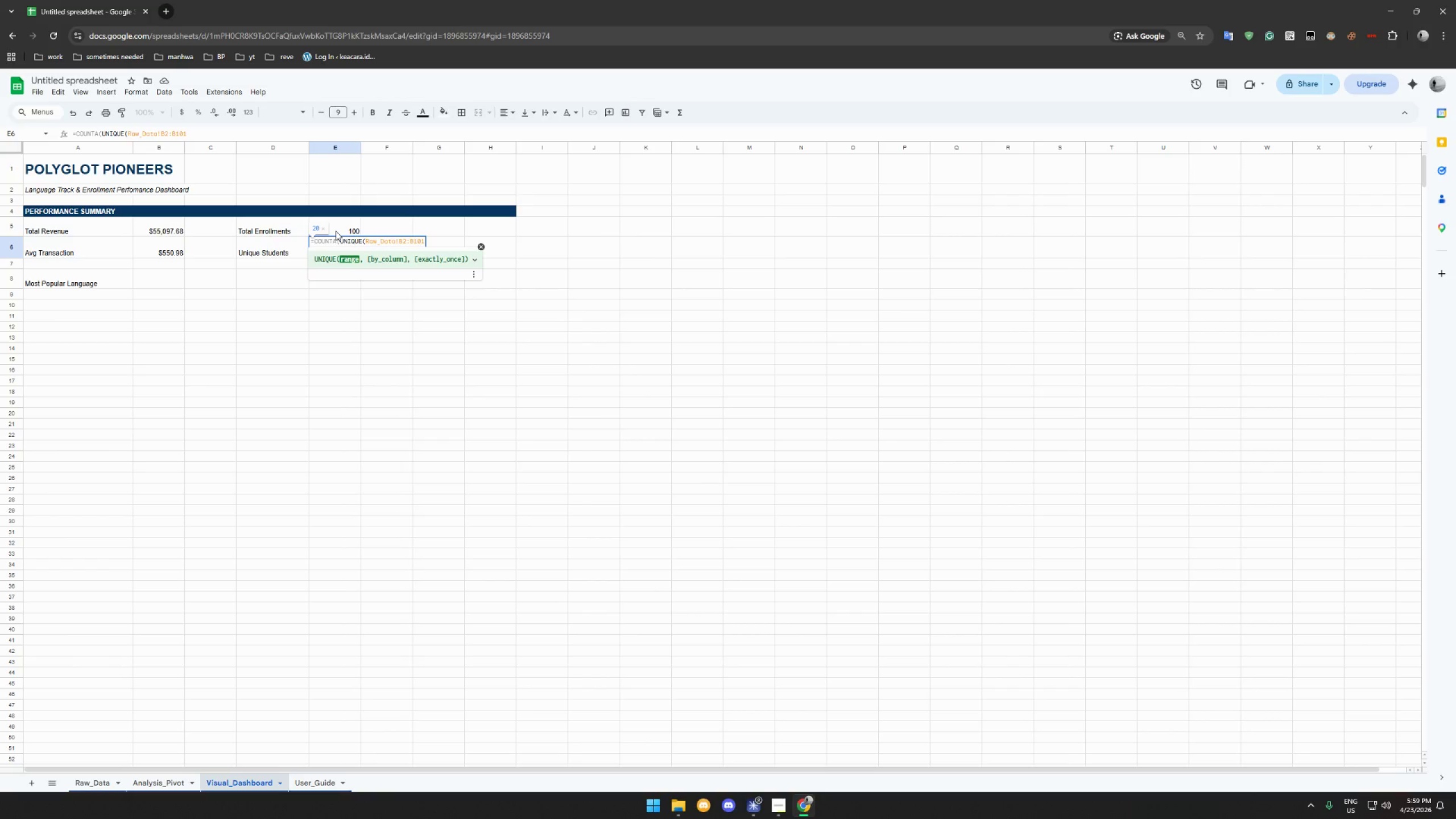 
hold_key(key=ShiftLeft, duration=1.51)
 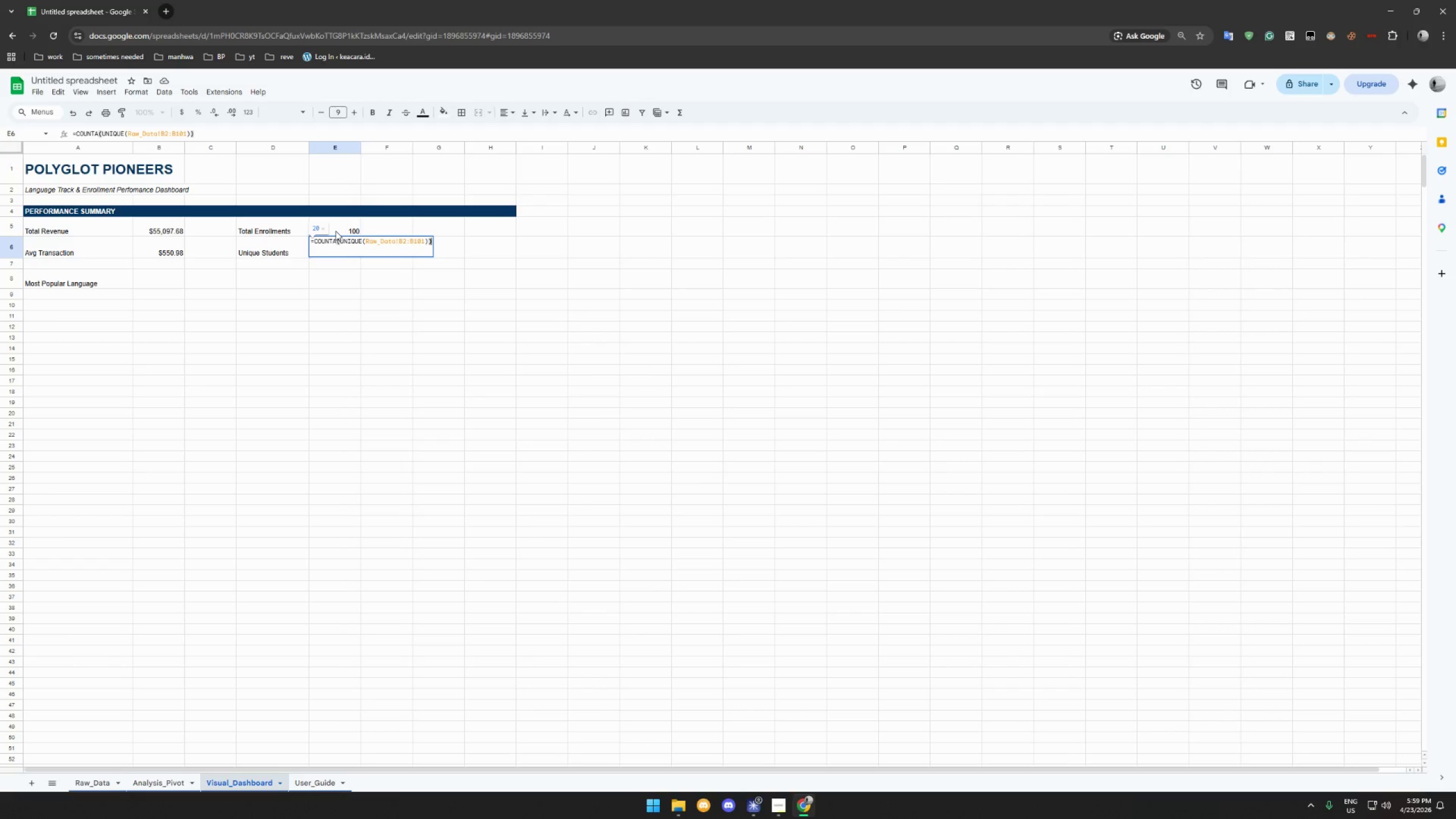 
type()))
 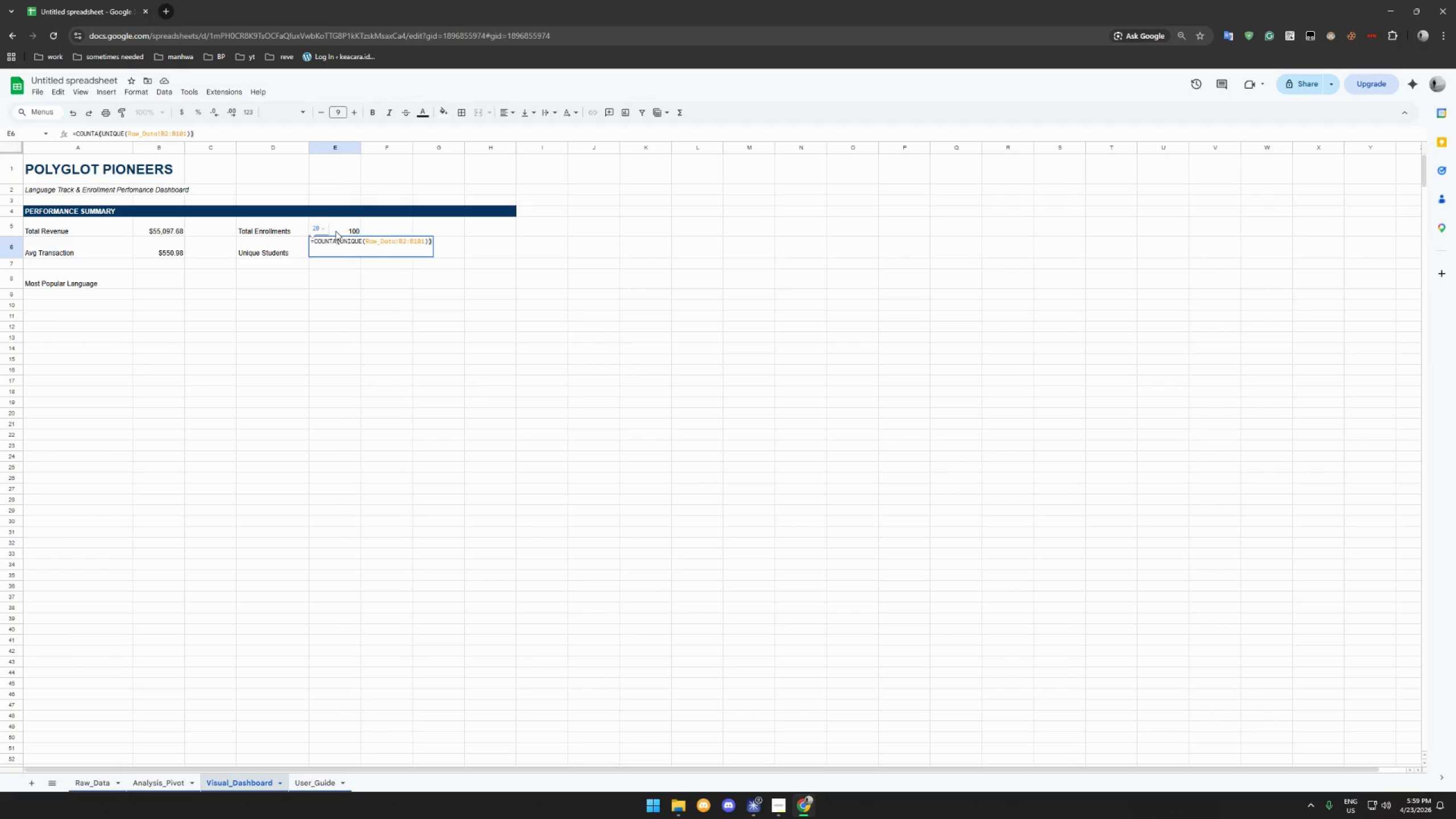 
key(Enter)
 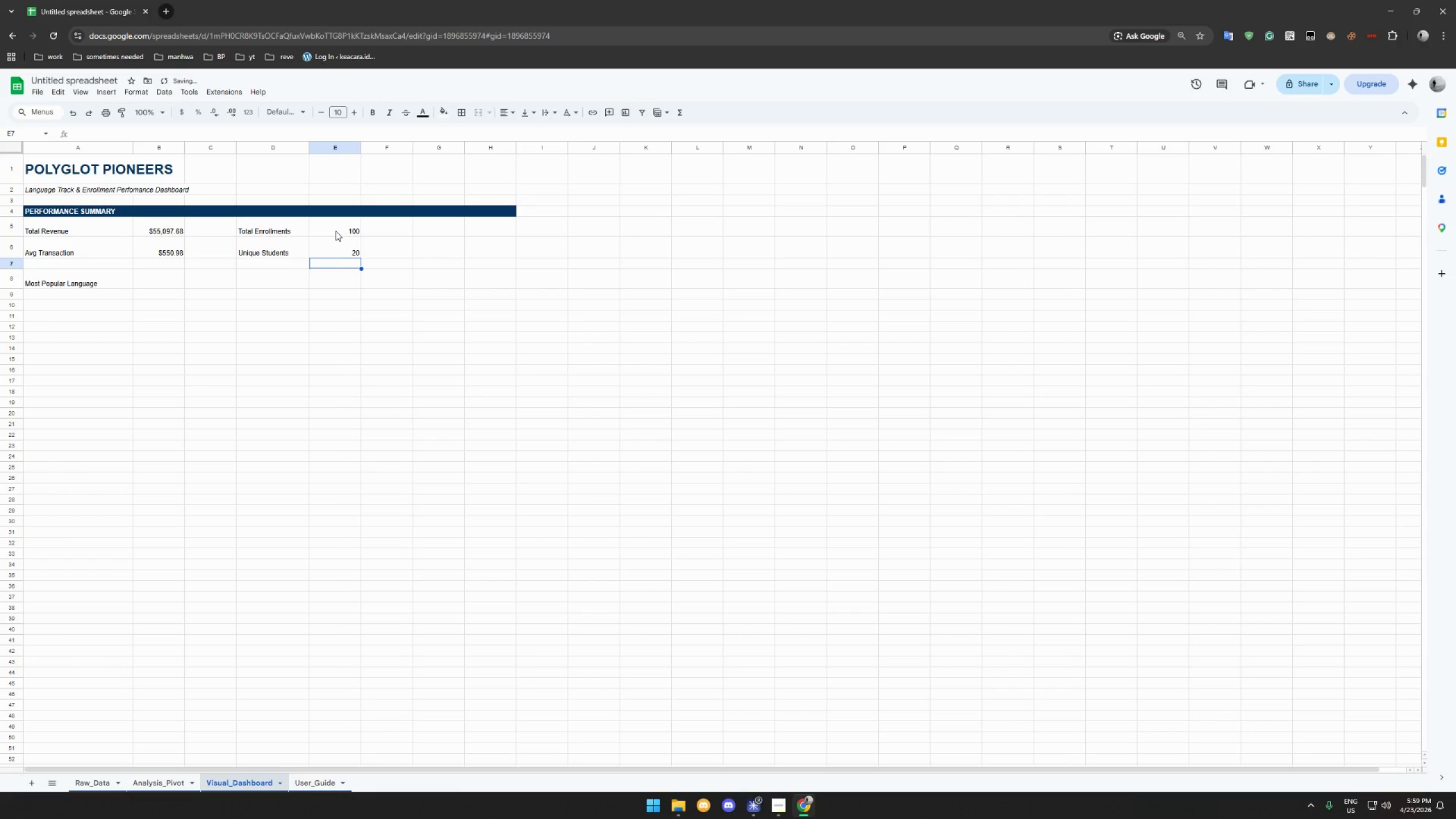 
left_click([341, 244])
 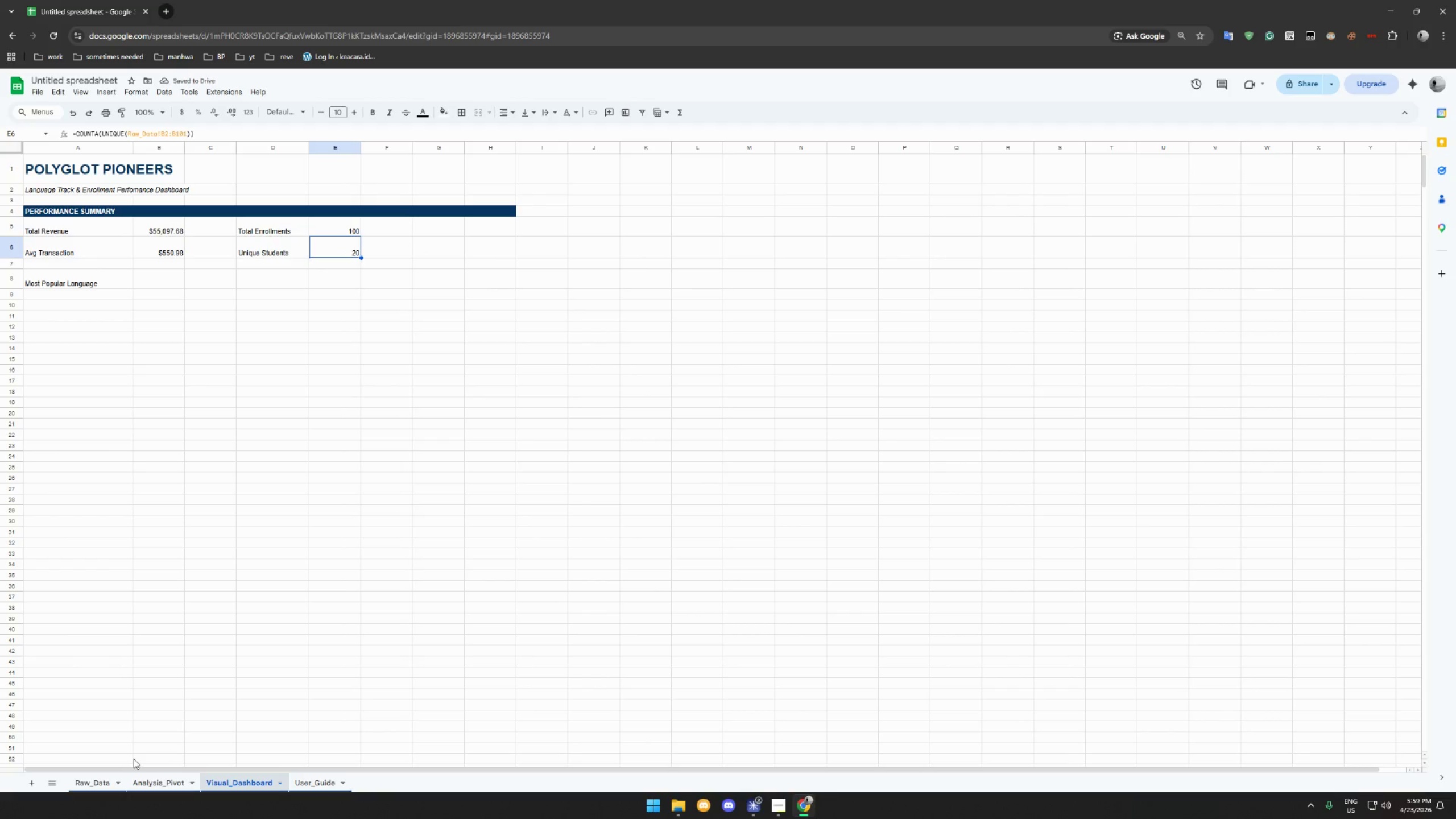 
left_click([105, 781])
 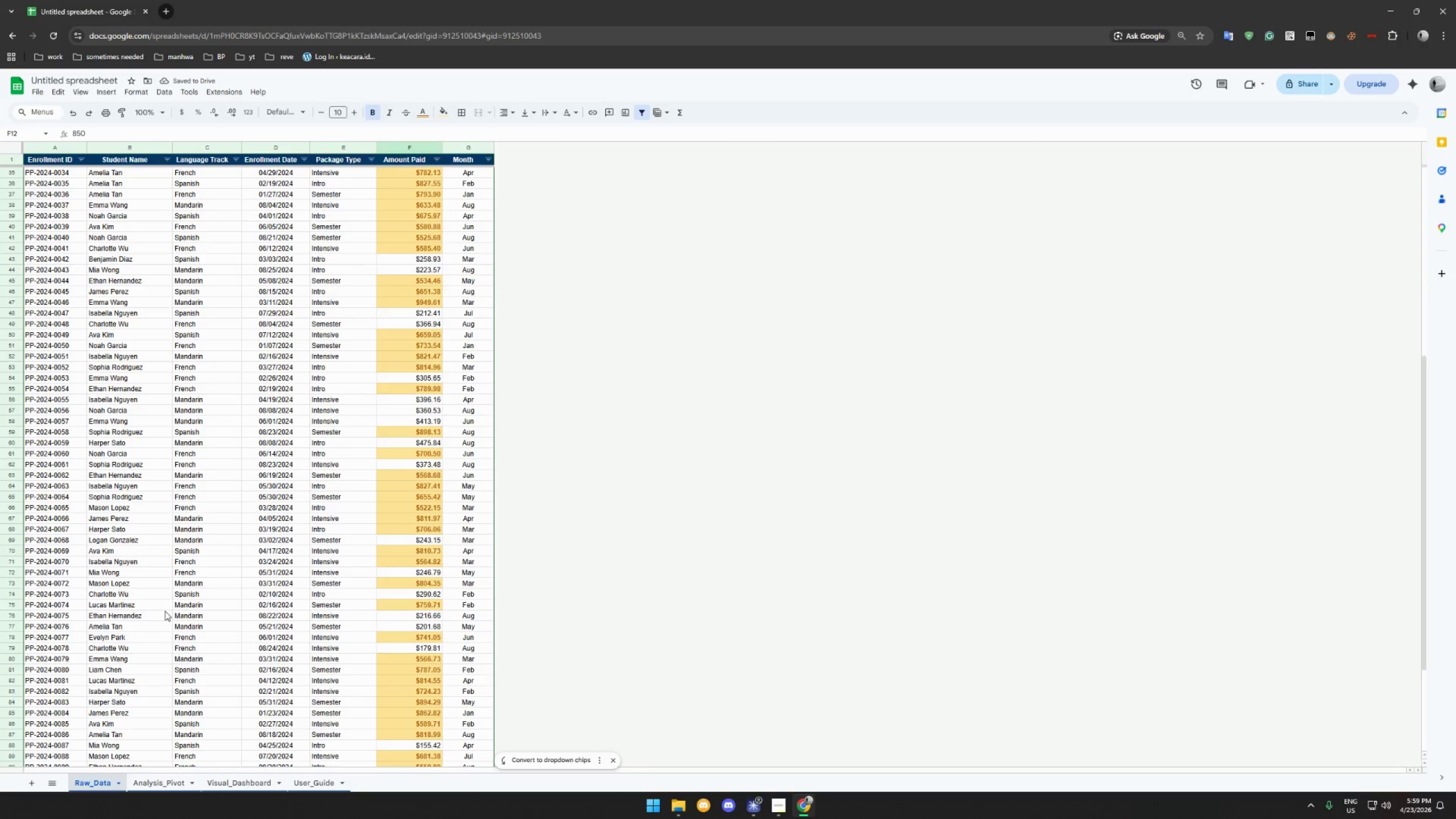 
scroll: coordinate [171, 610], scroll_direction: down, amount: 2.0
 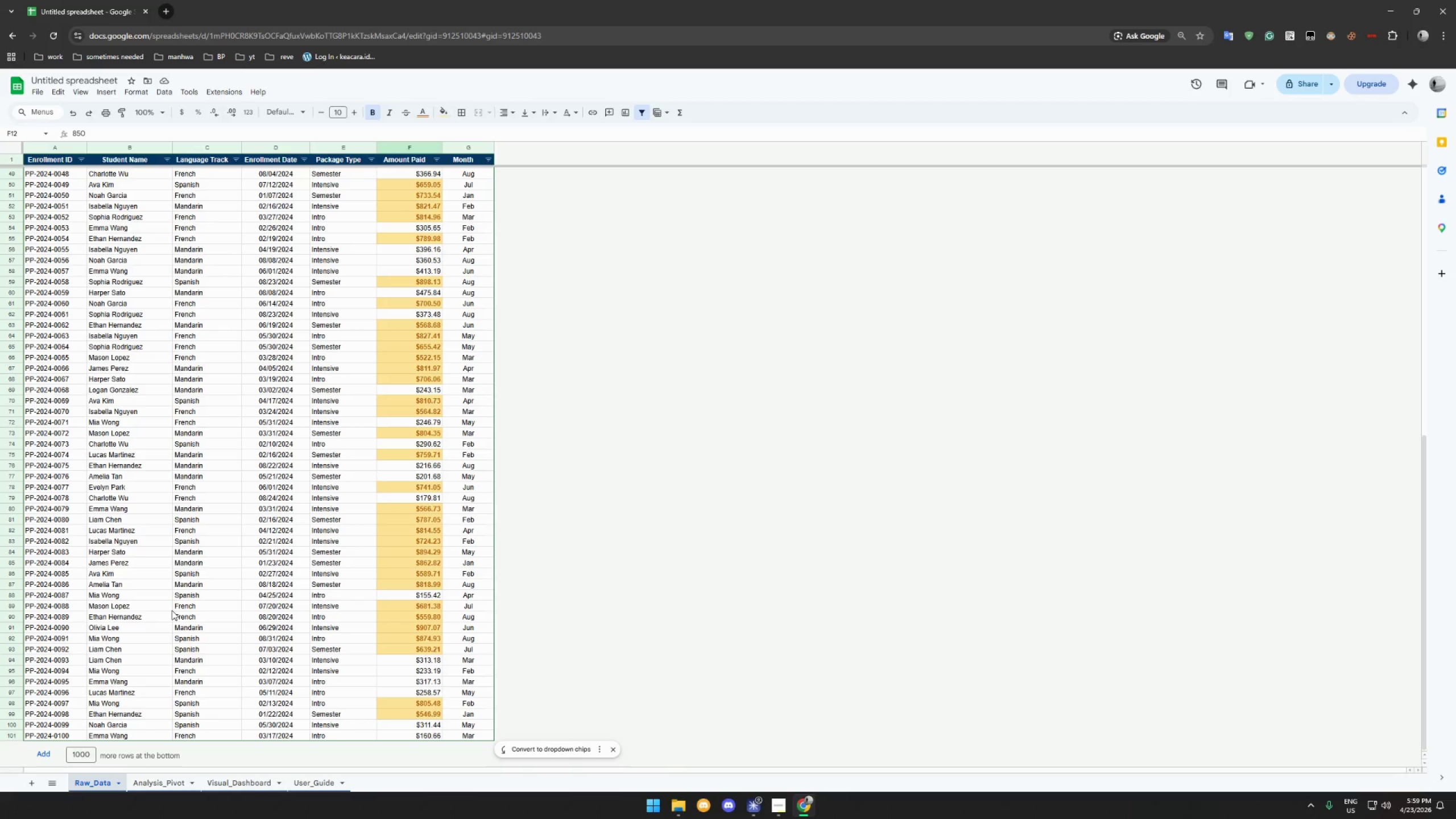 
scroll: coordinate [174, 608], scroll_direction: up, amount: 40.0
 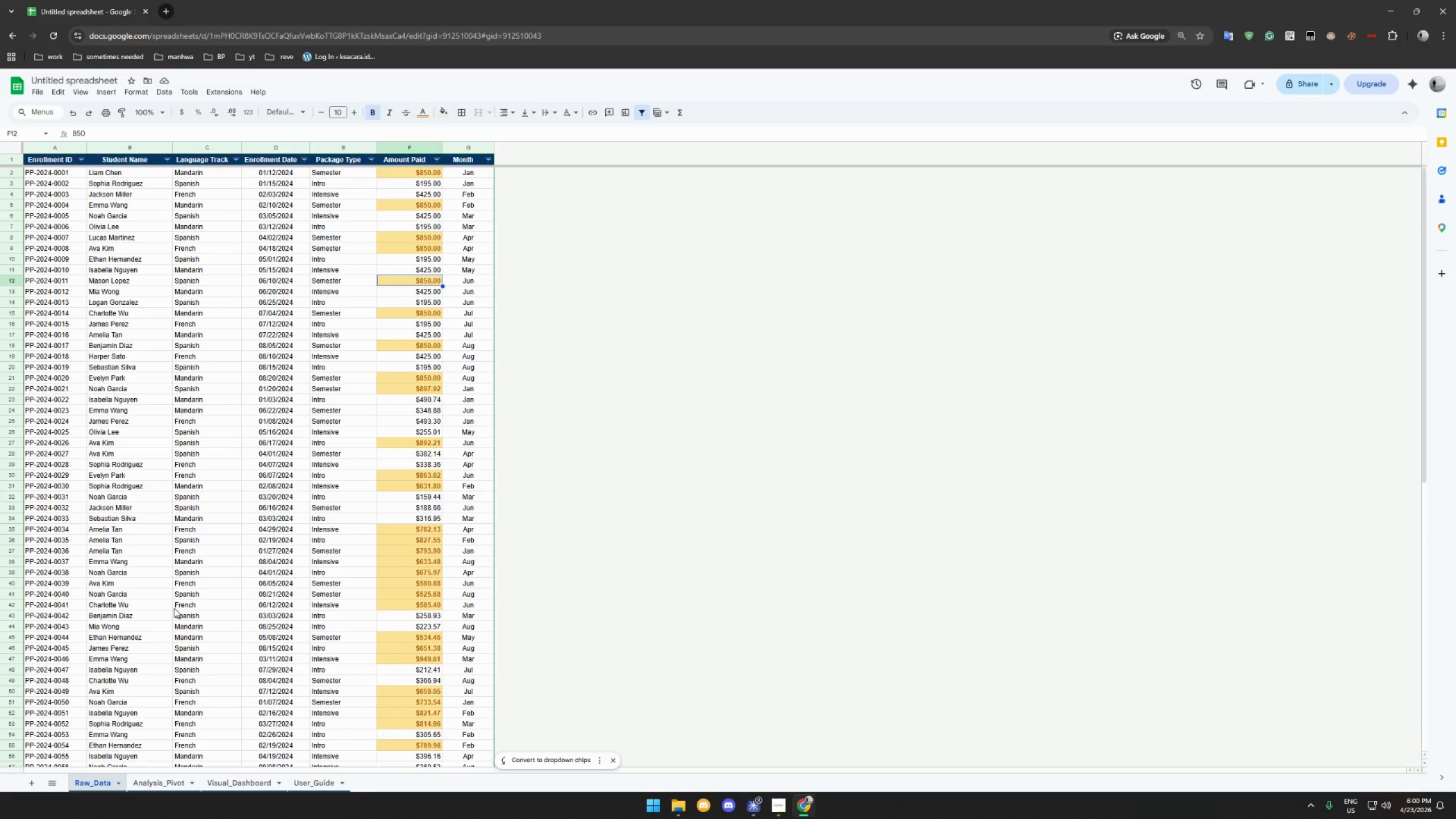 
scroll: coordinate [171, 615], scroll_direction: down, amount: 32.0
 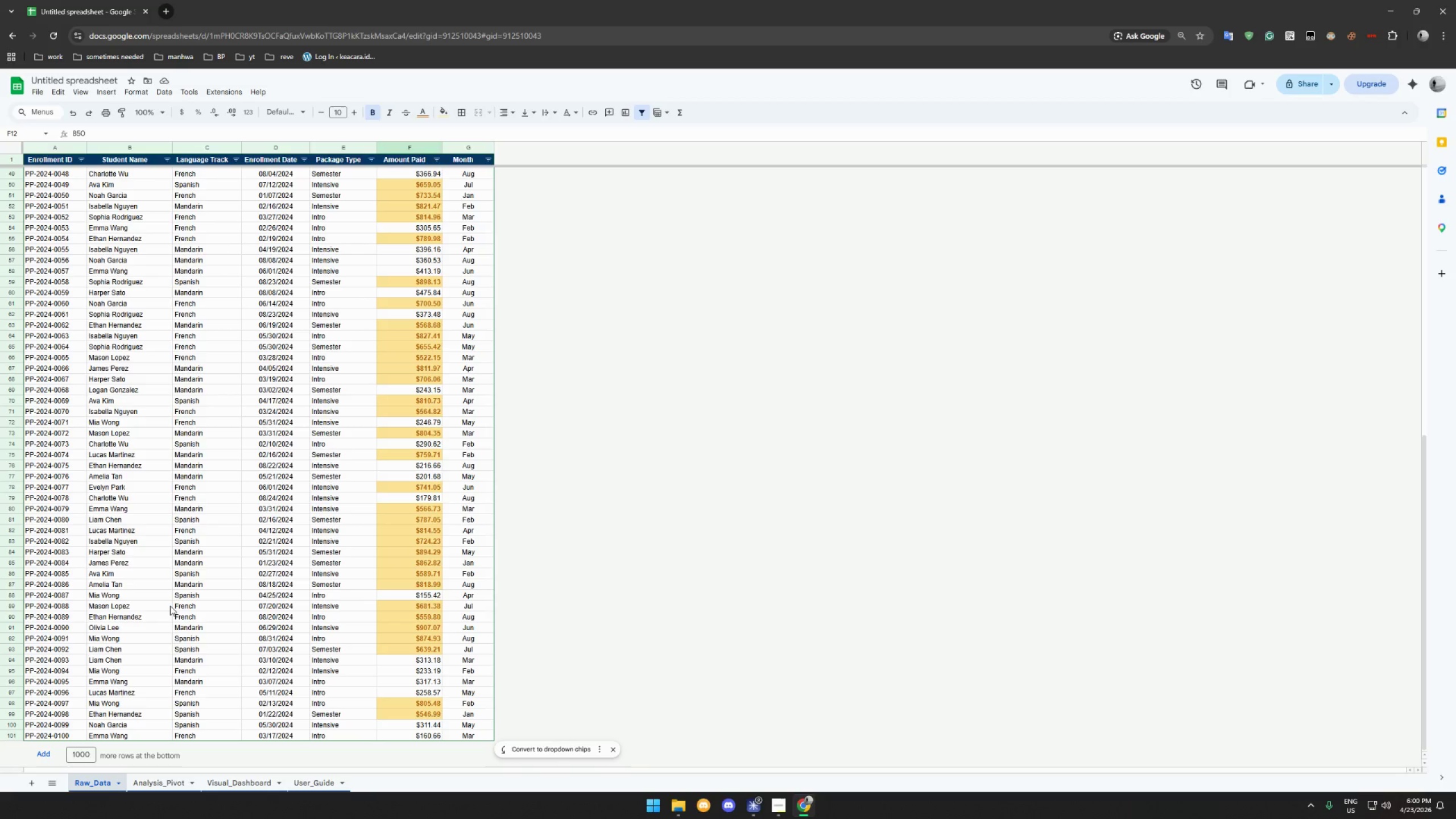 
wait(30.74)
 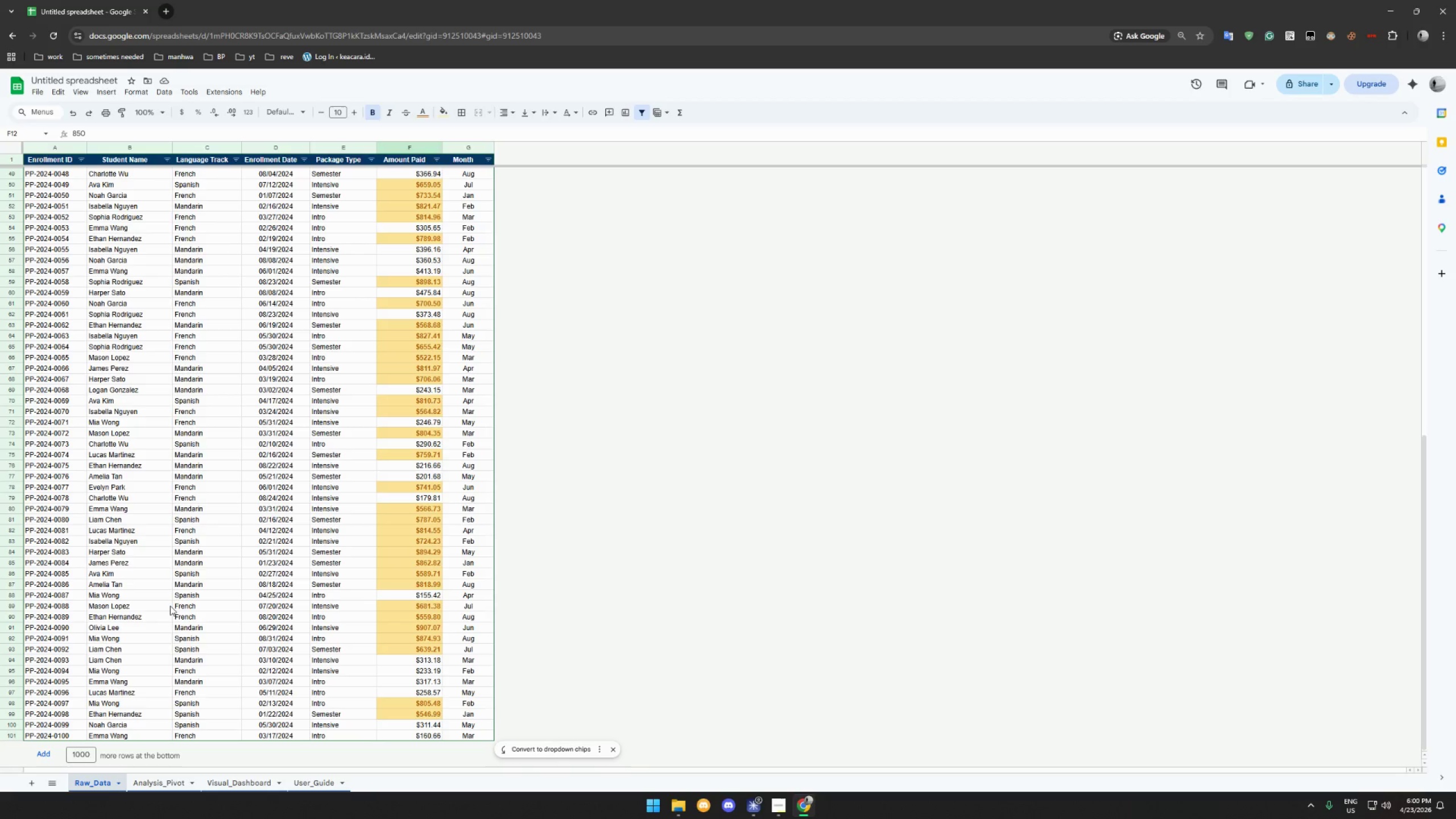 
left_click([239, 778])
 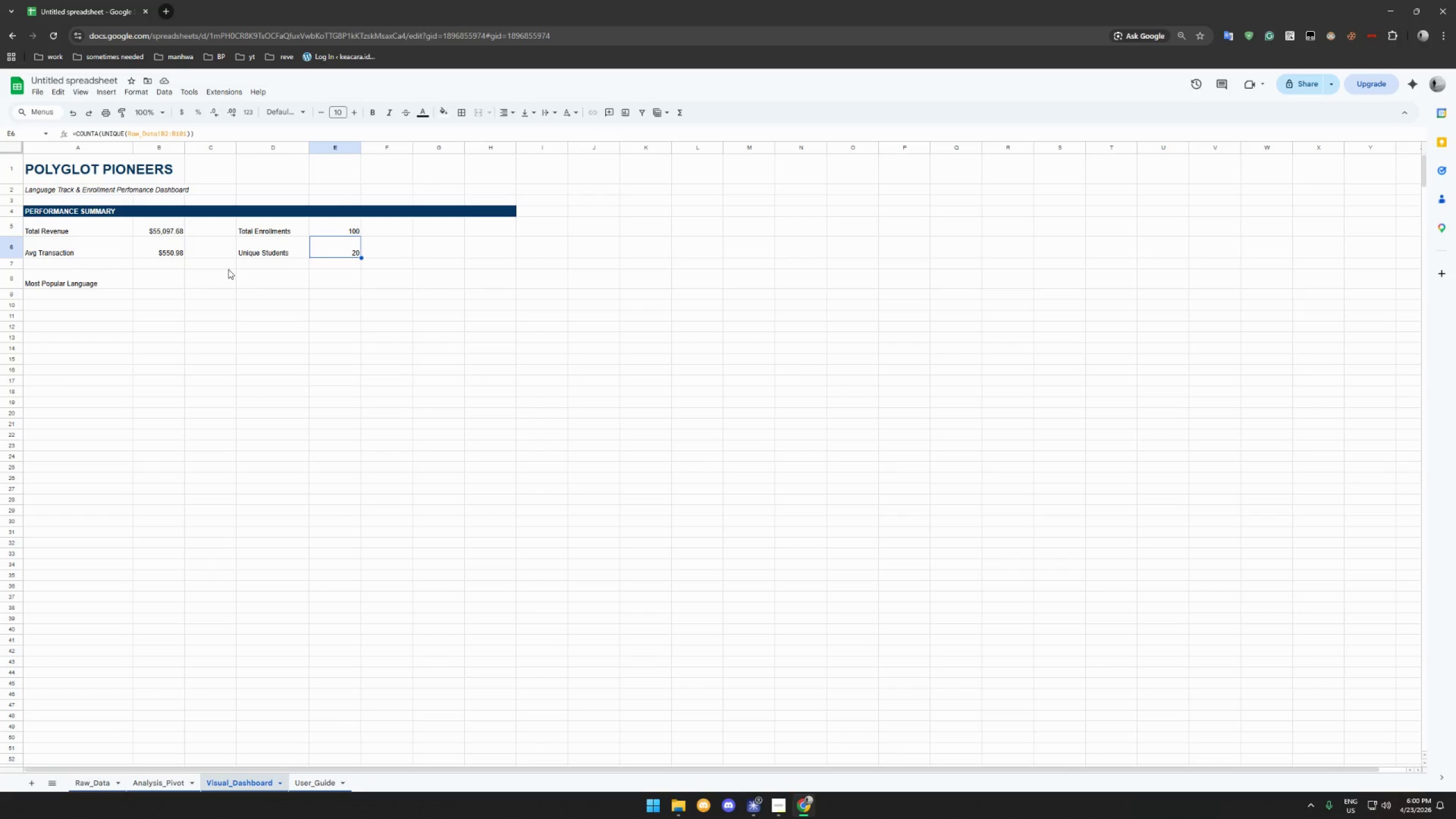 
left_click([270, 280])
 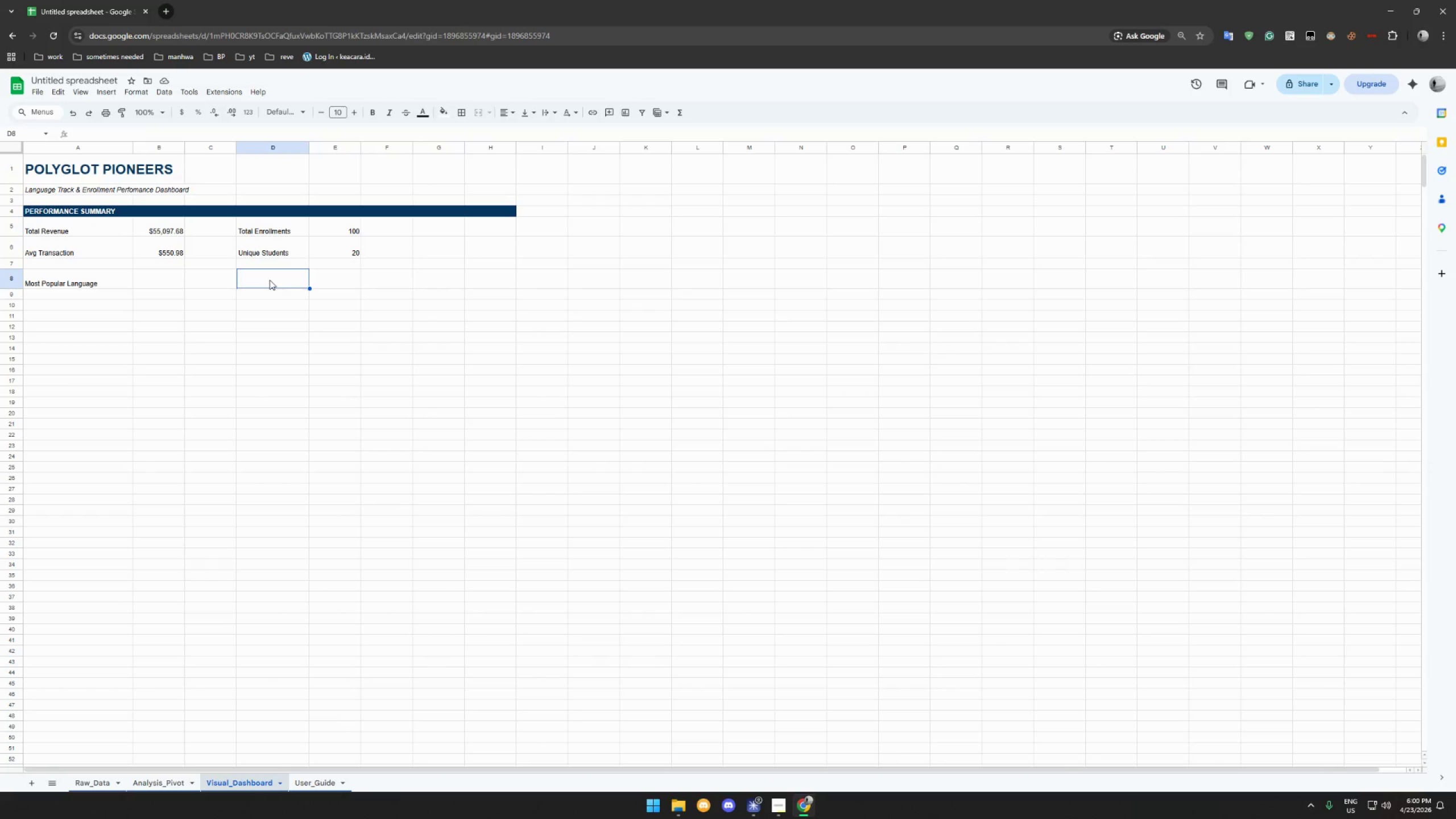 
type(Highest Grossing Package)
 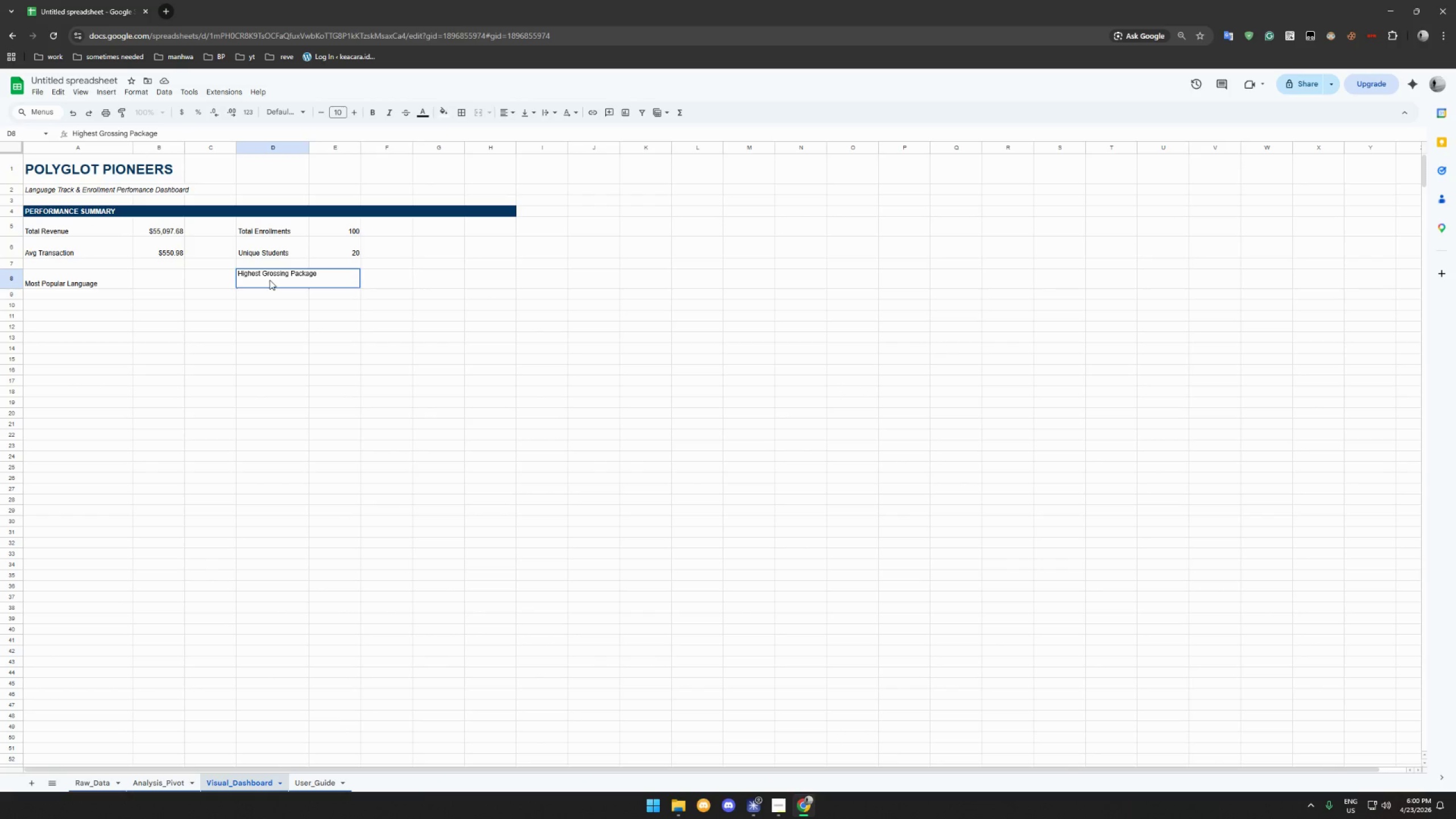 
left_click([289, 308])
 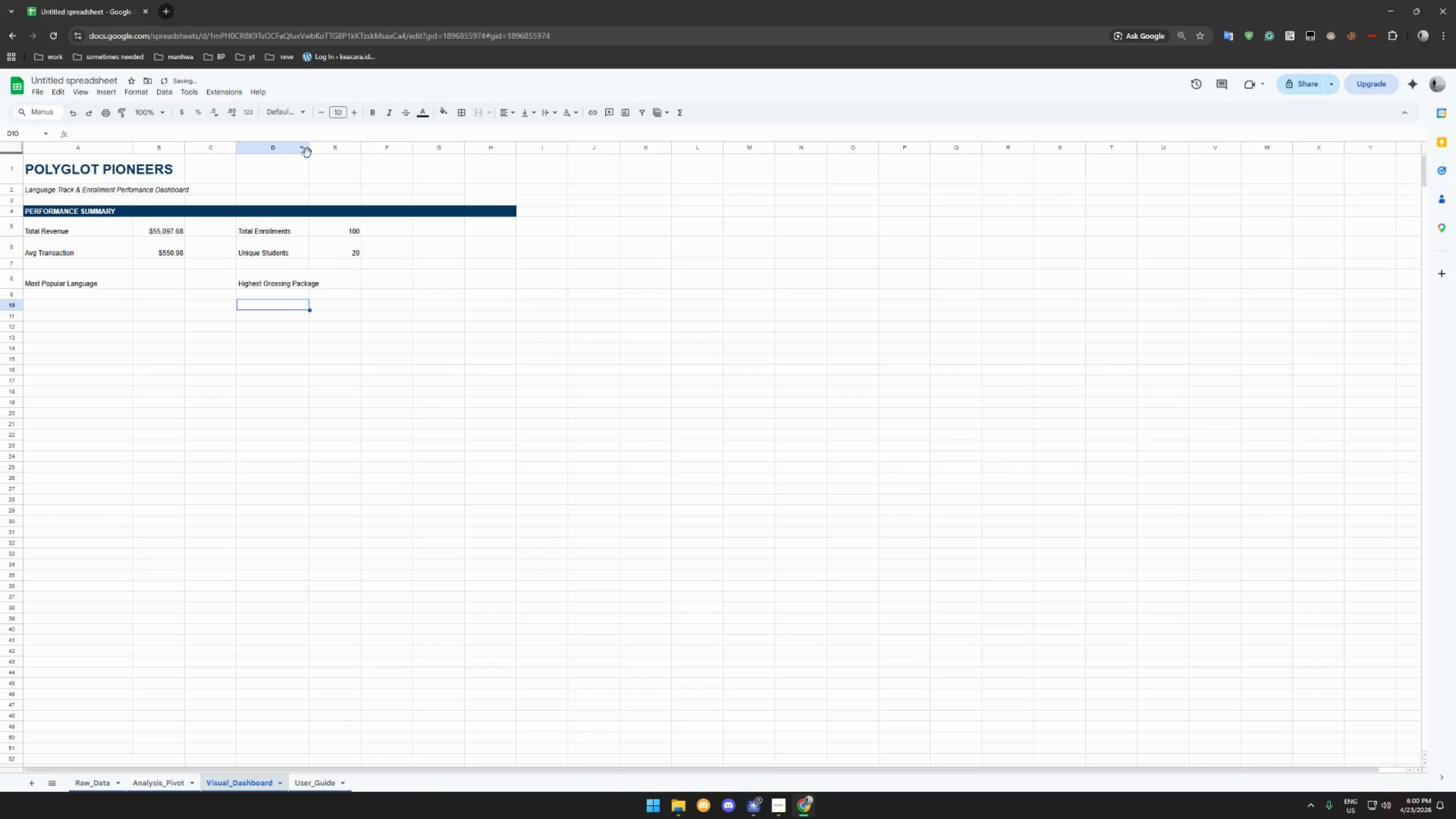 
left_click_drag(start_coordinate=[308, 151], to_coordinate=[323, 152])
 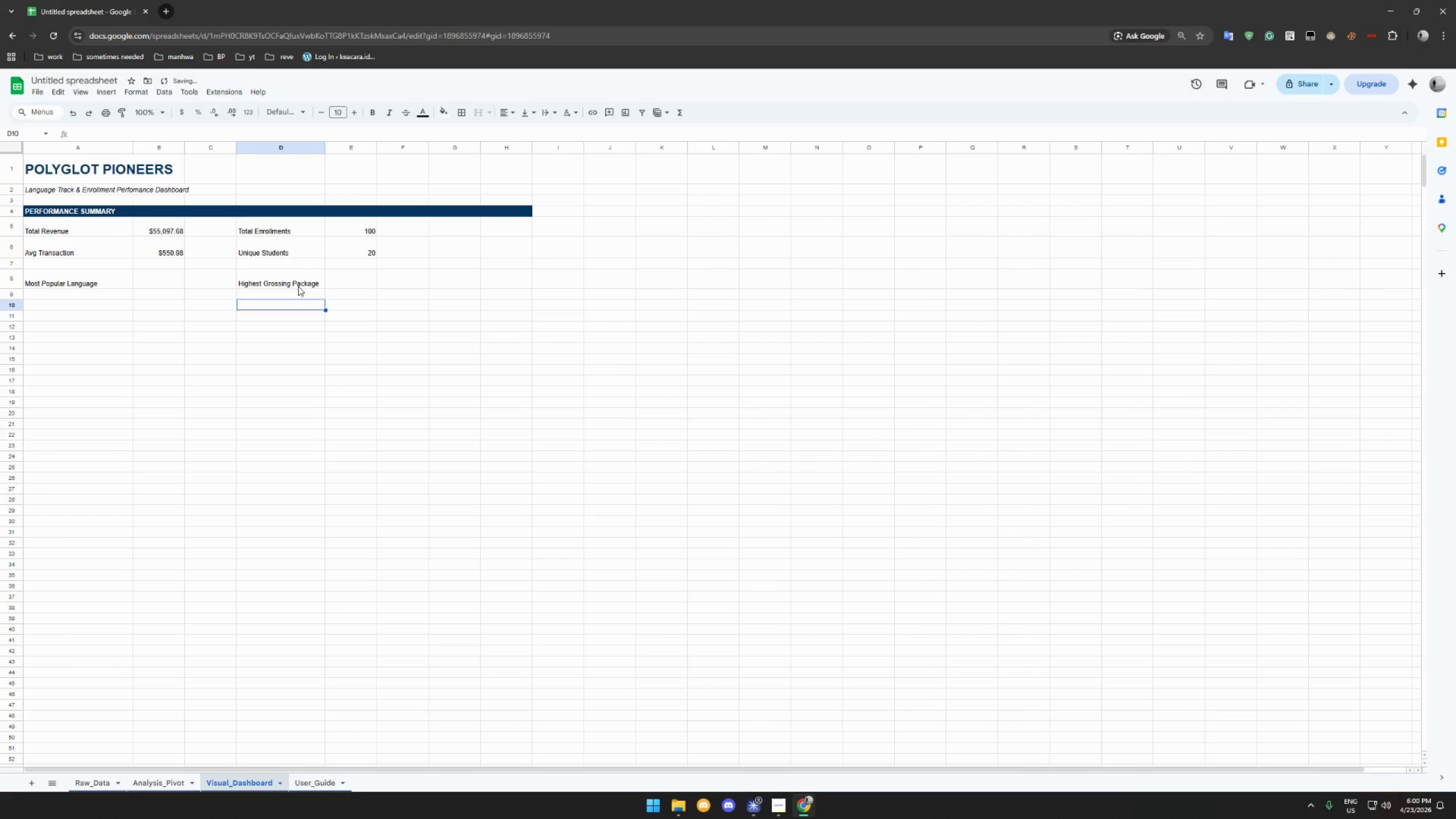 
left_click([297, 275])
 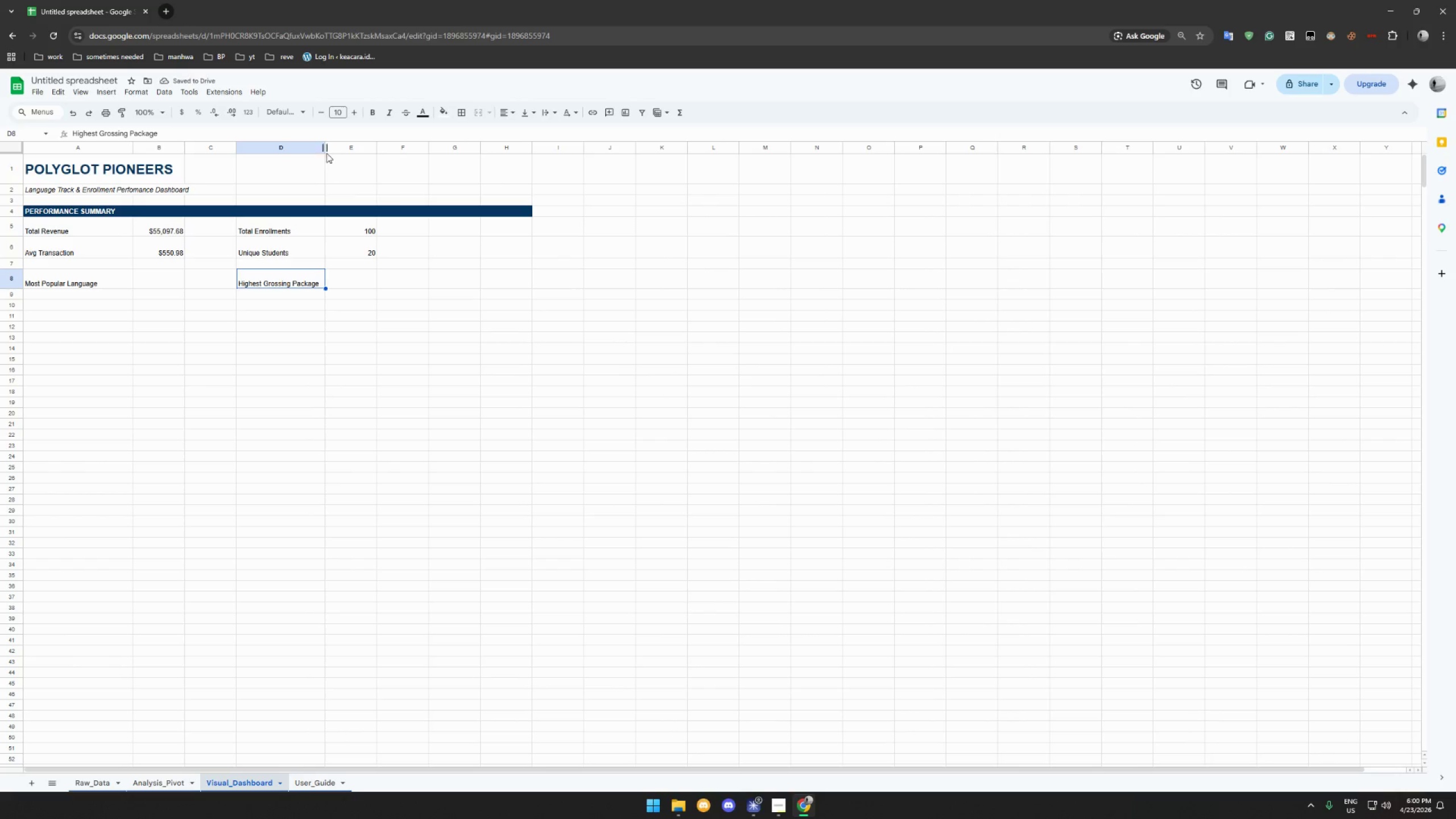 
left_click_drag(start_coordinate=[325, 150], to_coordinate=[329, 150])
 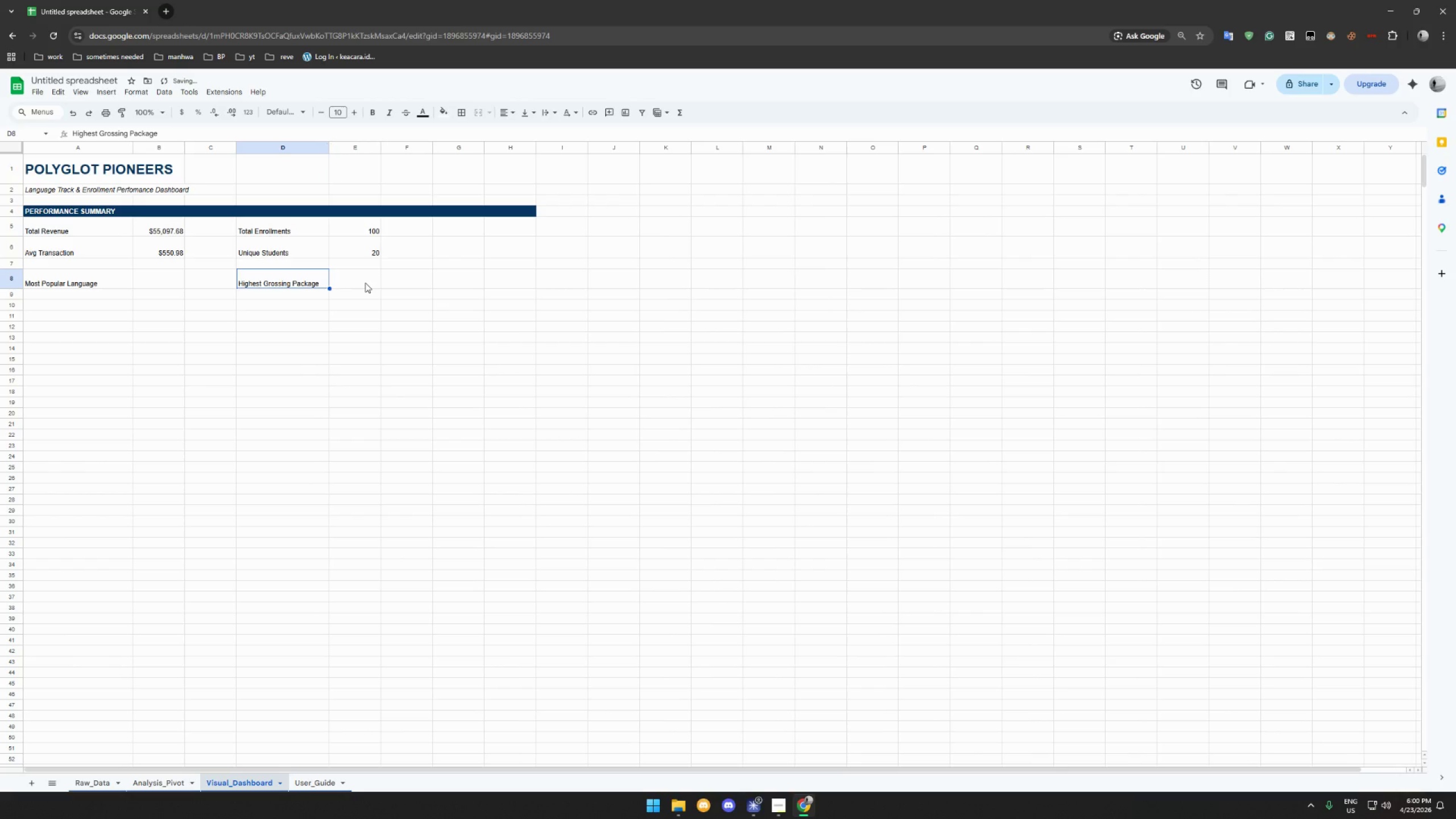 
left_click([365, 283])
 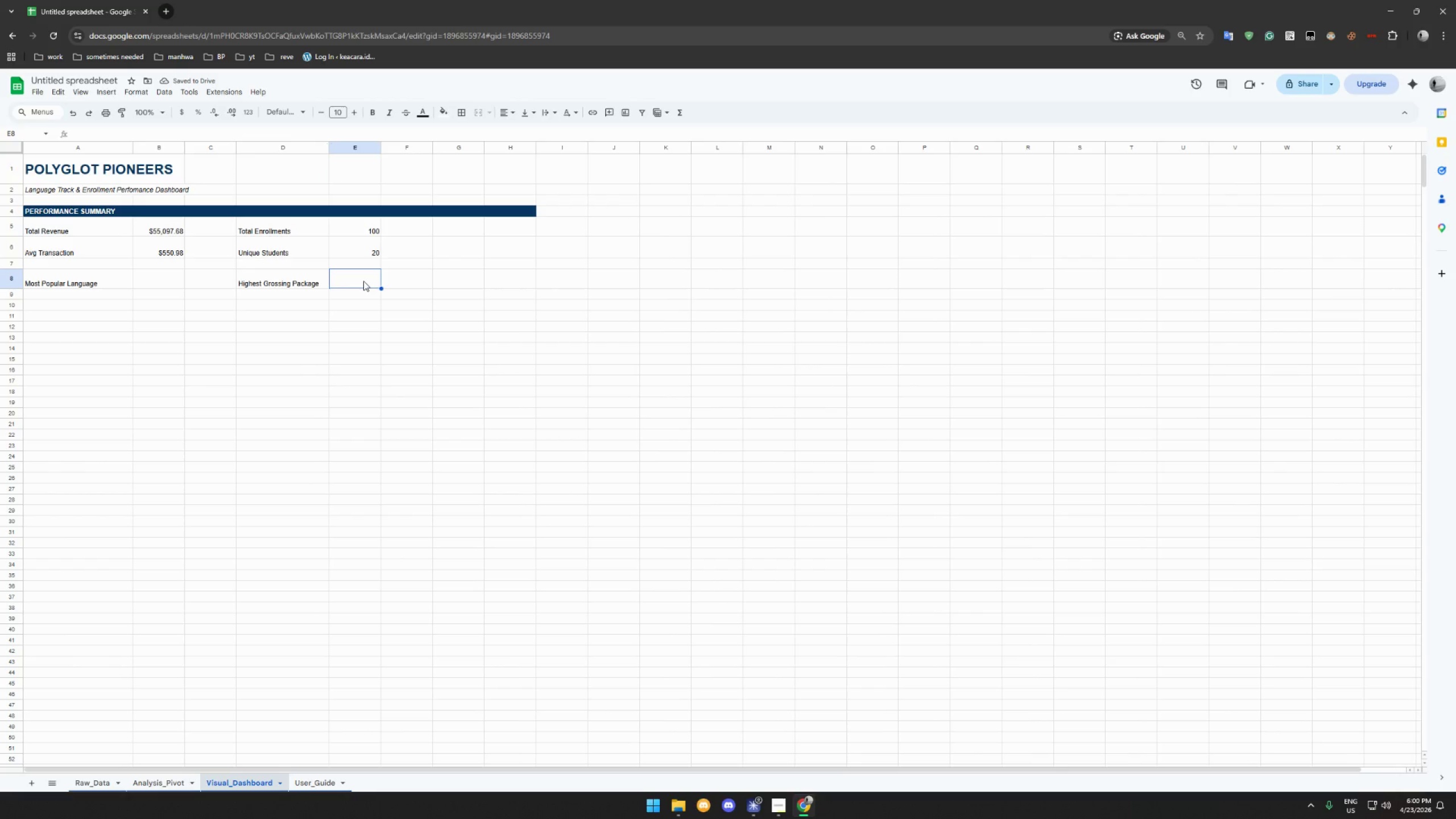 
type(=XLOOKUP(MAX(B19:B21)
 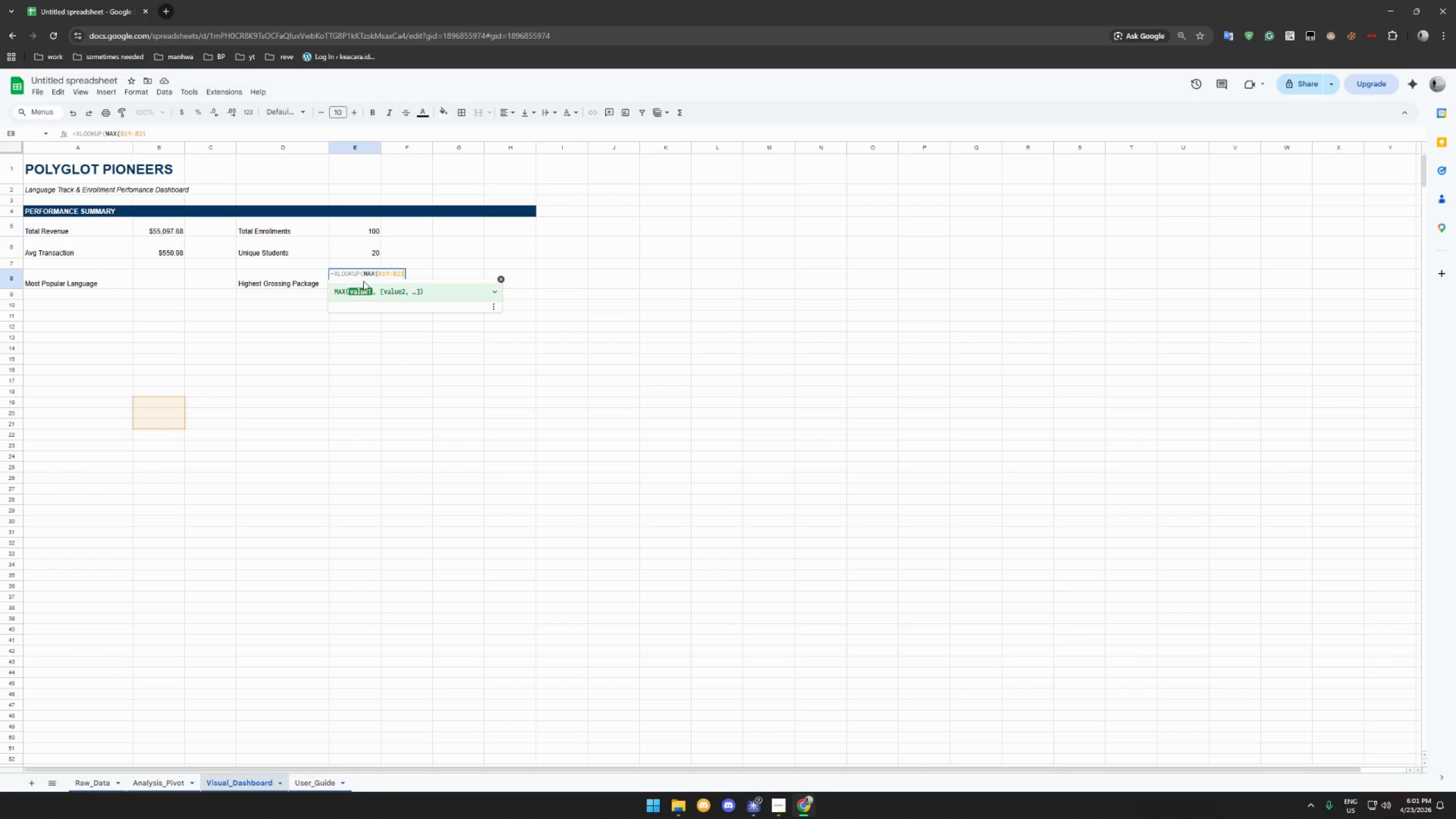 
type(,A19:A21))
 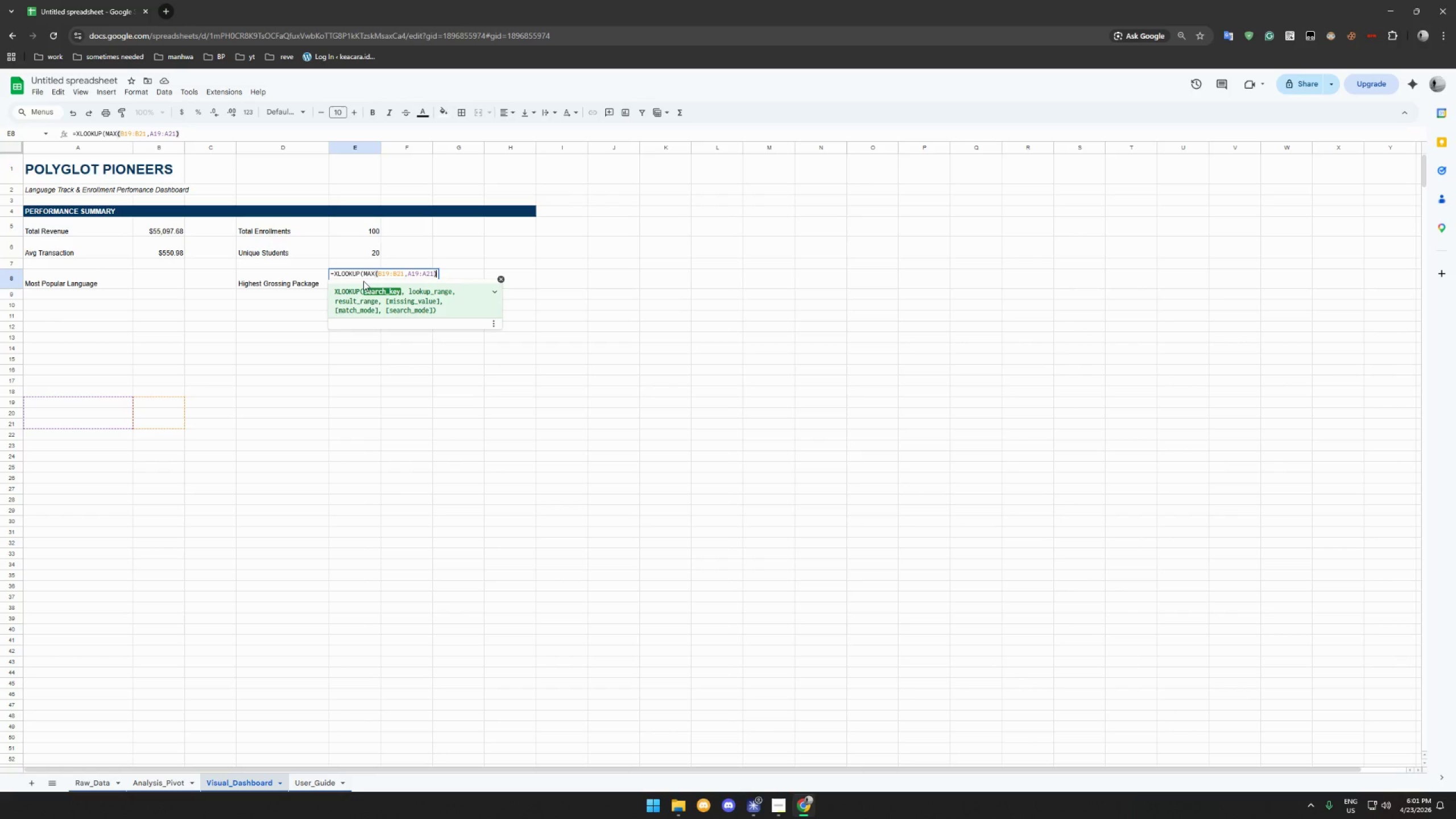 
key(Enter)
 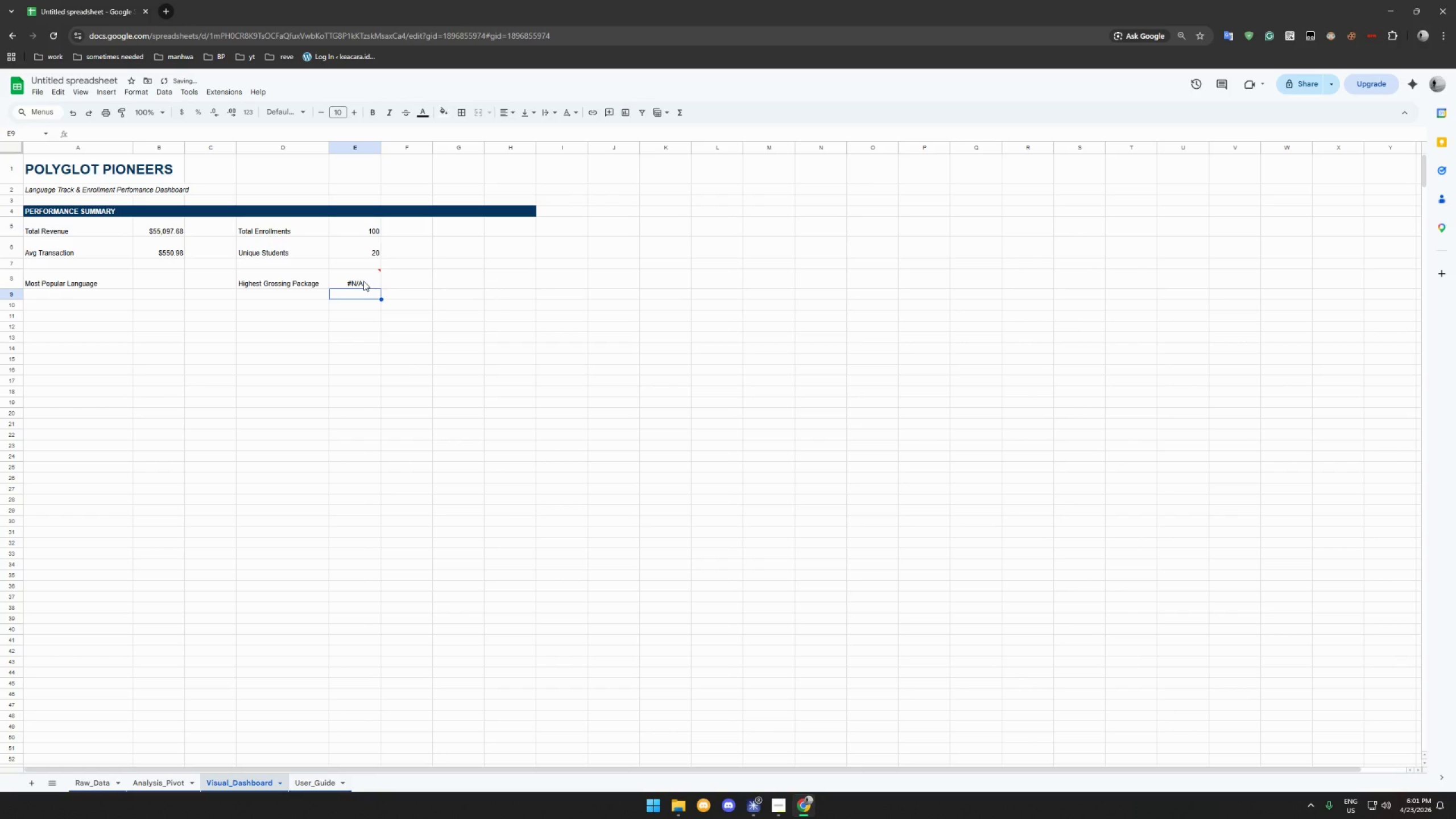 
left_click([363, 281])
 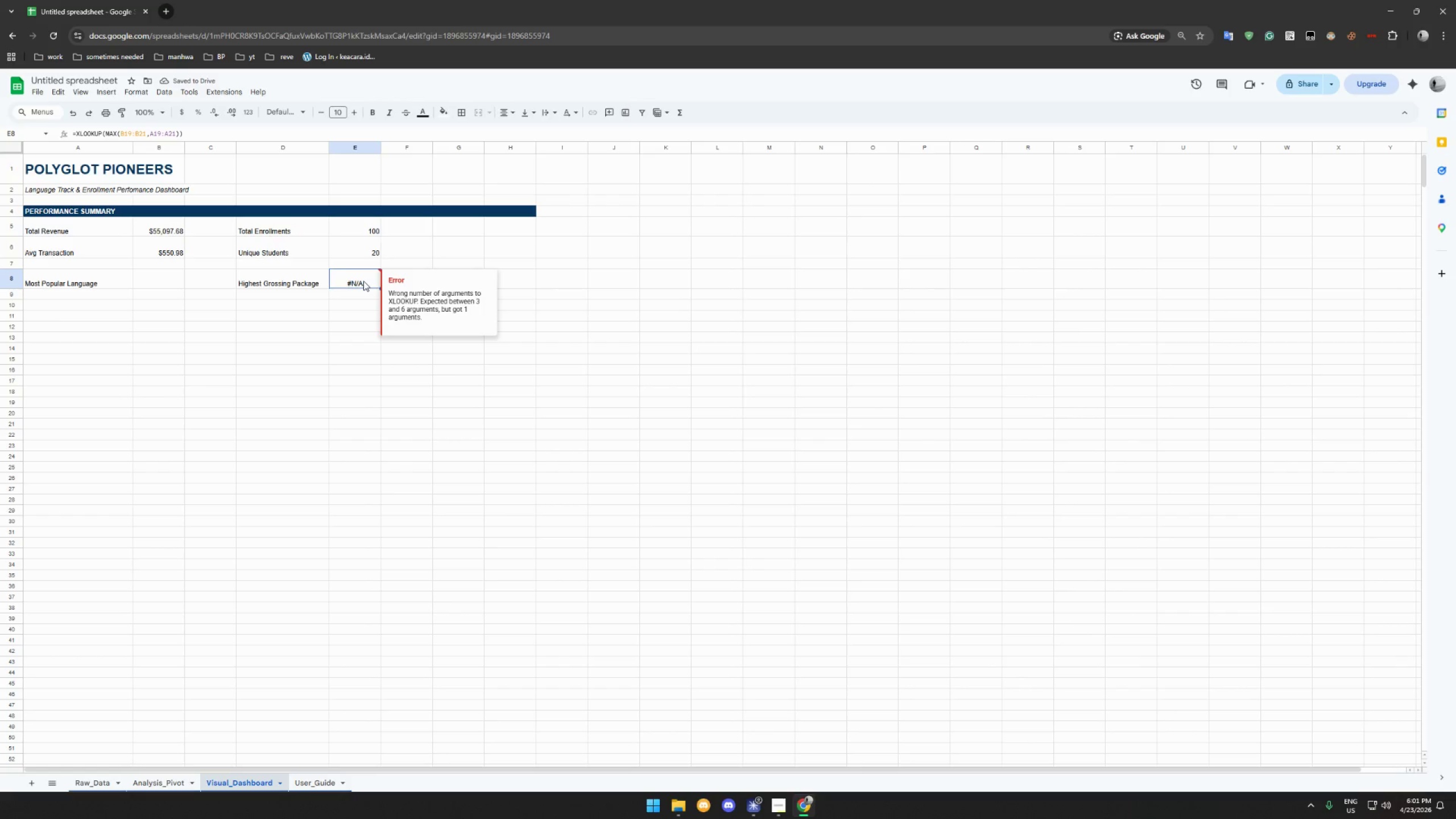 
wait(8.99)
 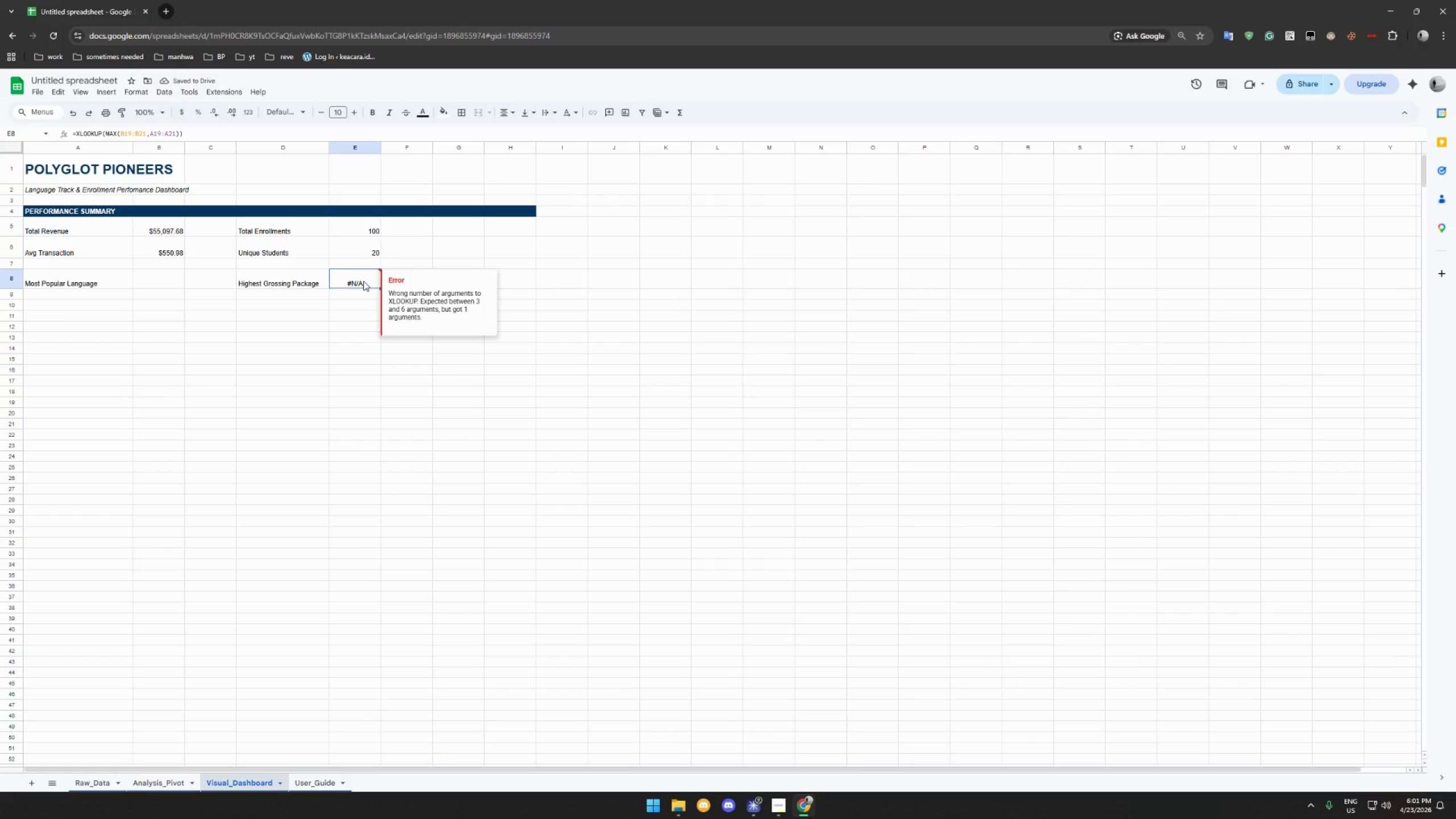 
mouse_move([340, 286])
 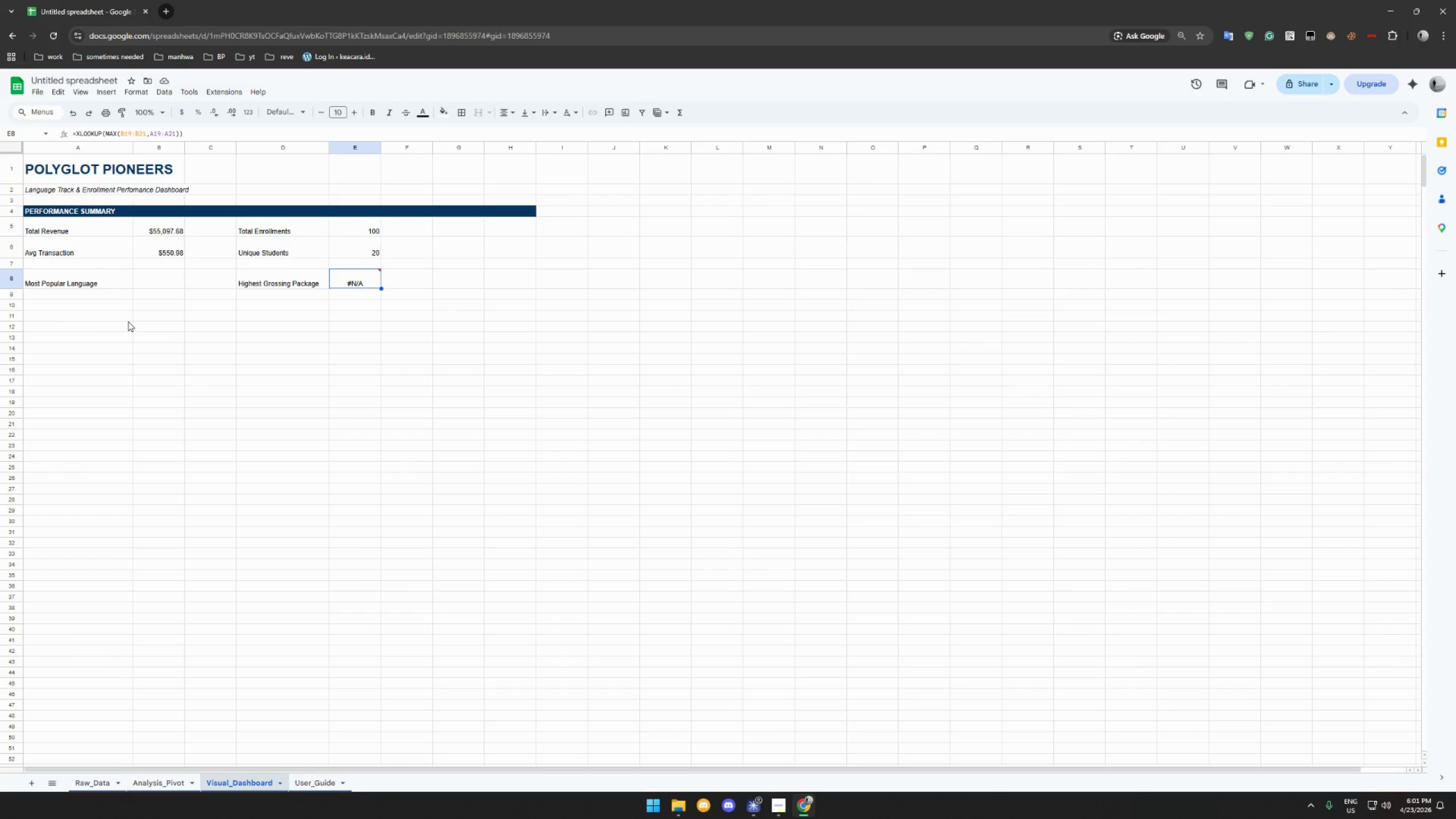 
left_click([155, 282])
 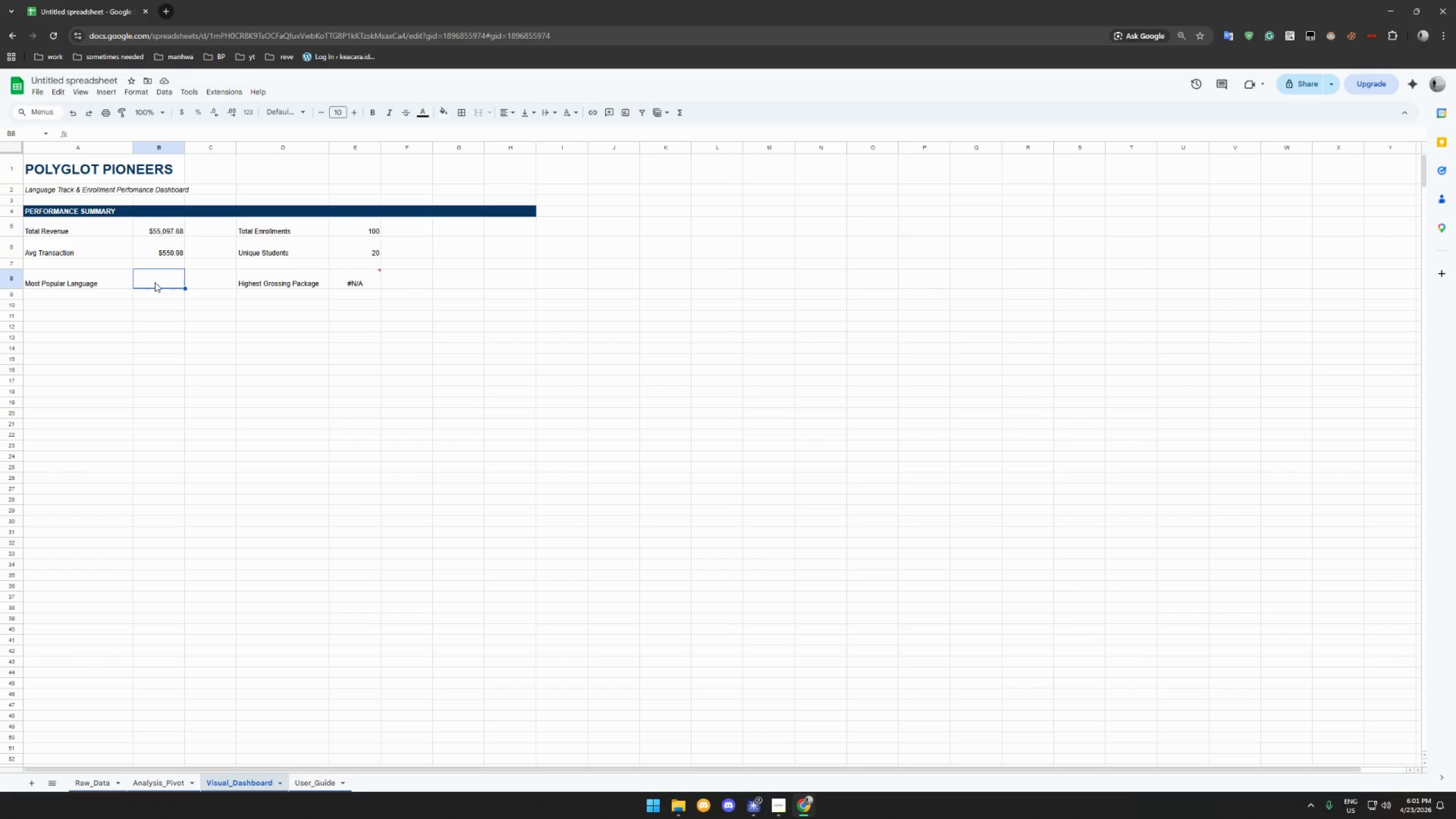 
wait(5.2)
 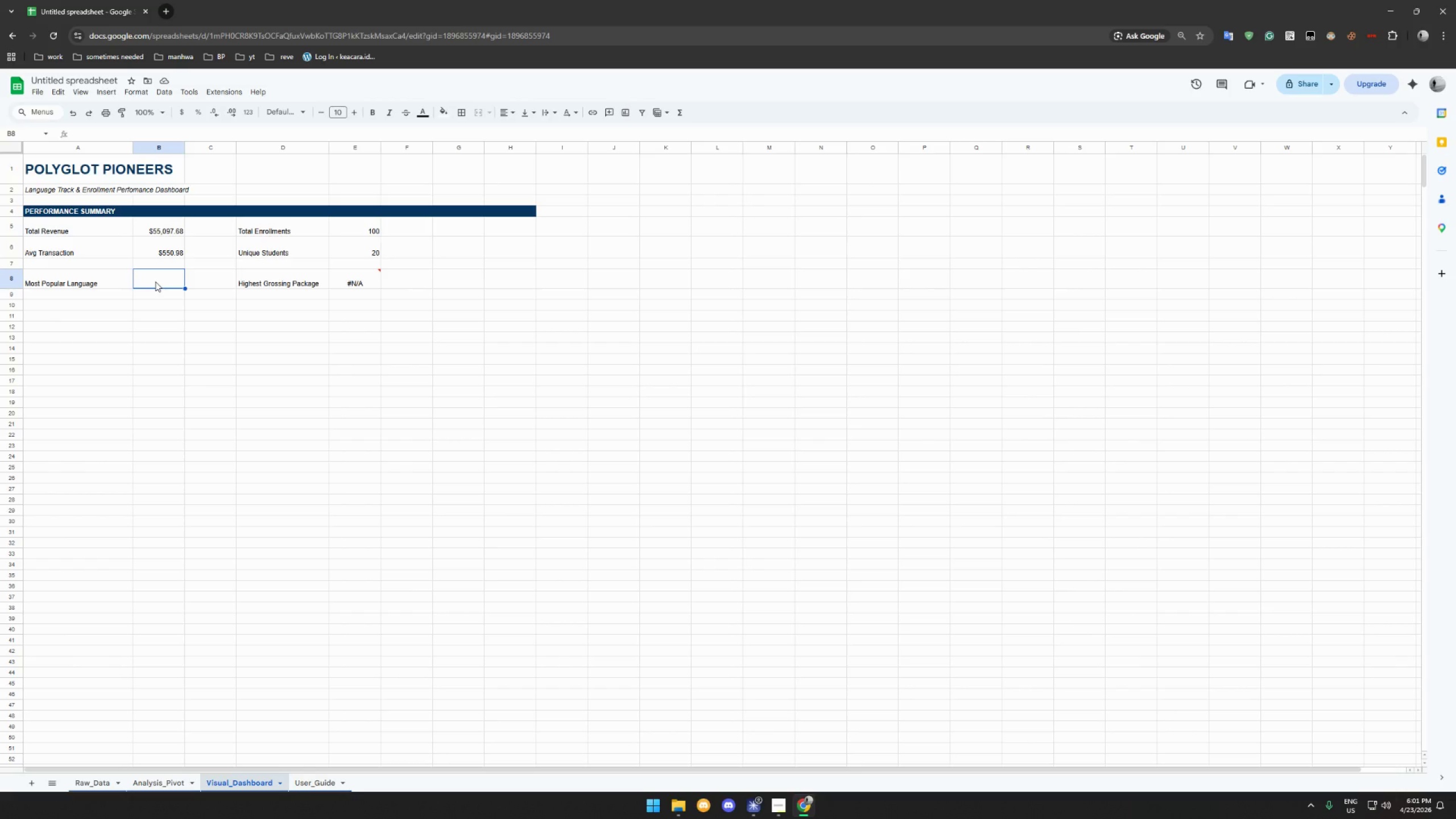 
left_click_drag(start_coordinate=[75, 233], to_coordinate=[358, 285])
 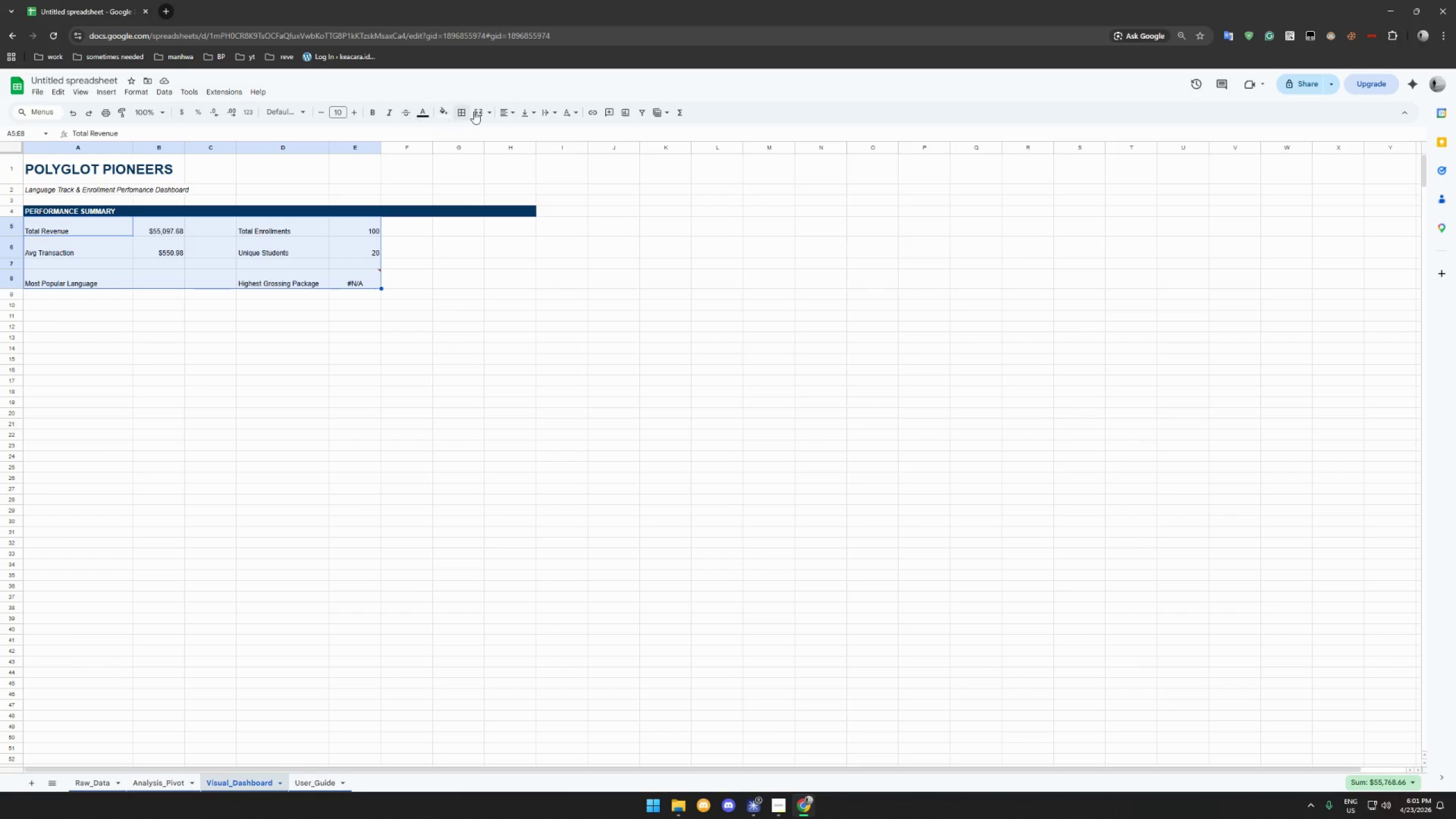 
left_click([532, 112])
 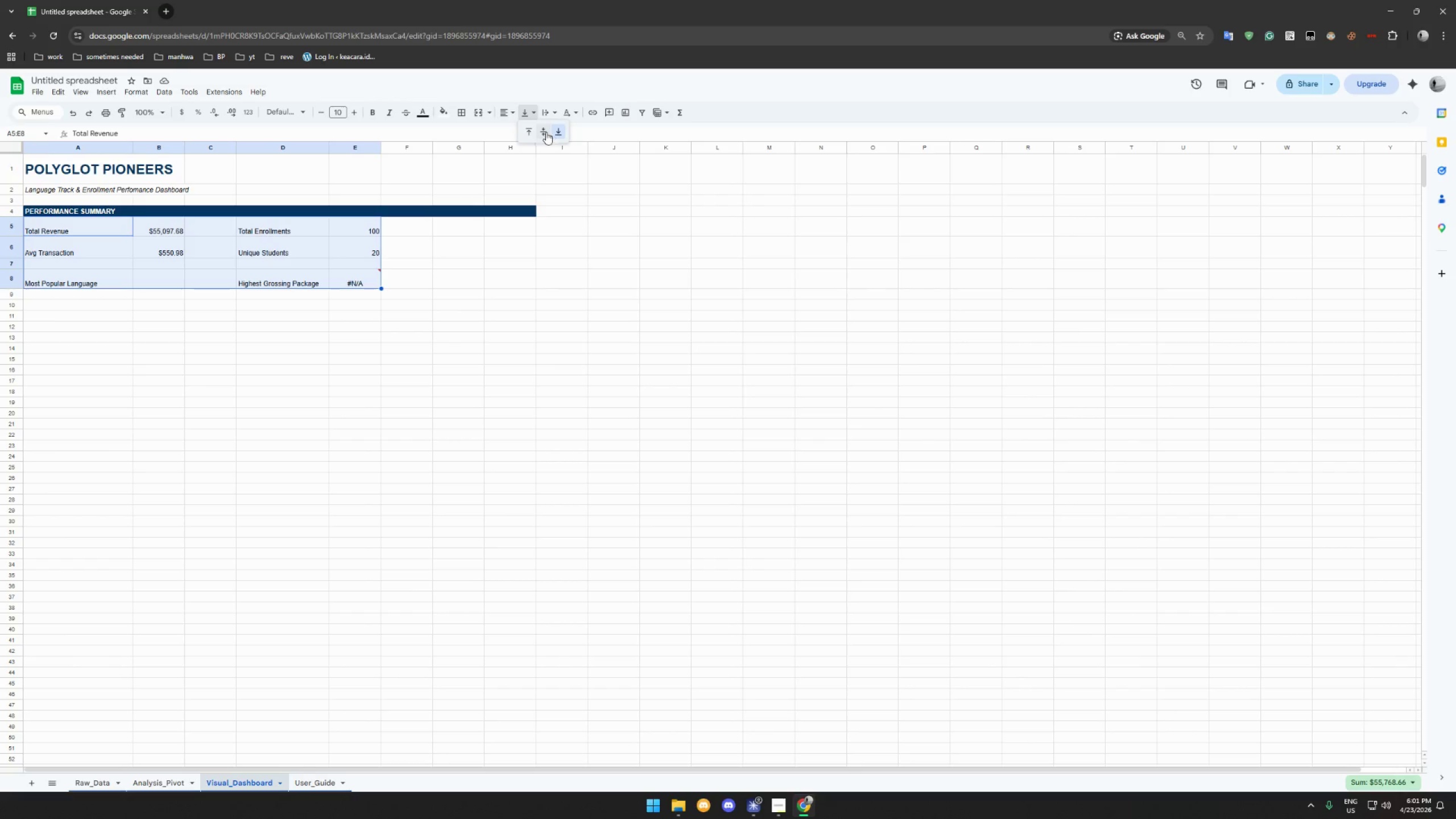 
left_click([544, 130])
 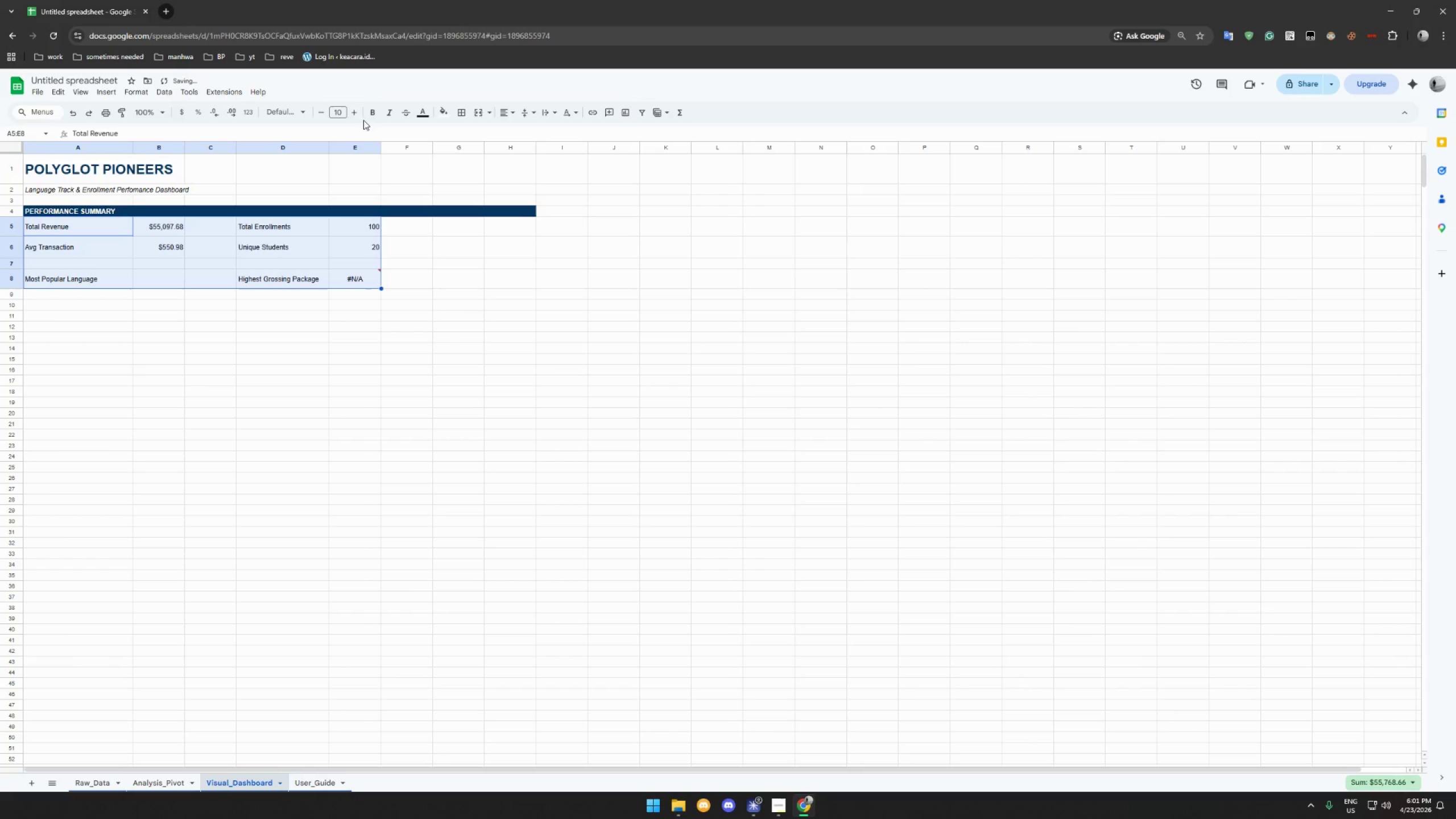 
left_click([371, 112])
 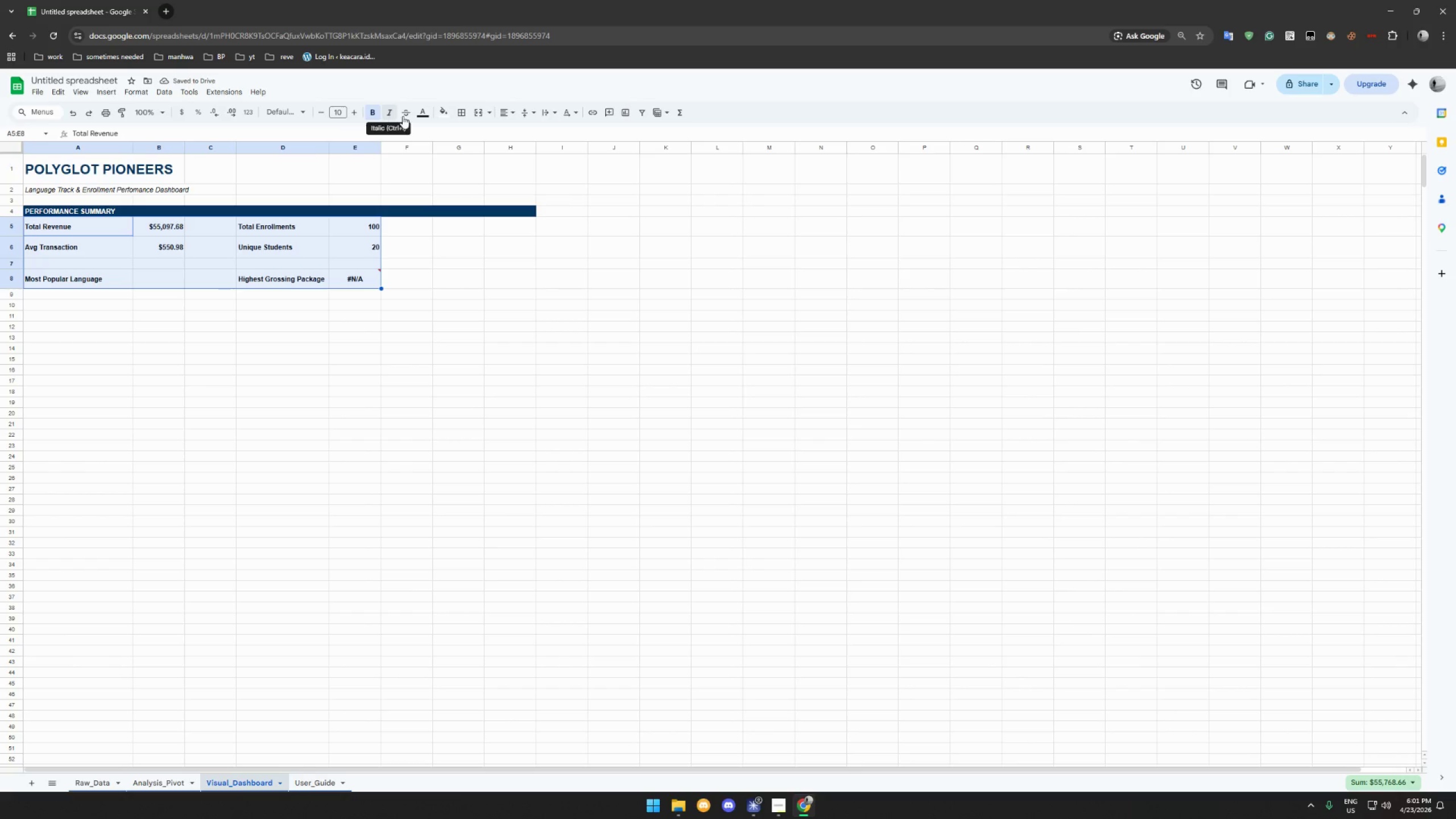 
double_click([353, 112])
 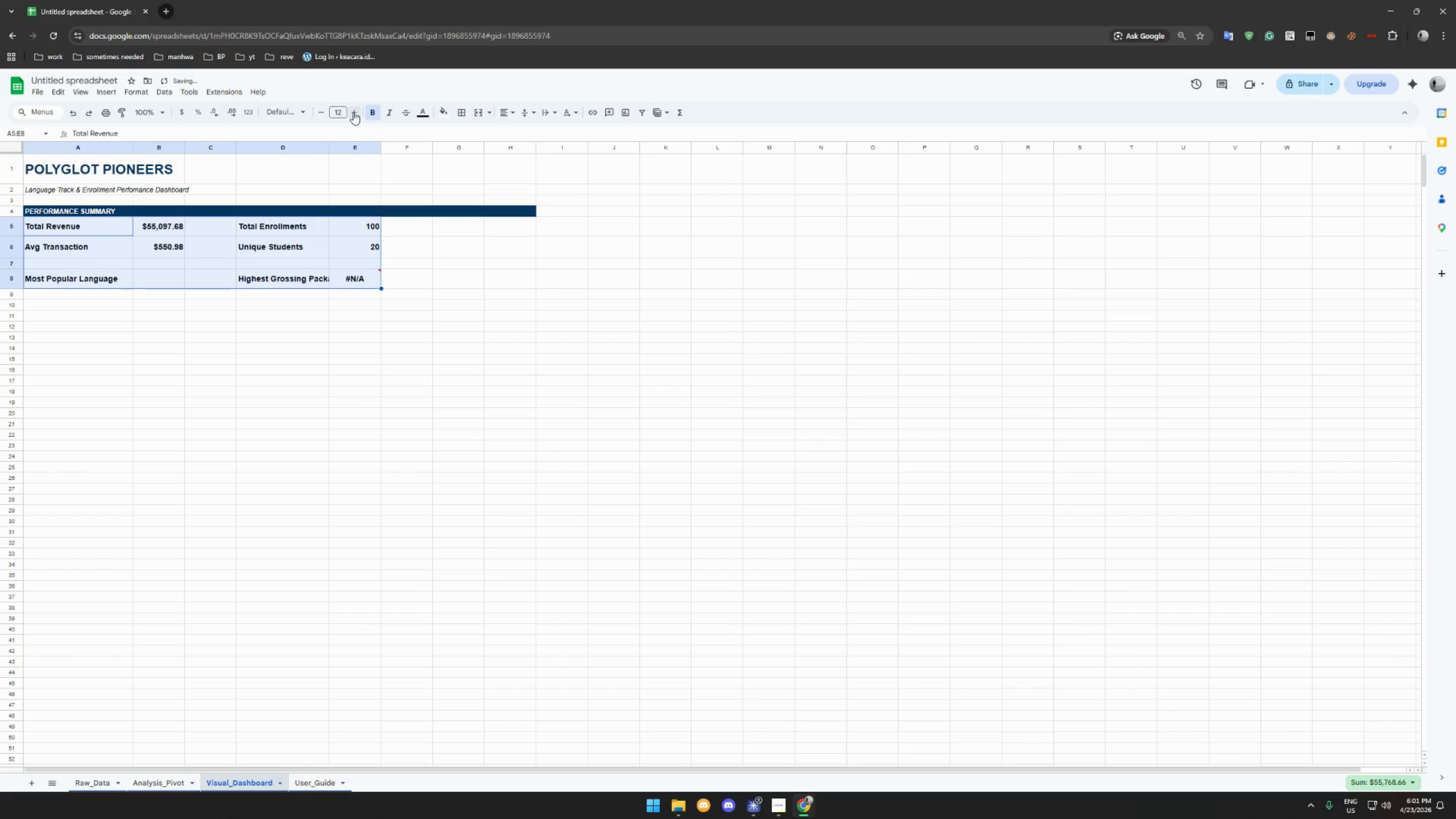 
left_click([353, 112])
 